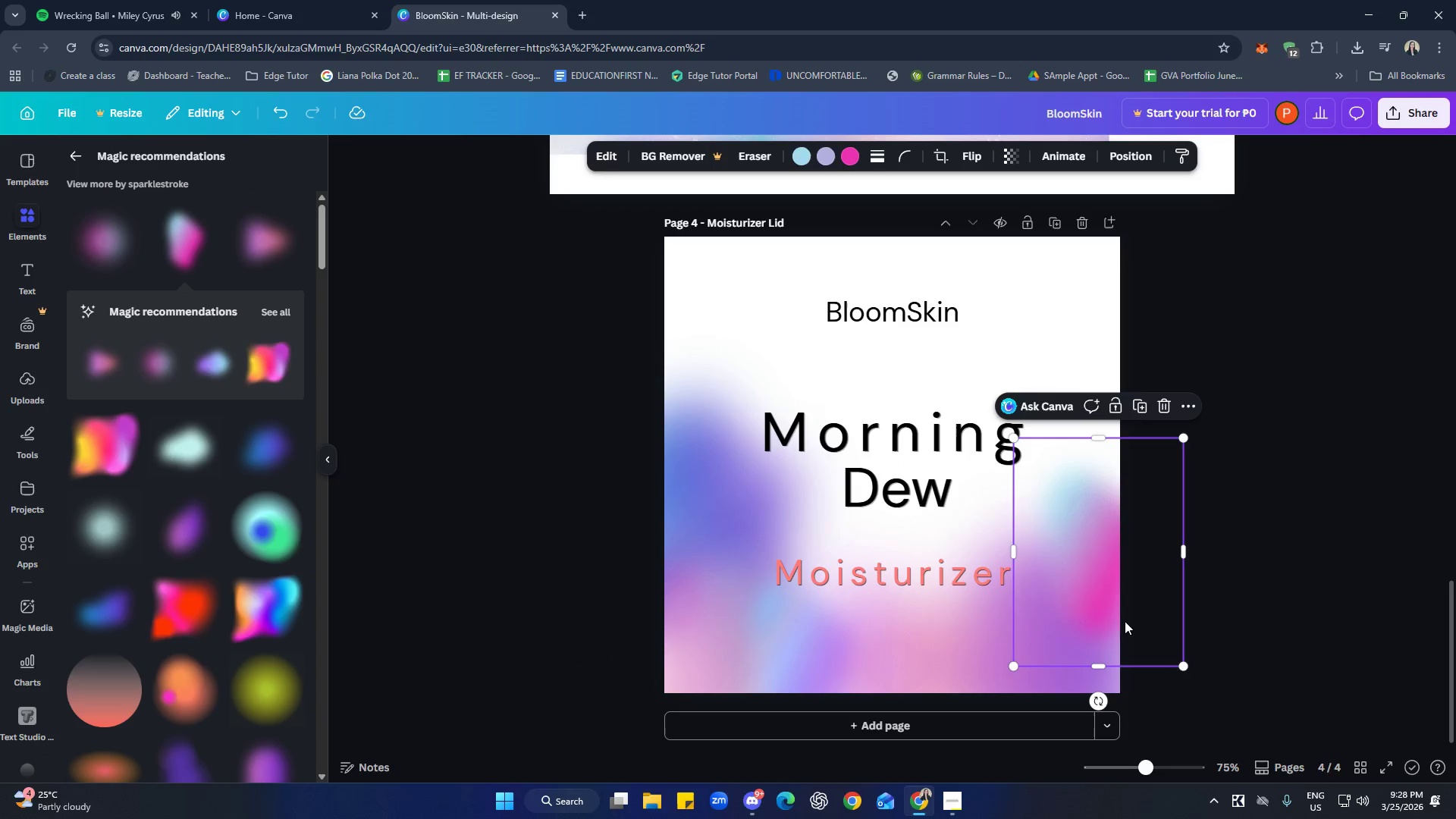 
left_click_drag(start_coordinate=[1137, 582], to_coordinate=[1134, 560])
 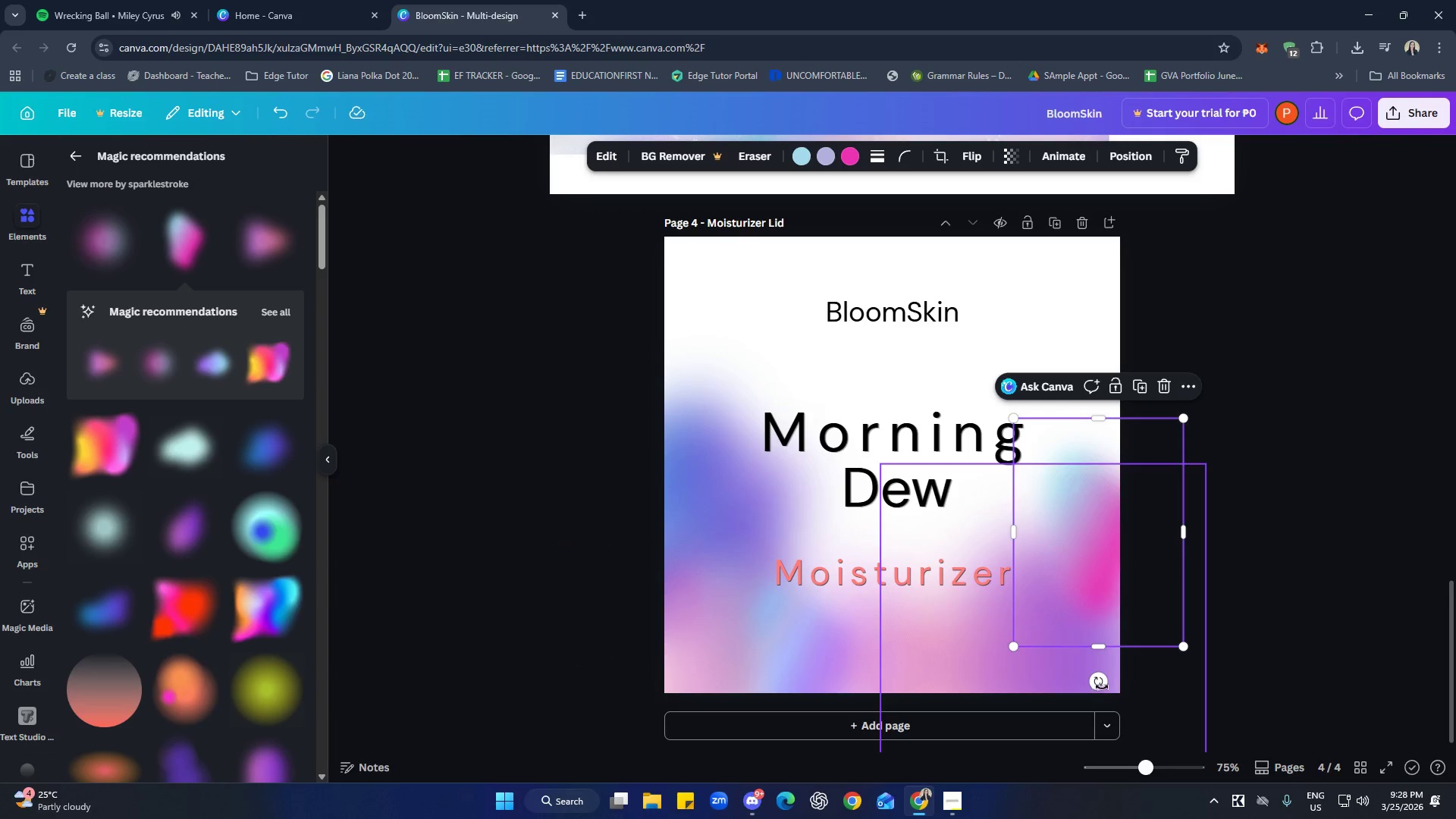 
left_click_drag(start_coordinate=[1100, 682], to_coordinate=[1128, 648])
 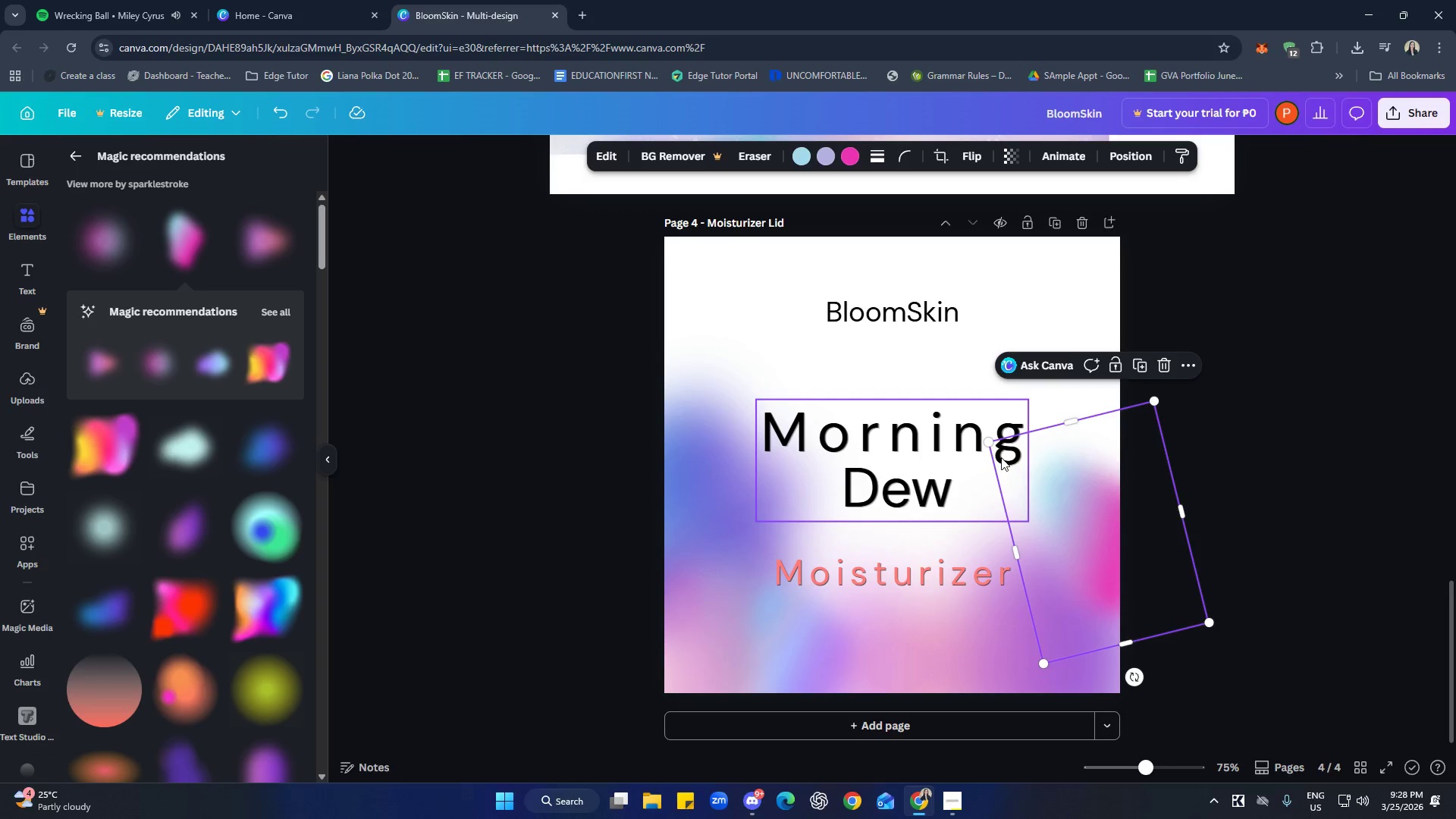 
left_click_drag(start_coordinate=[989, 444], to_coordinate=[890, 423])
 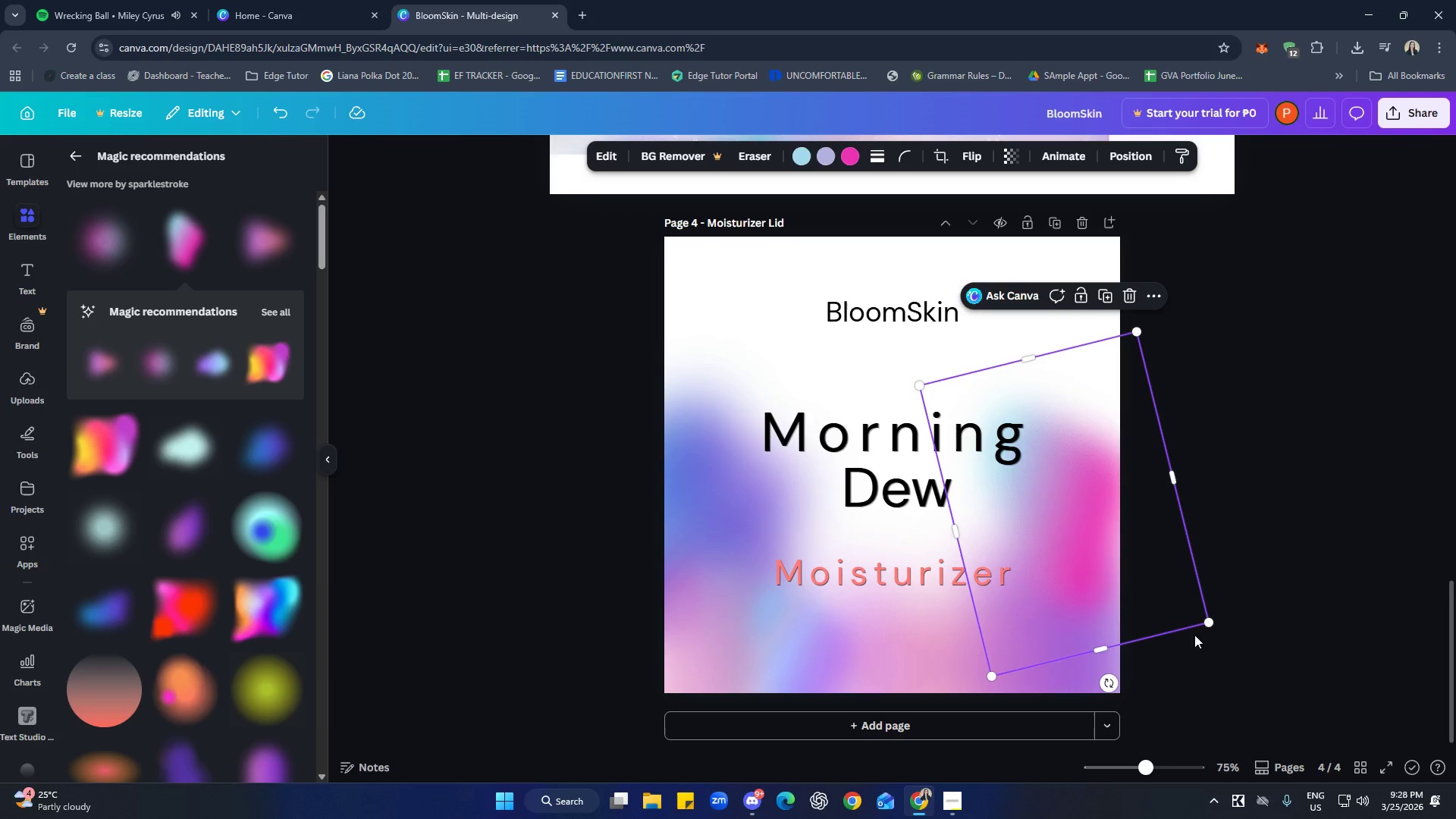 
left_click_drag(start_coordinate=[1177, 606], to_coordinate=[1195, 609])
 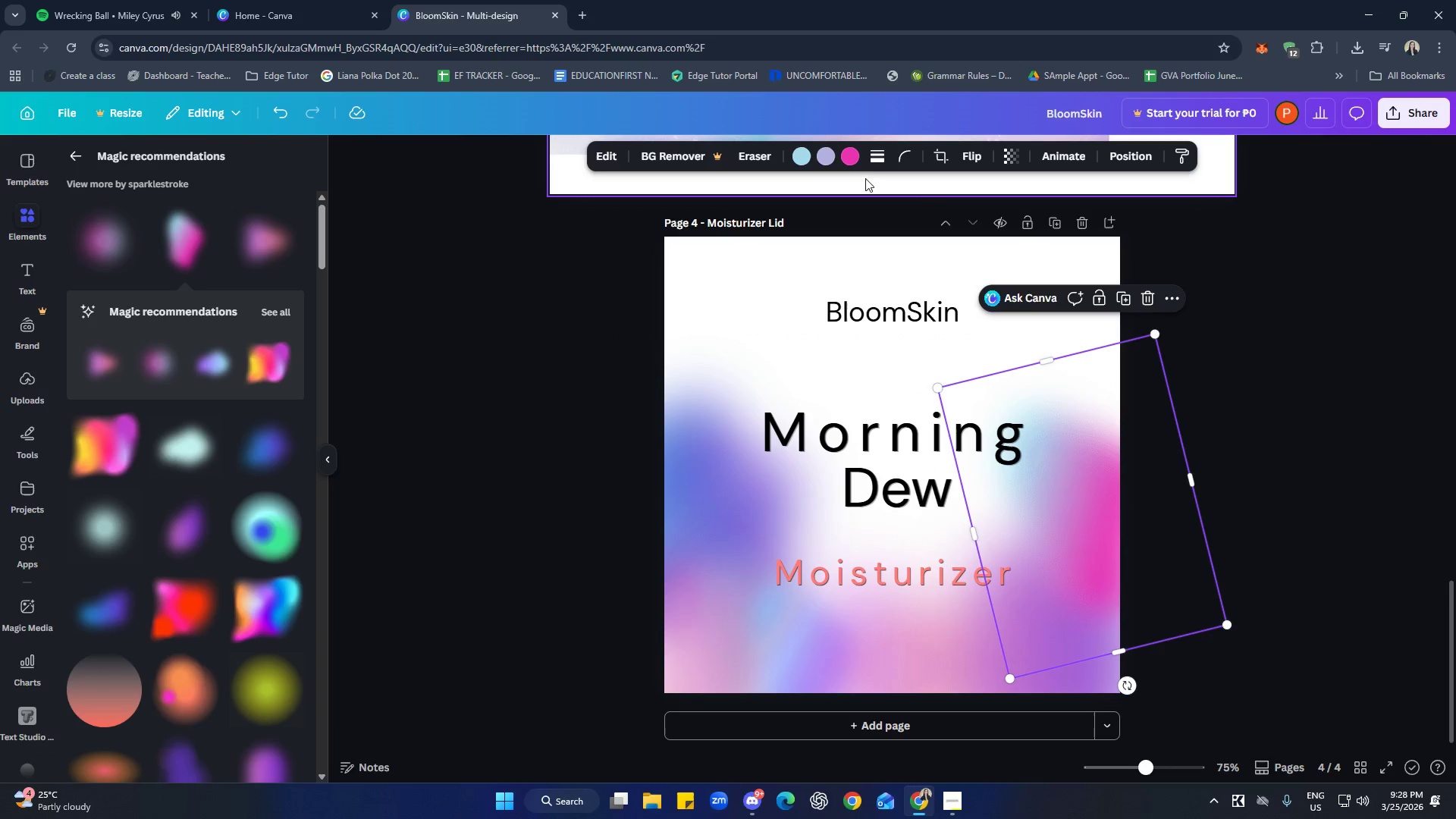 
left_click([859, 164])
 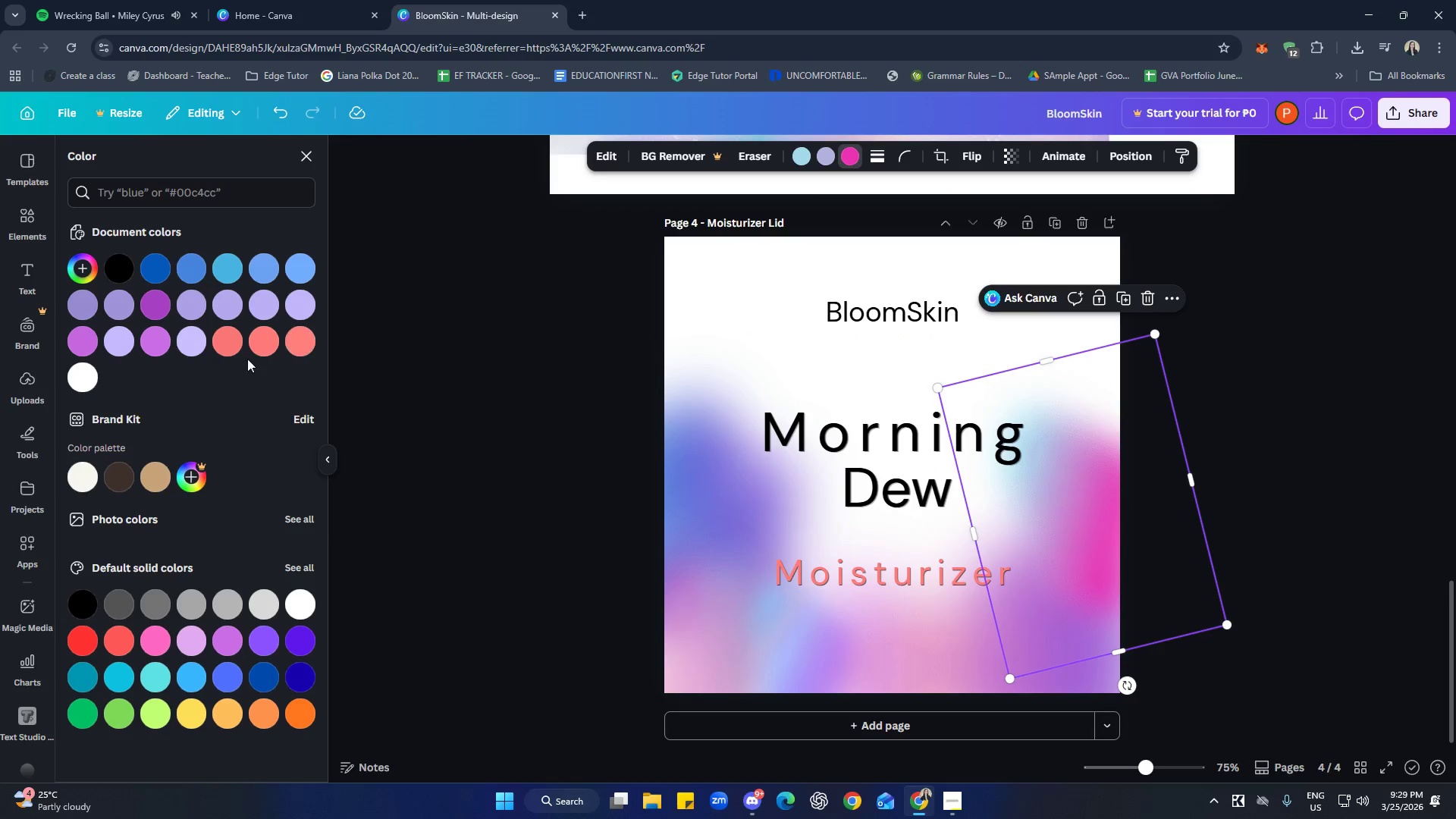 
left_click([260, 340])
 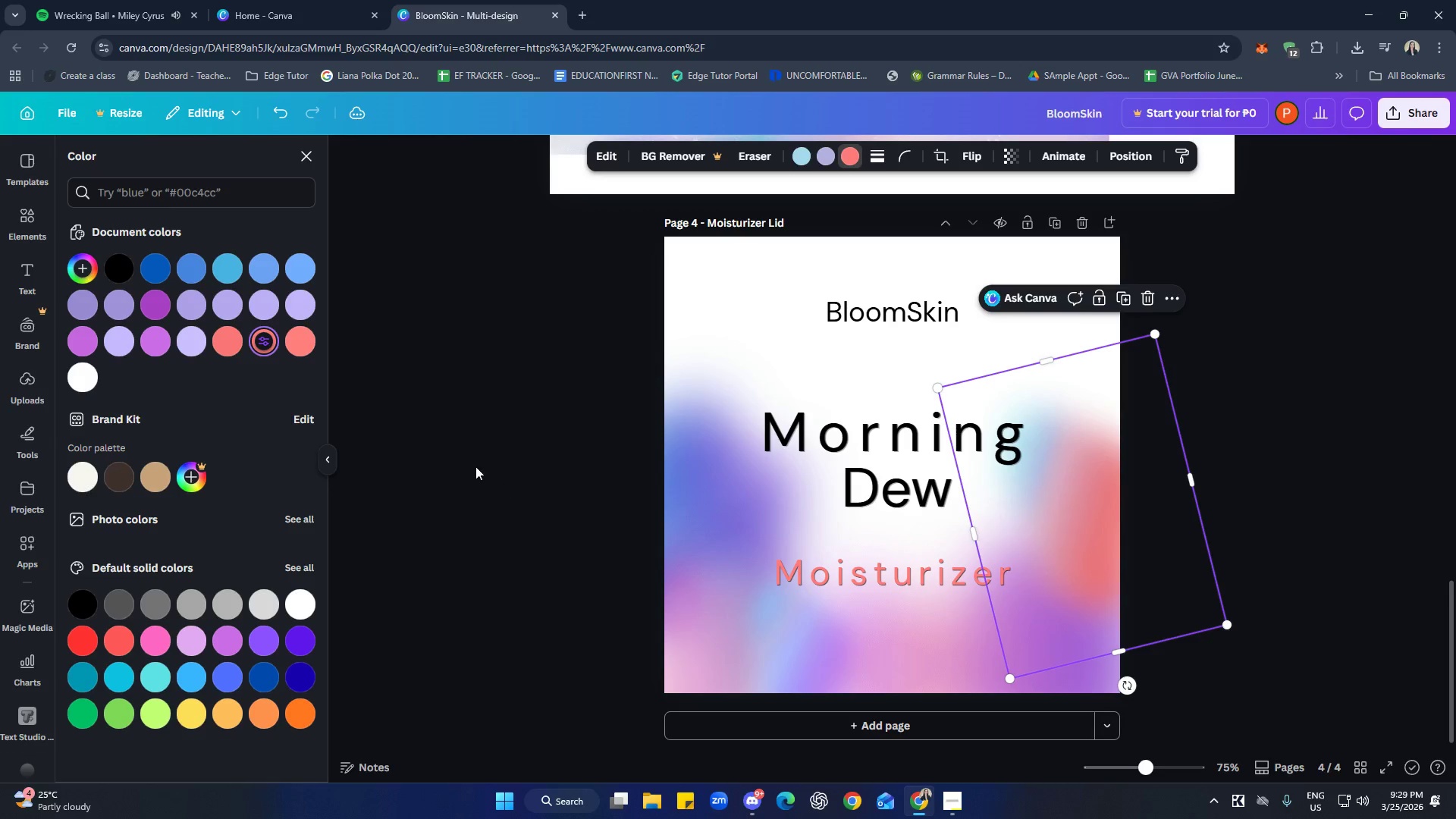 
left_click([224, 336])
 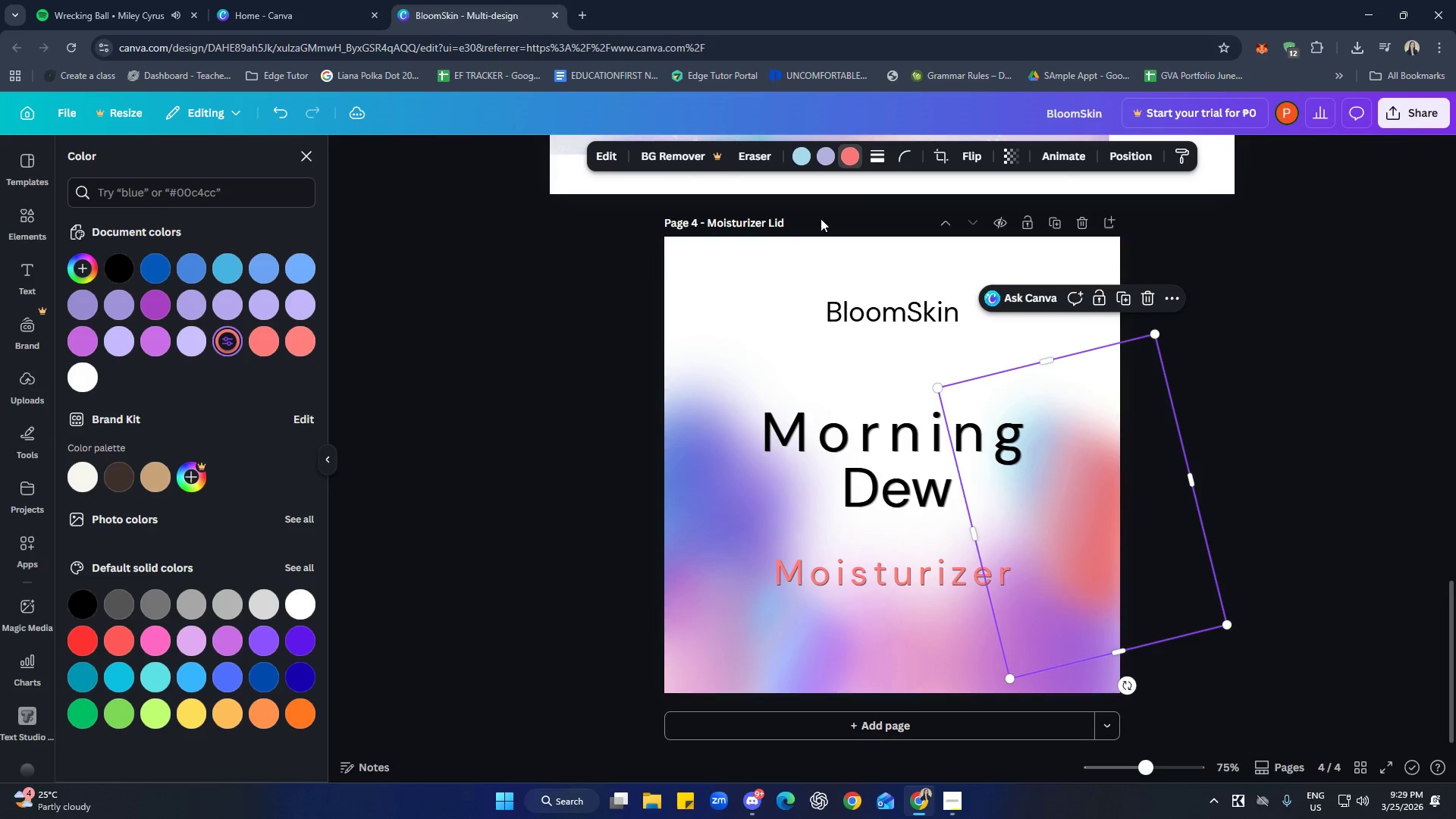 
left_click([821, 158])
 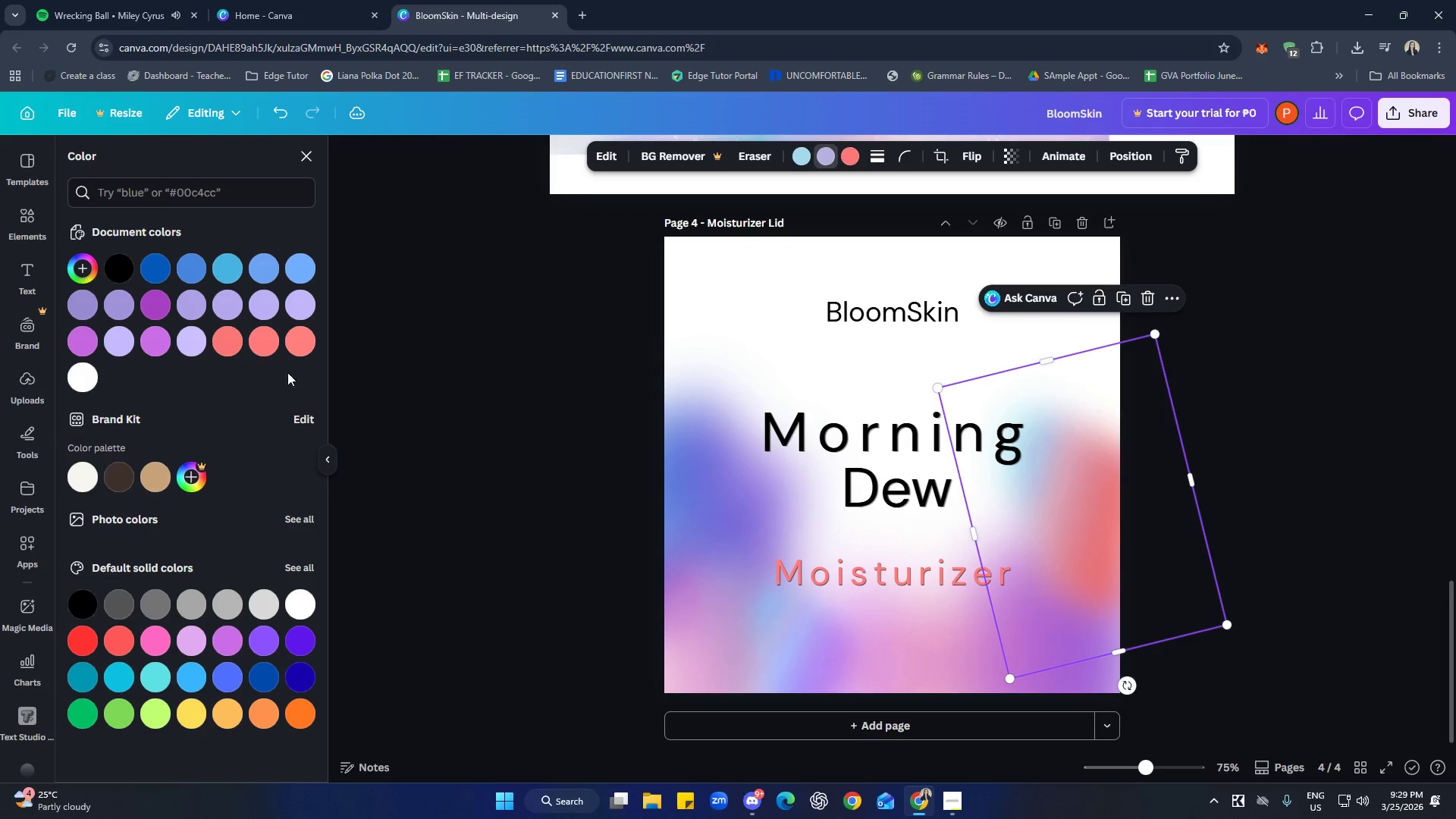 
left_click([262, 339])
 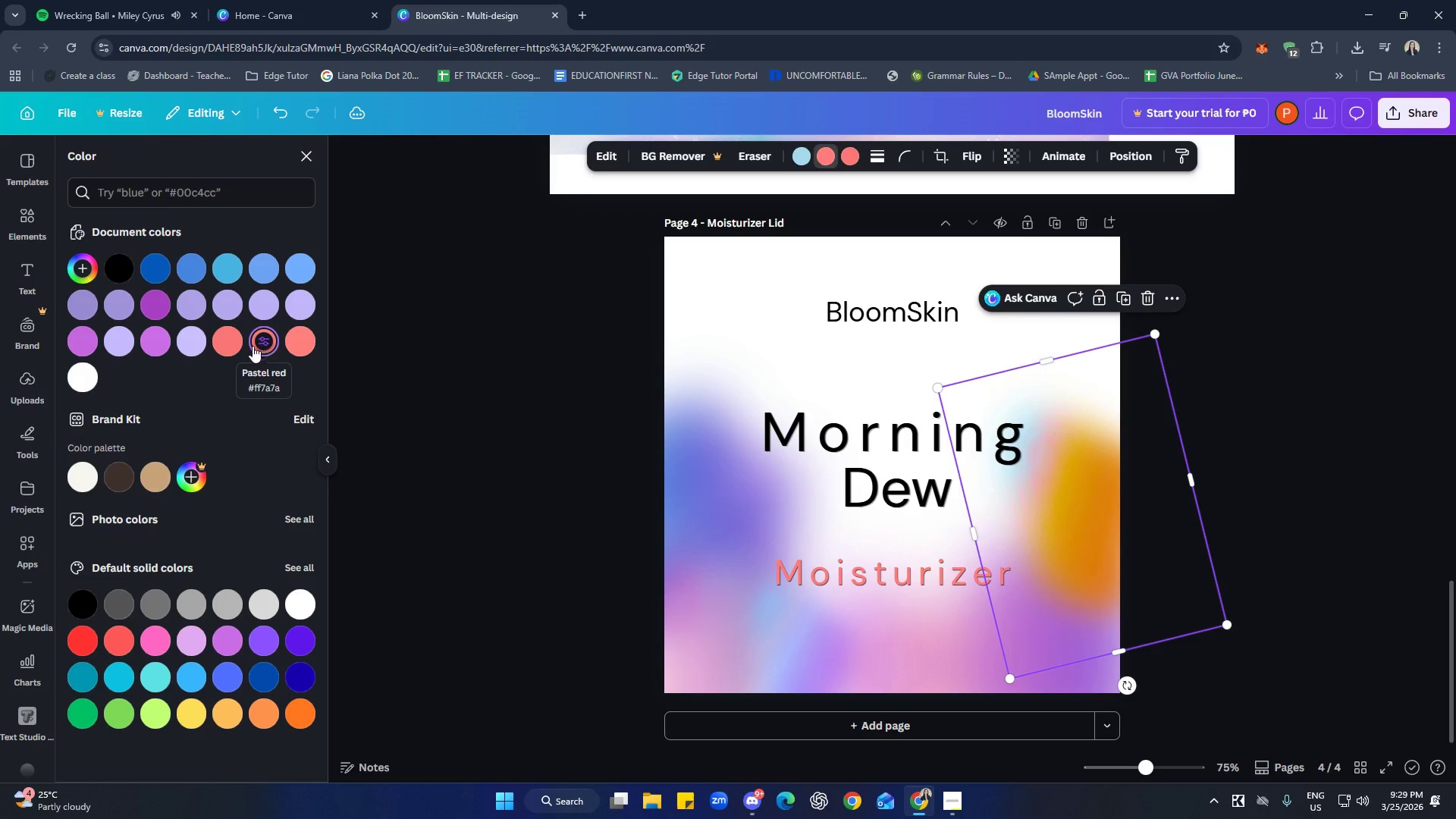 
left_click([198, 344])
 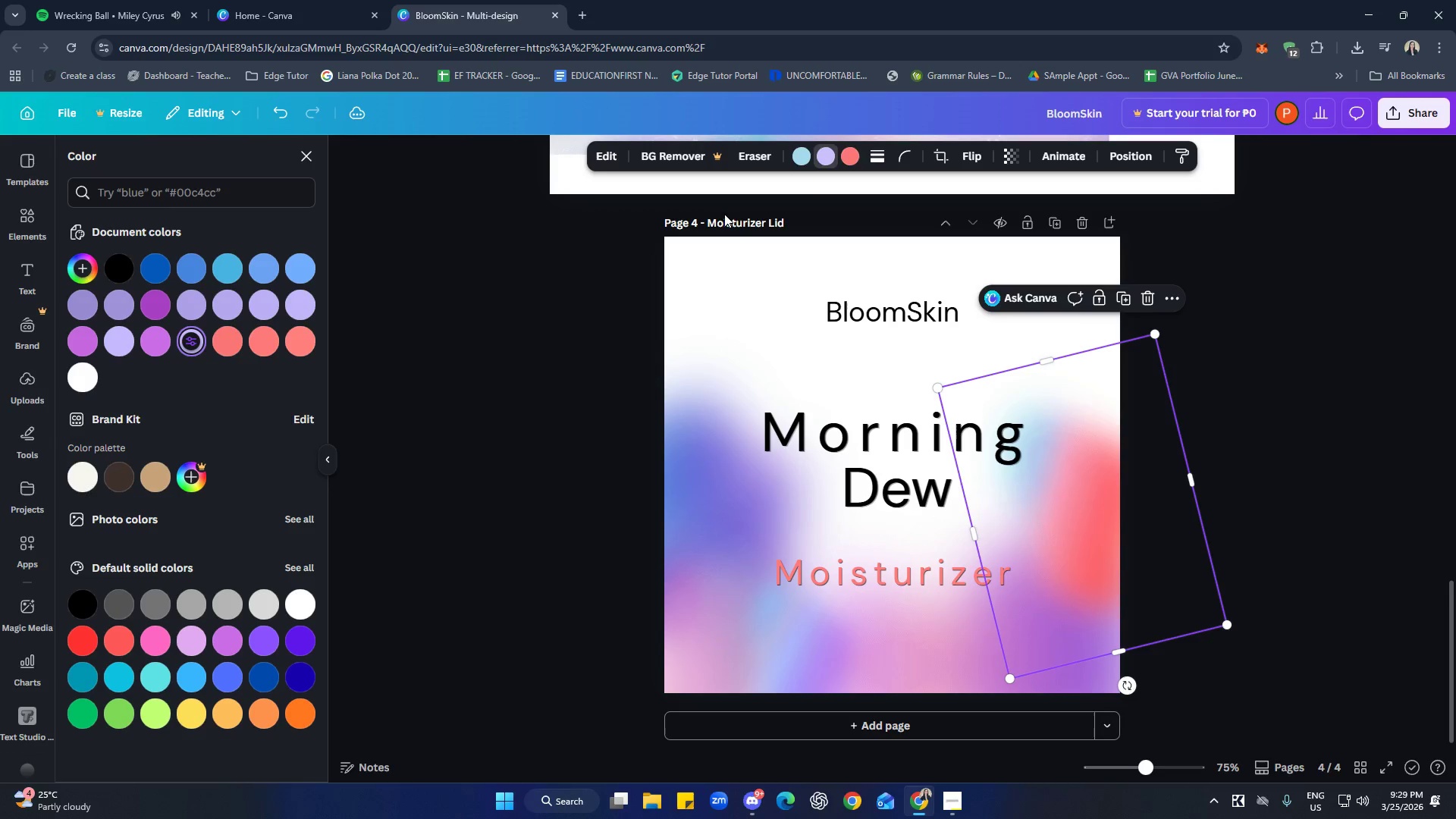 
left_click([799, 152])
 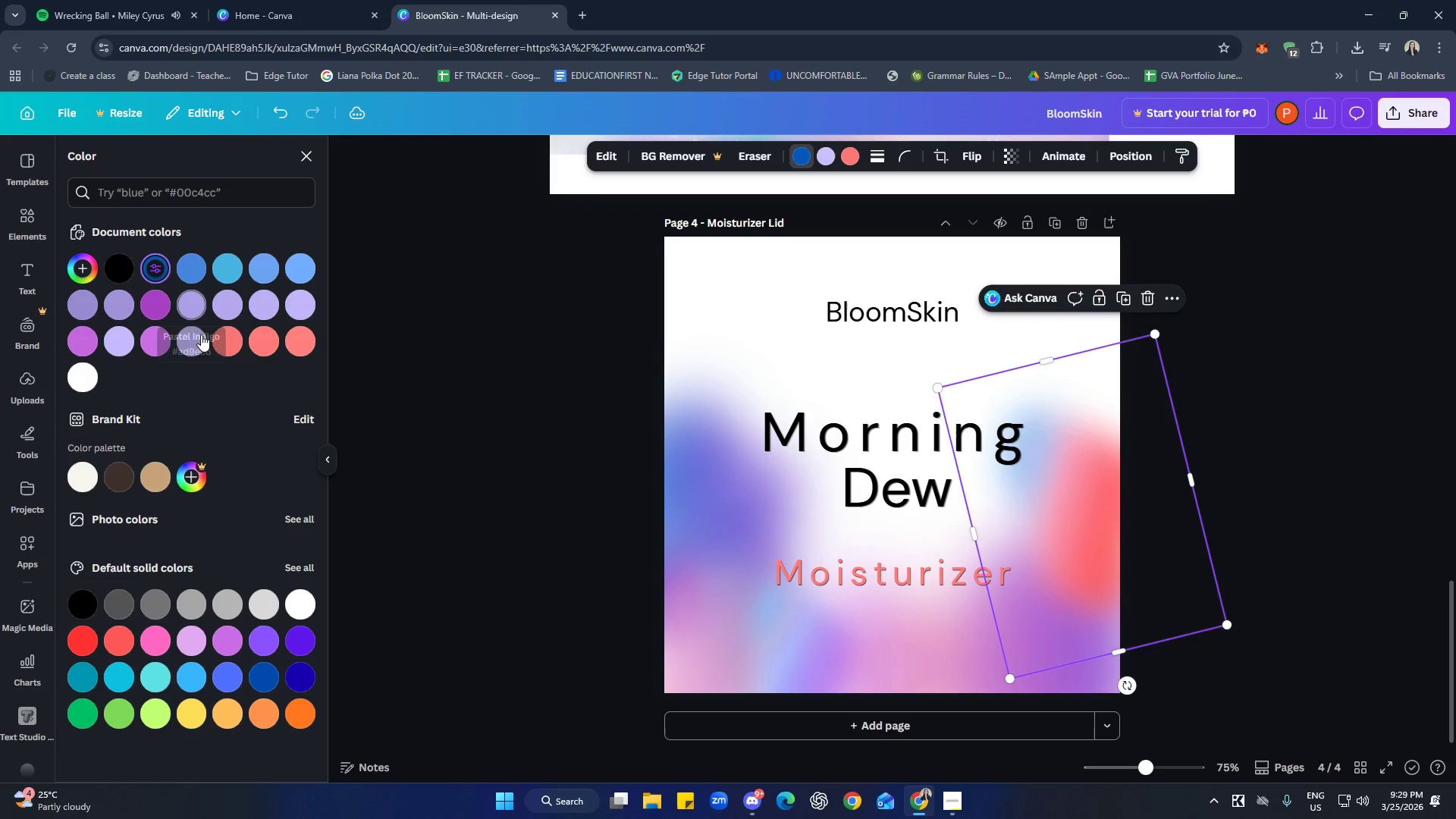 
left_click([824, 160])
 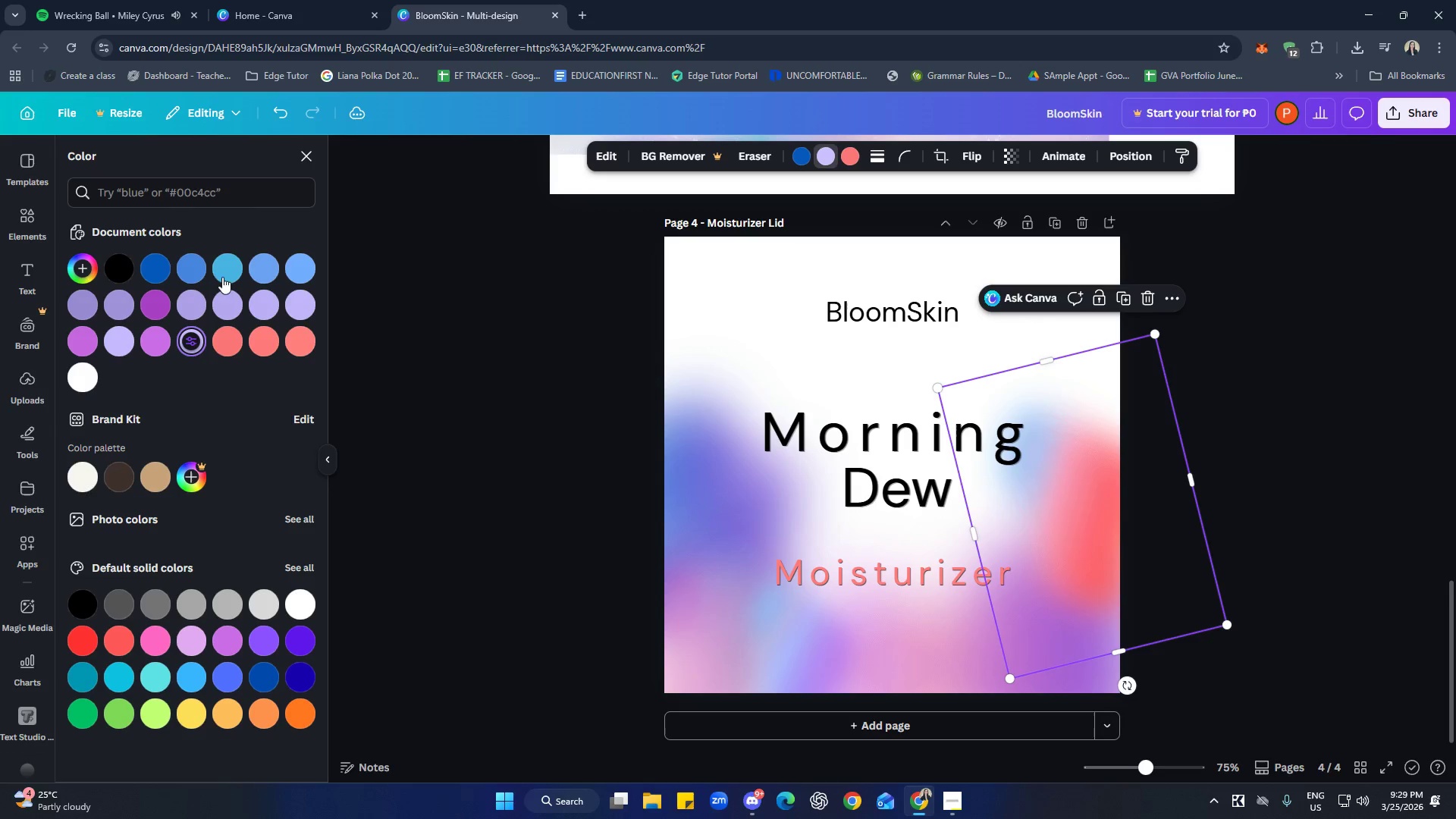 
left_click([197, 265])
 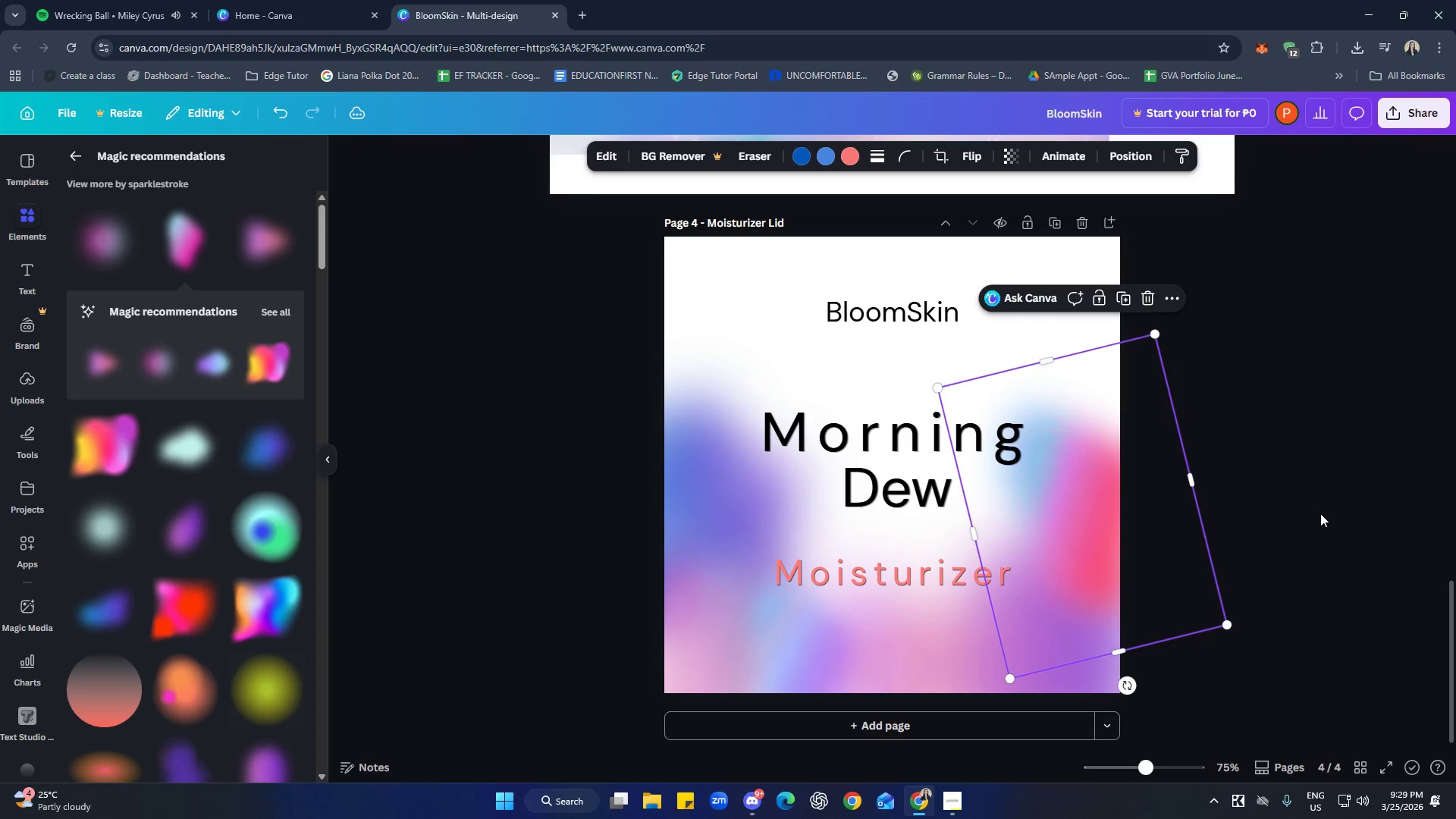 
left_click_drag(start_coordinate=[1171, 560], to_coordinate=[1187, 570])
 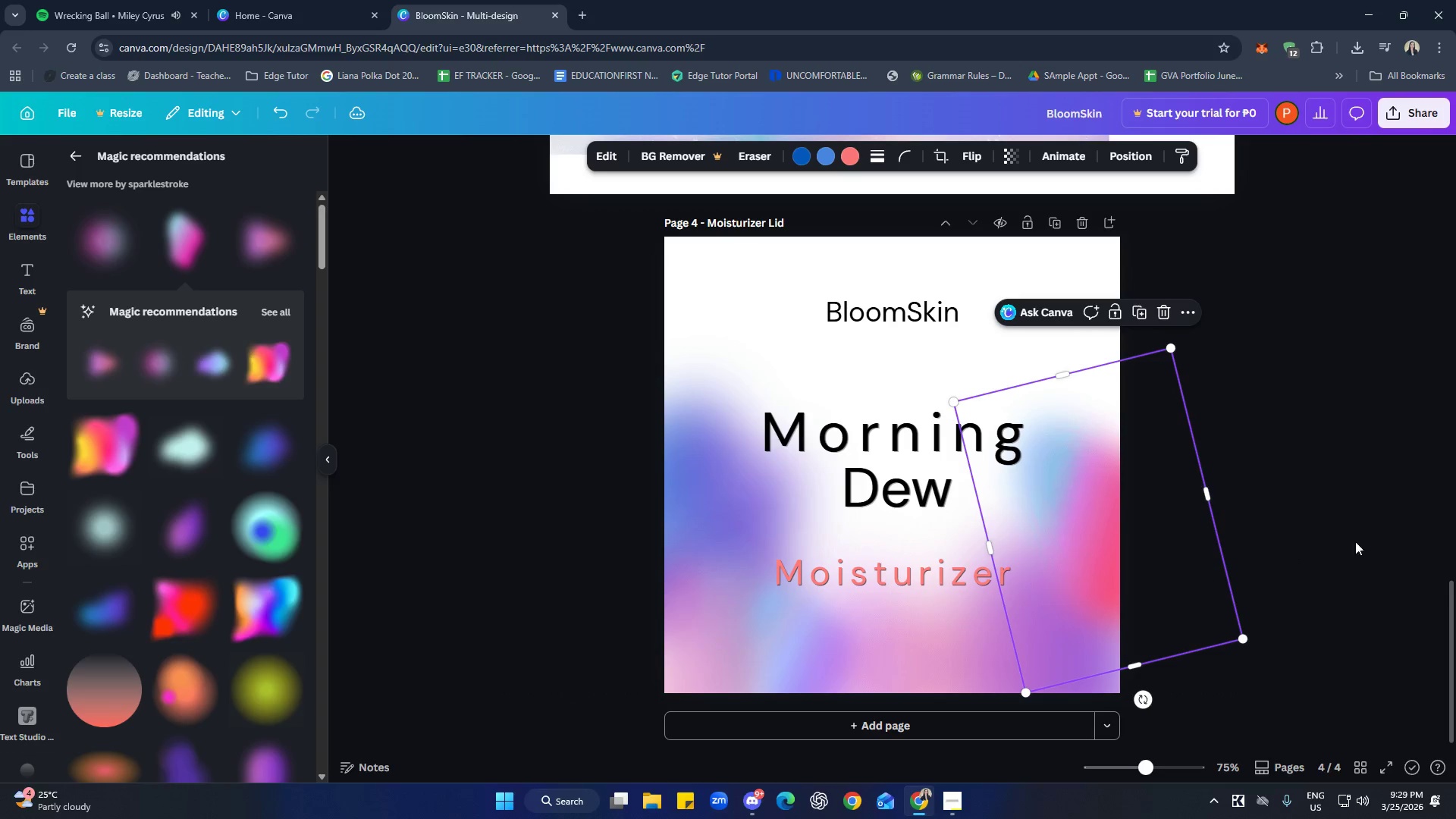 
left_click([1357, 541])
 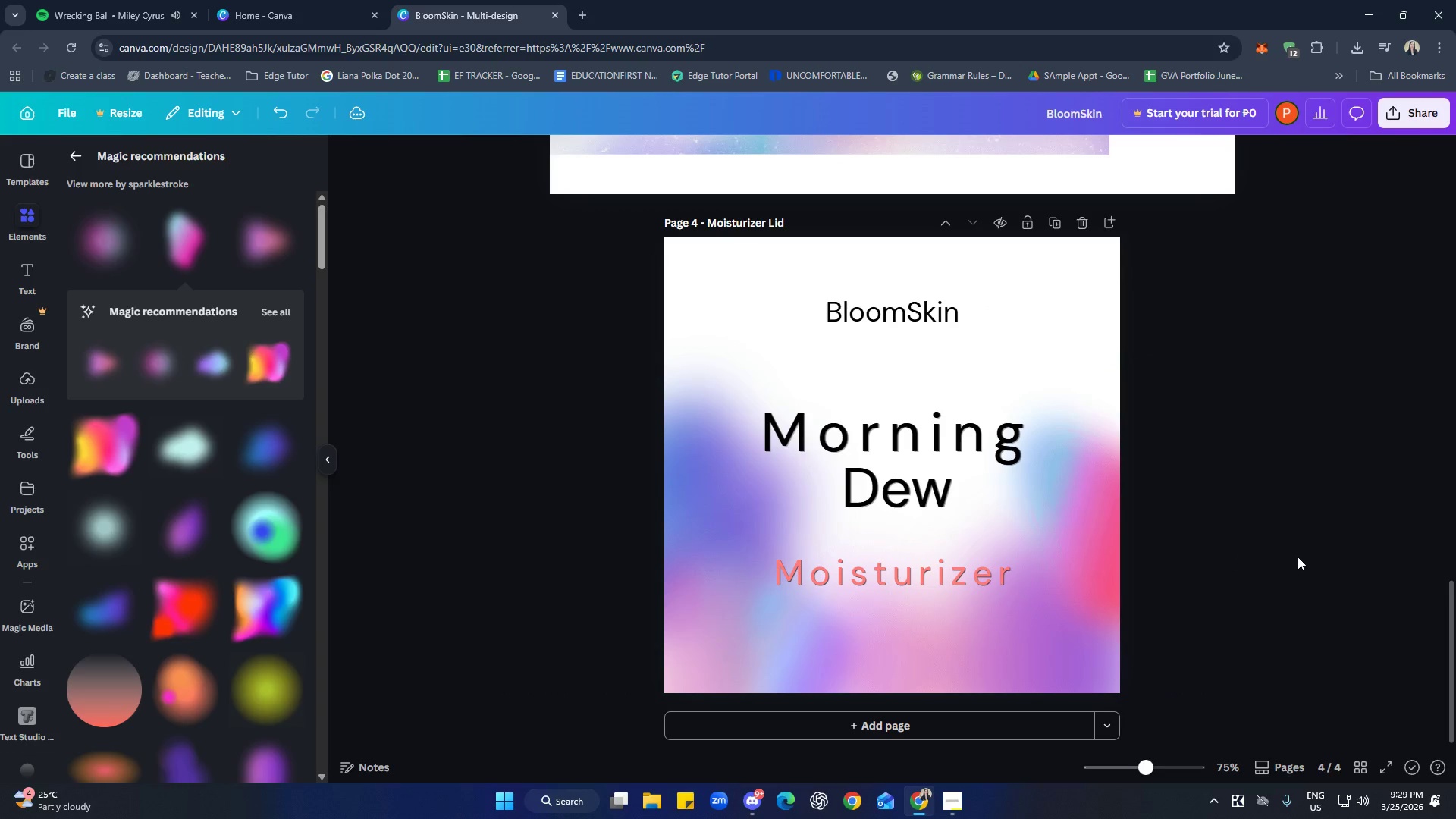 
left_click([1104, 507])
 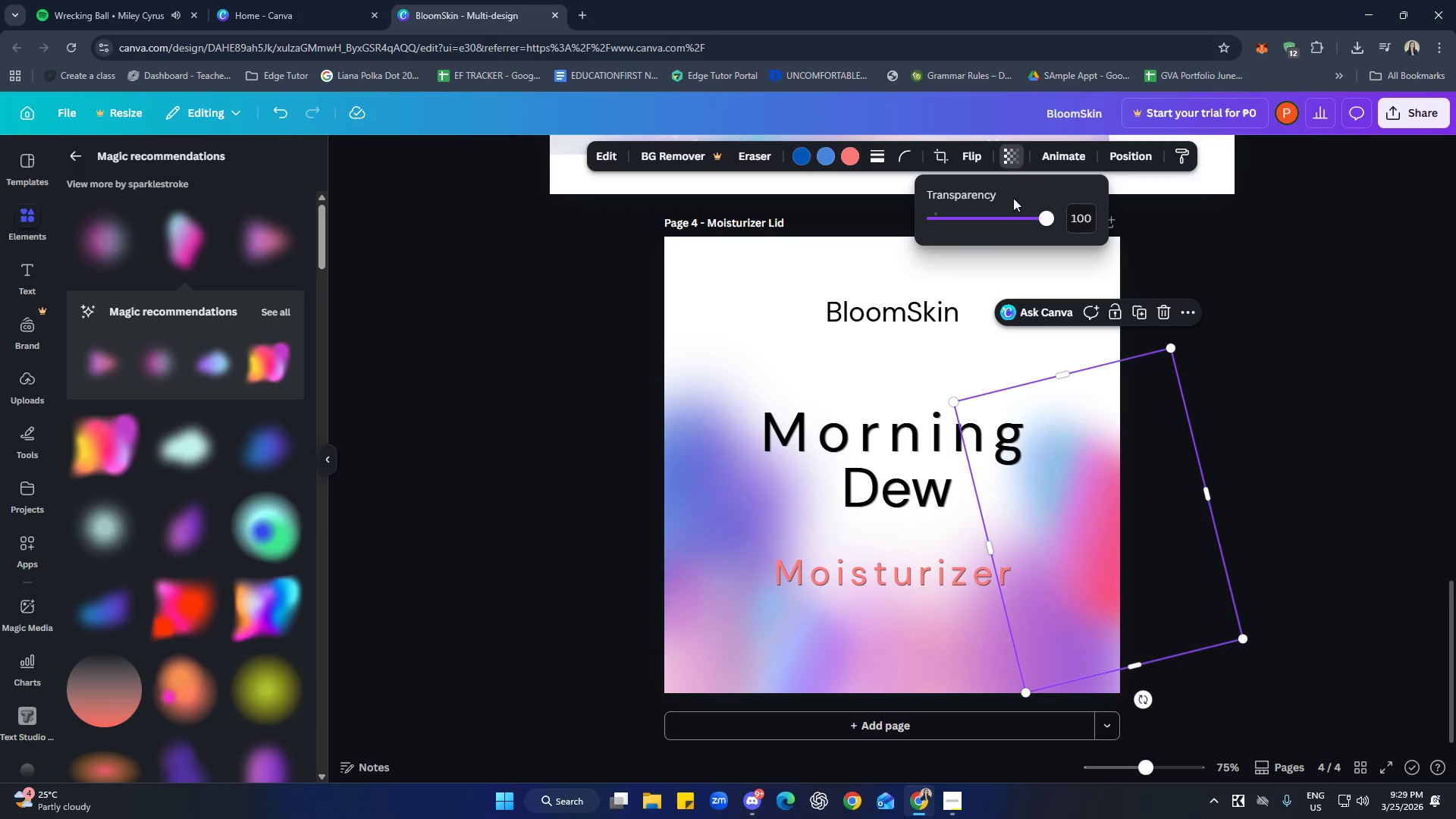 
left_click([1087, 224])
 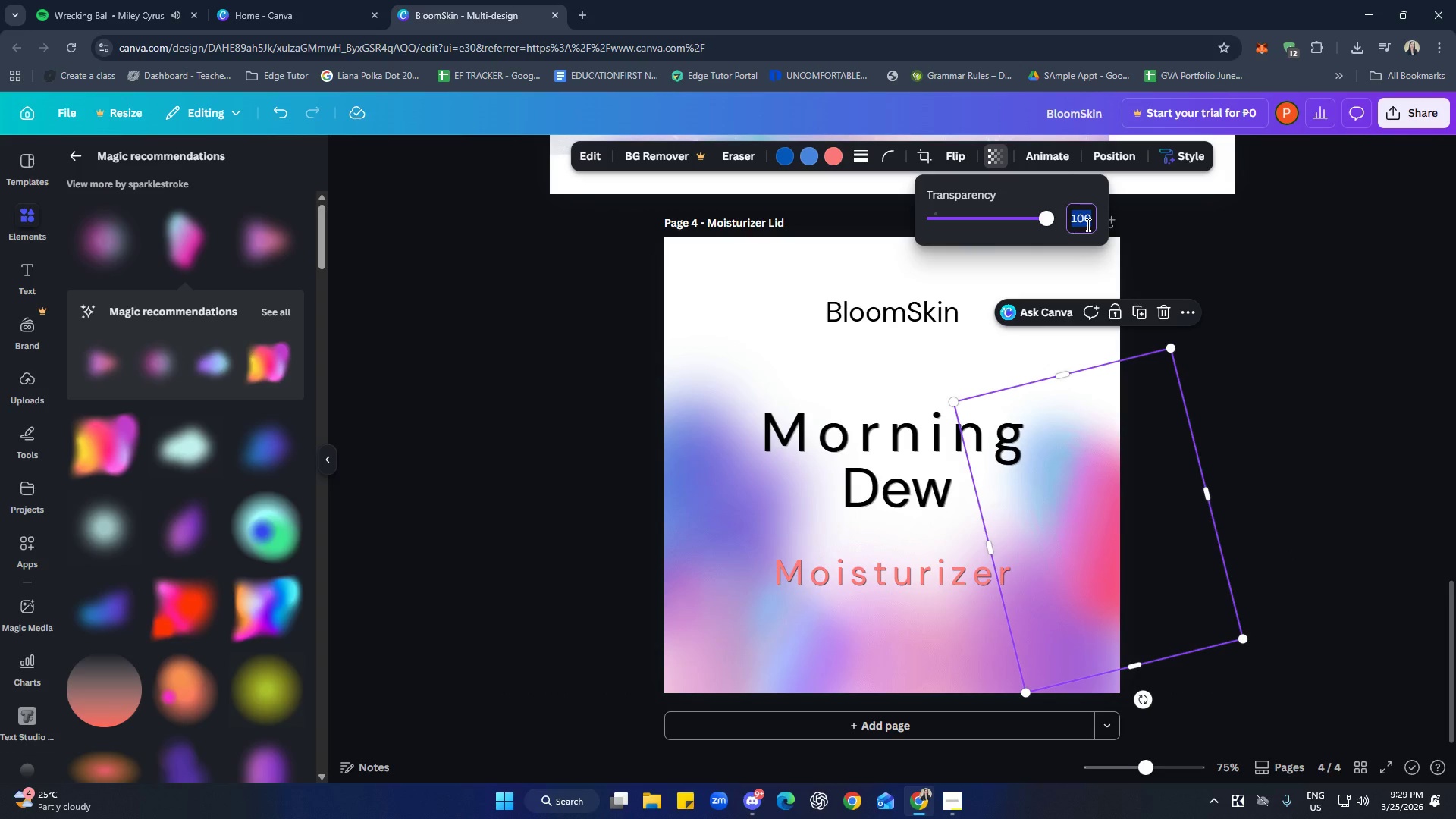 
type(85)
 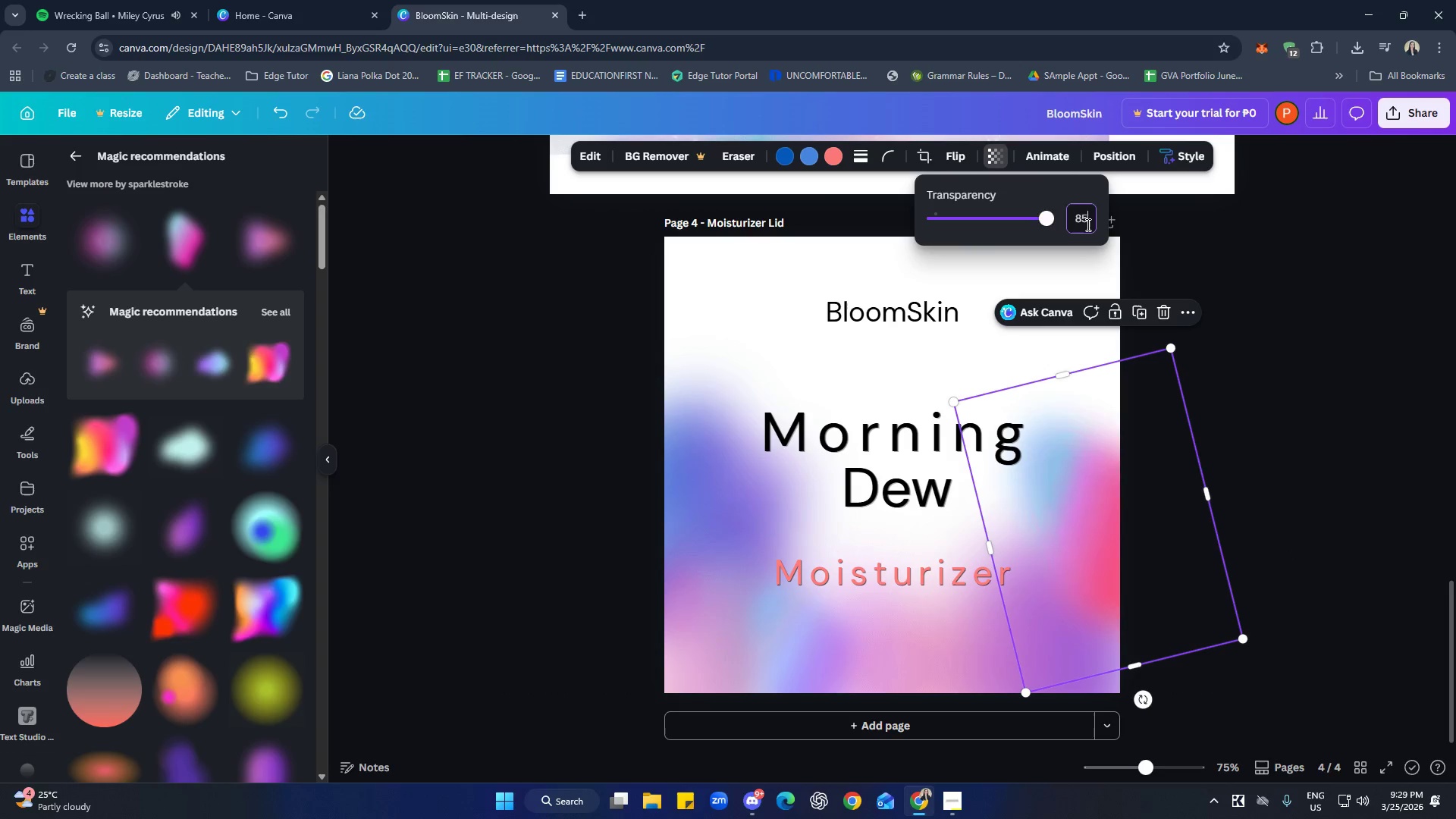 
key(Enter)
 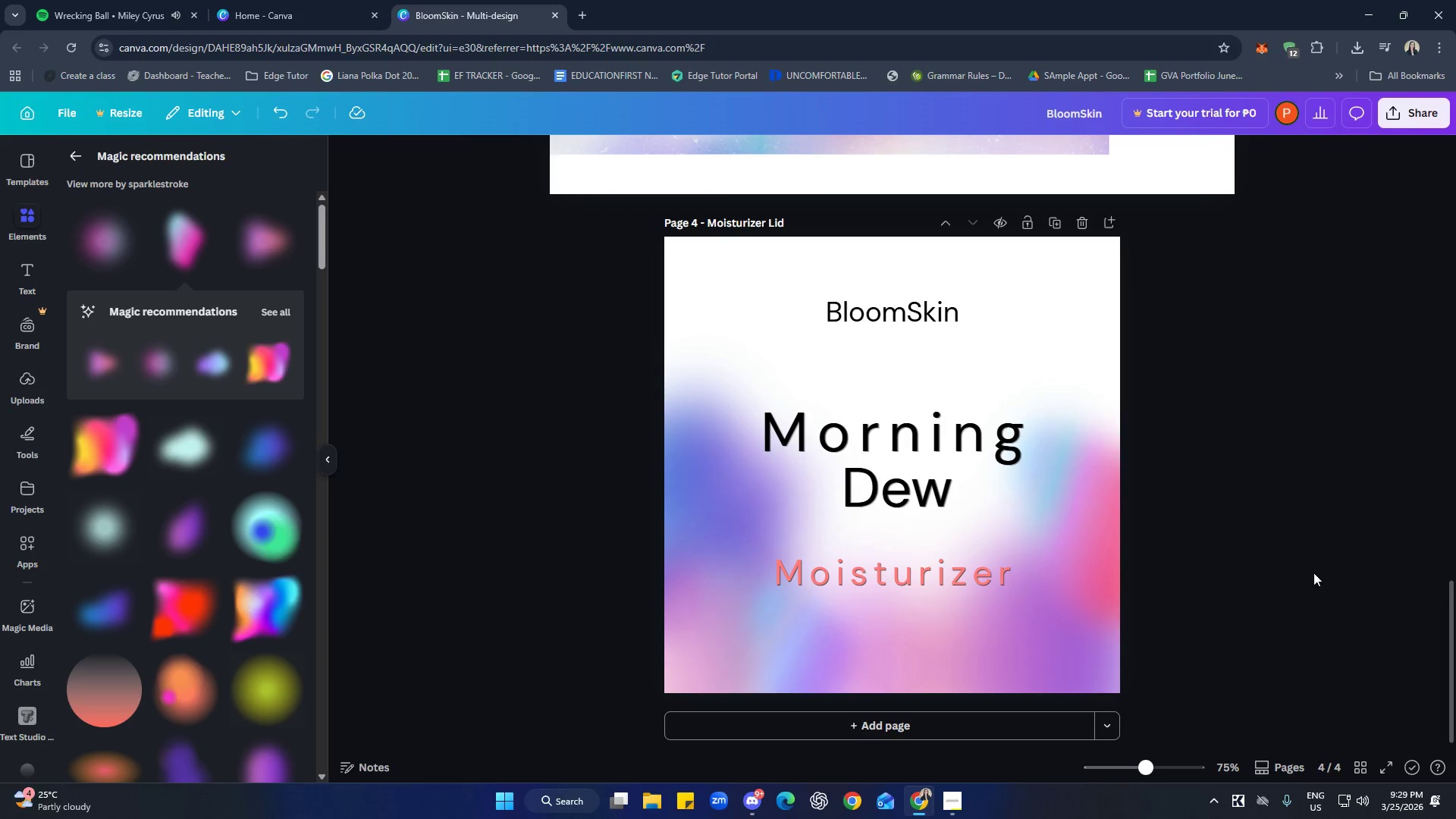 
left_click([1104, 557])
 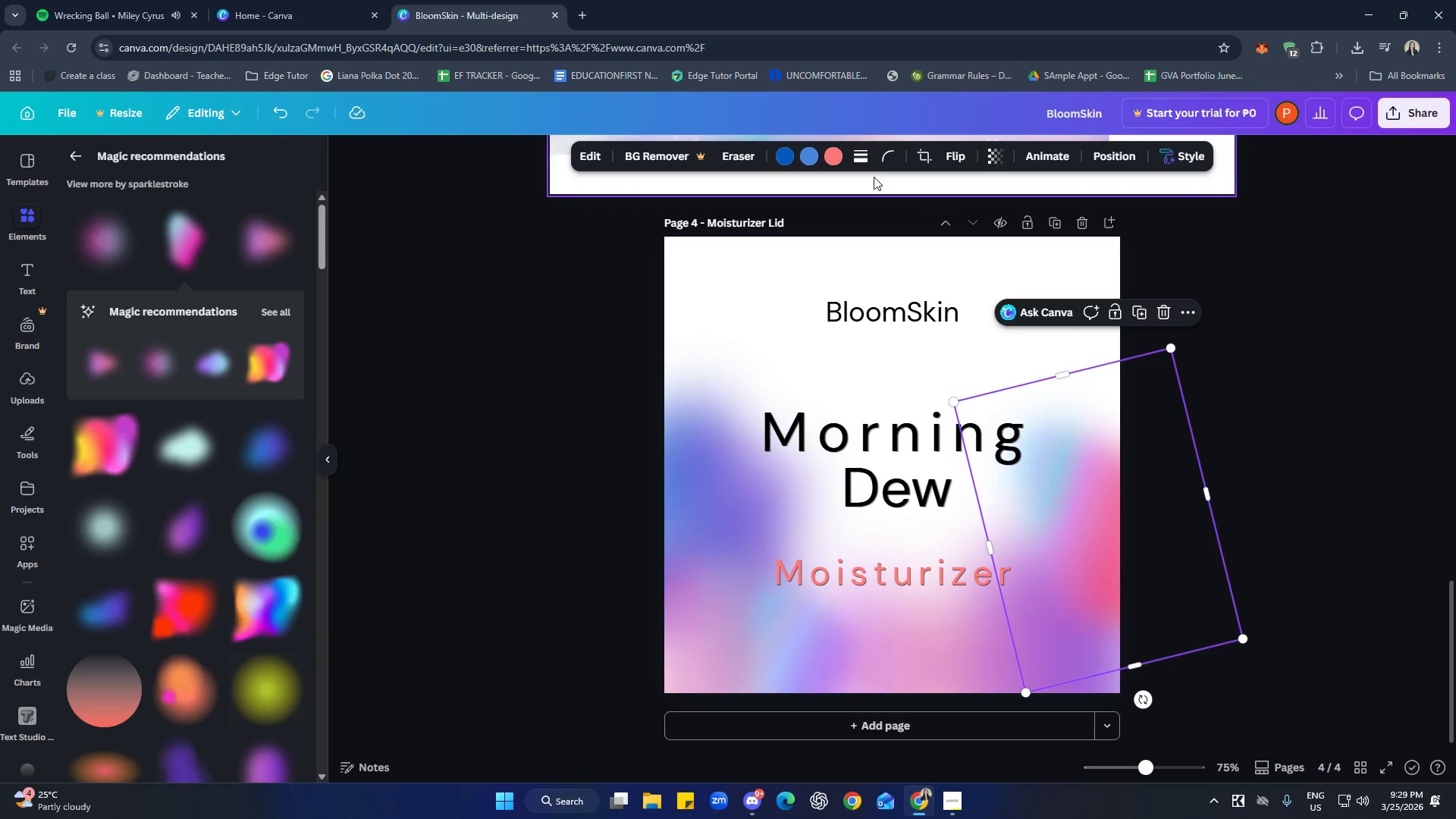 
left_click([835, 158])
 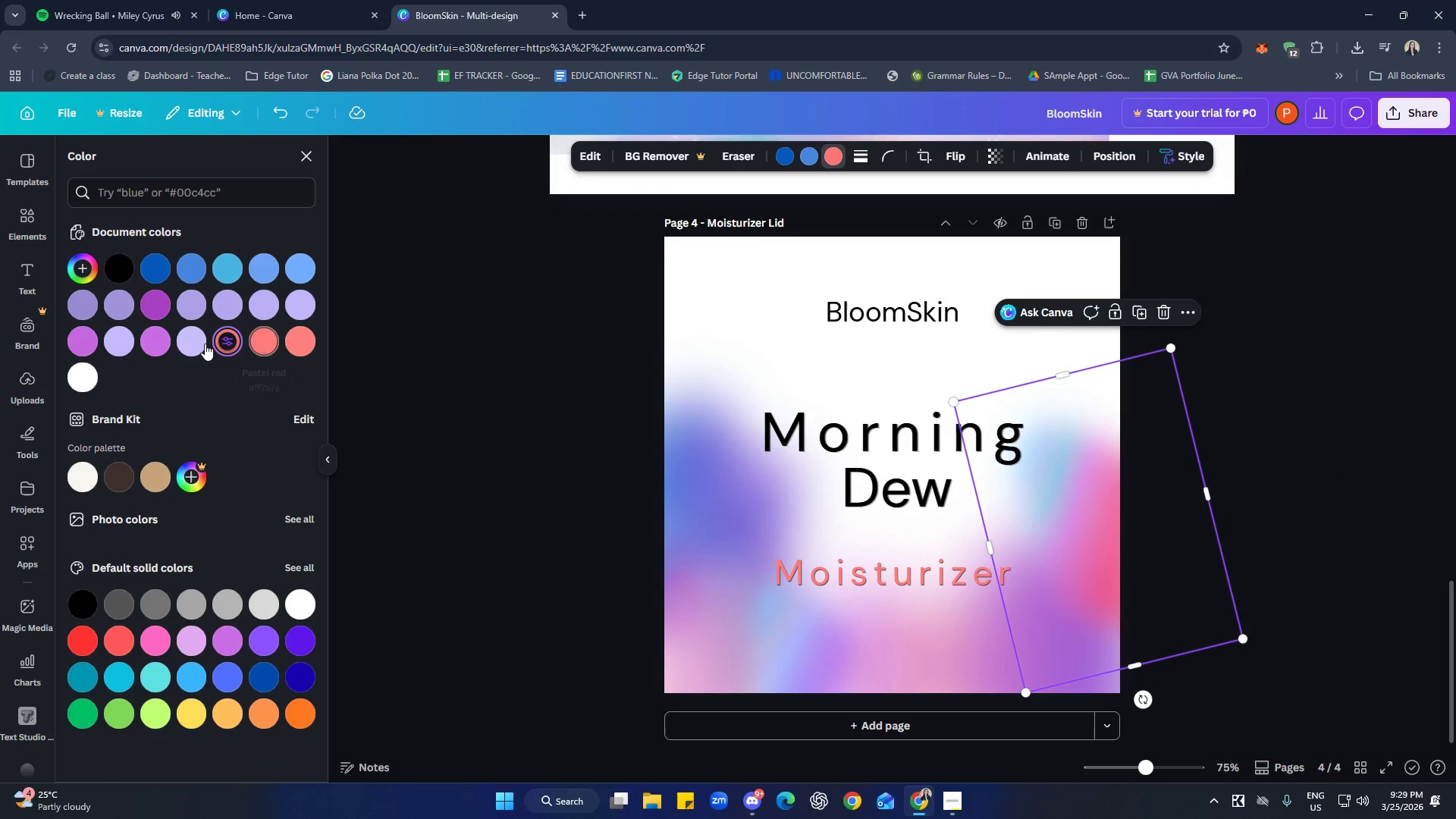 
left_click([196, 341])
 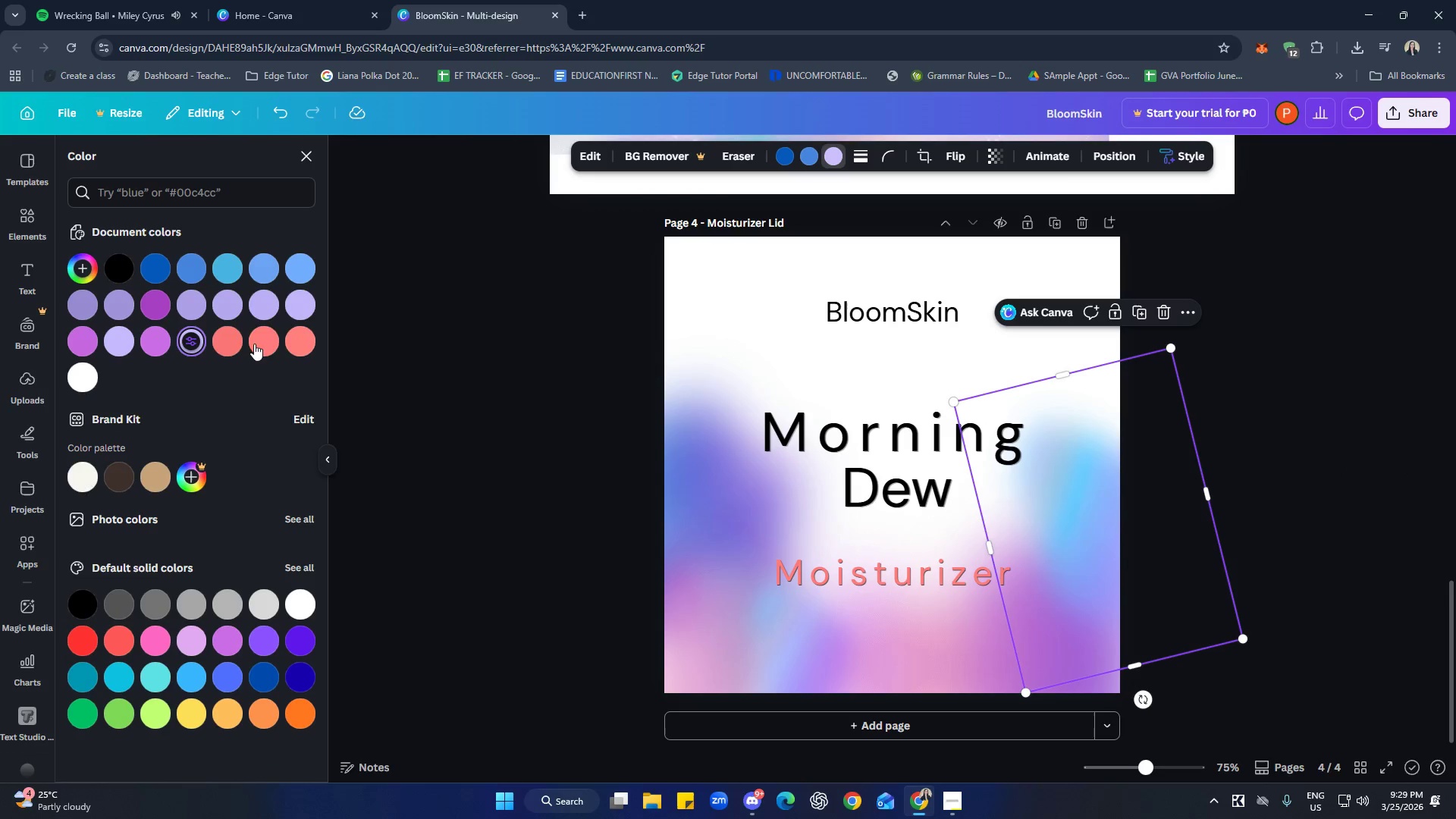 
left_click([234, 340])
 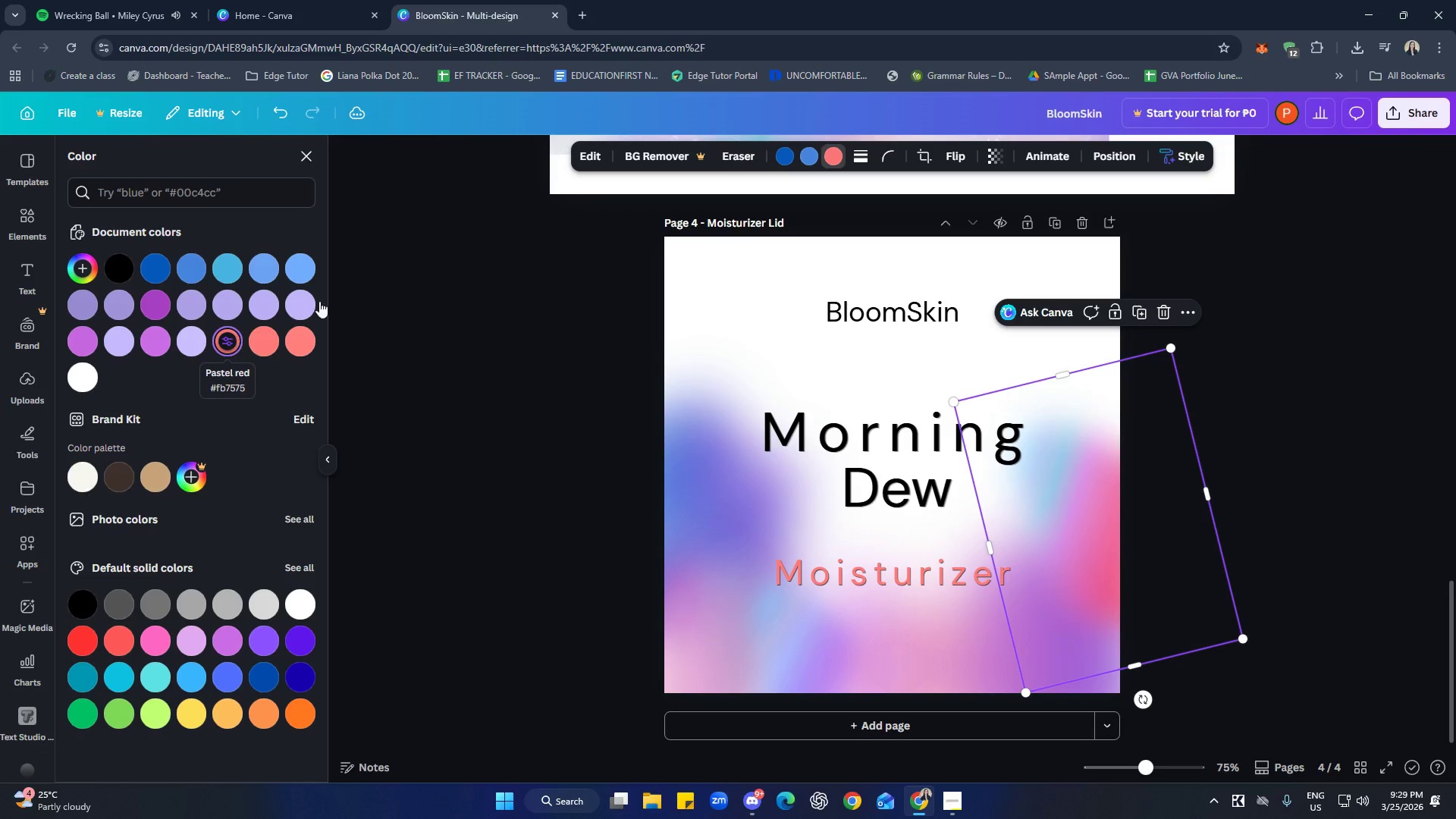 
left_click([804, 157])
 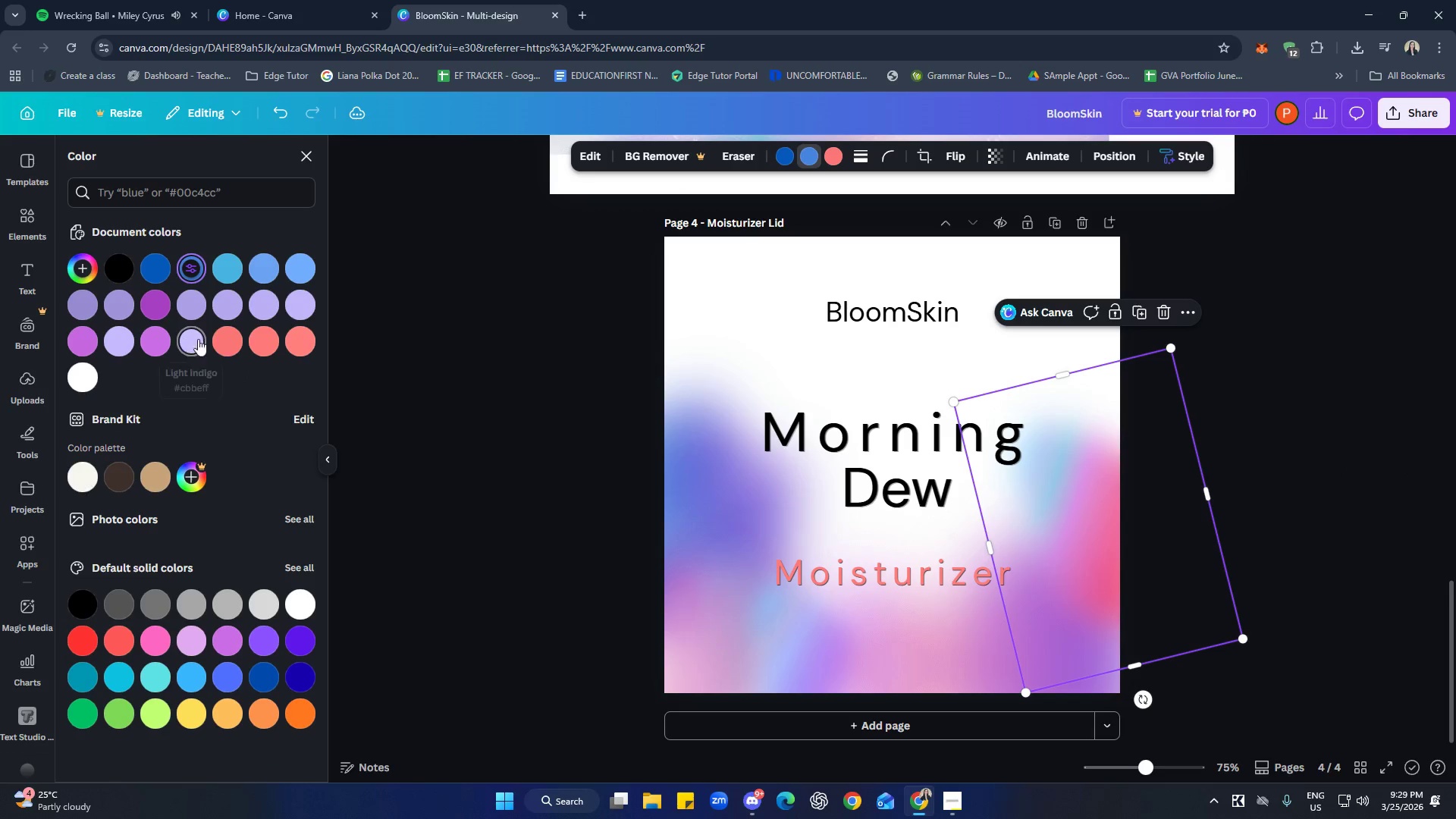 
left_click([218, 339])
 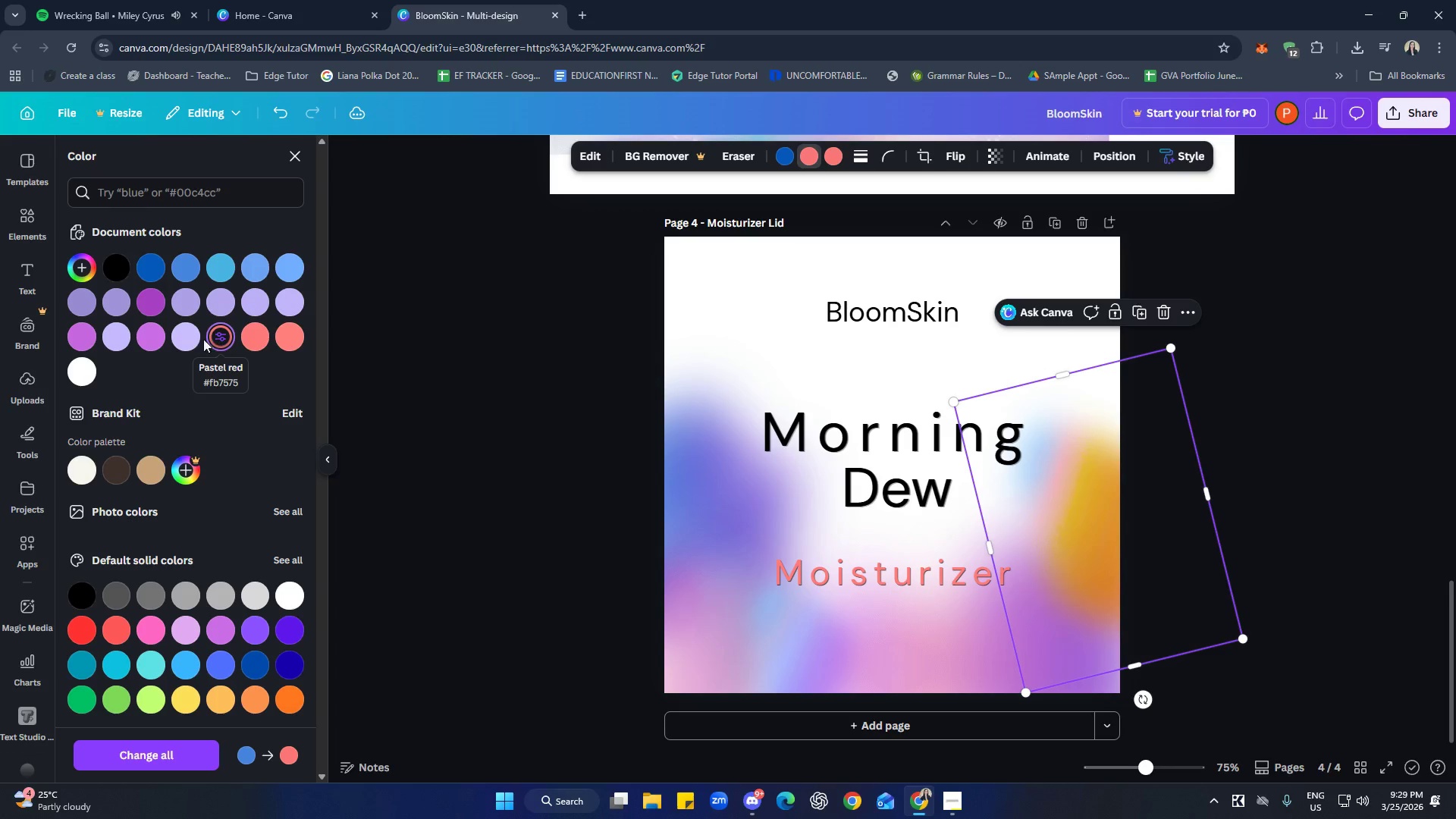 
left_click([191, 337])
 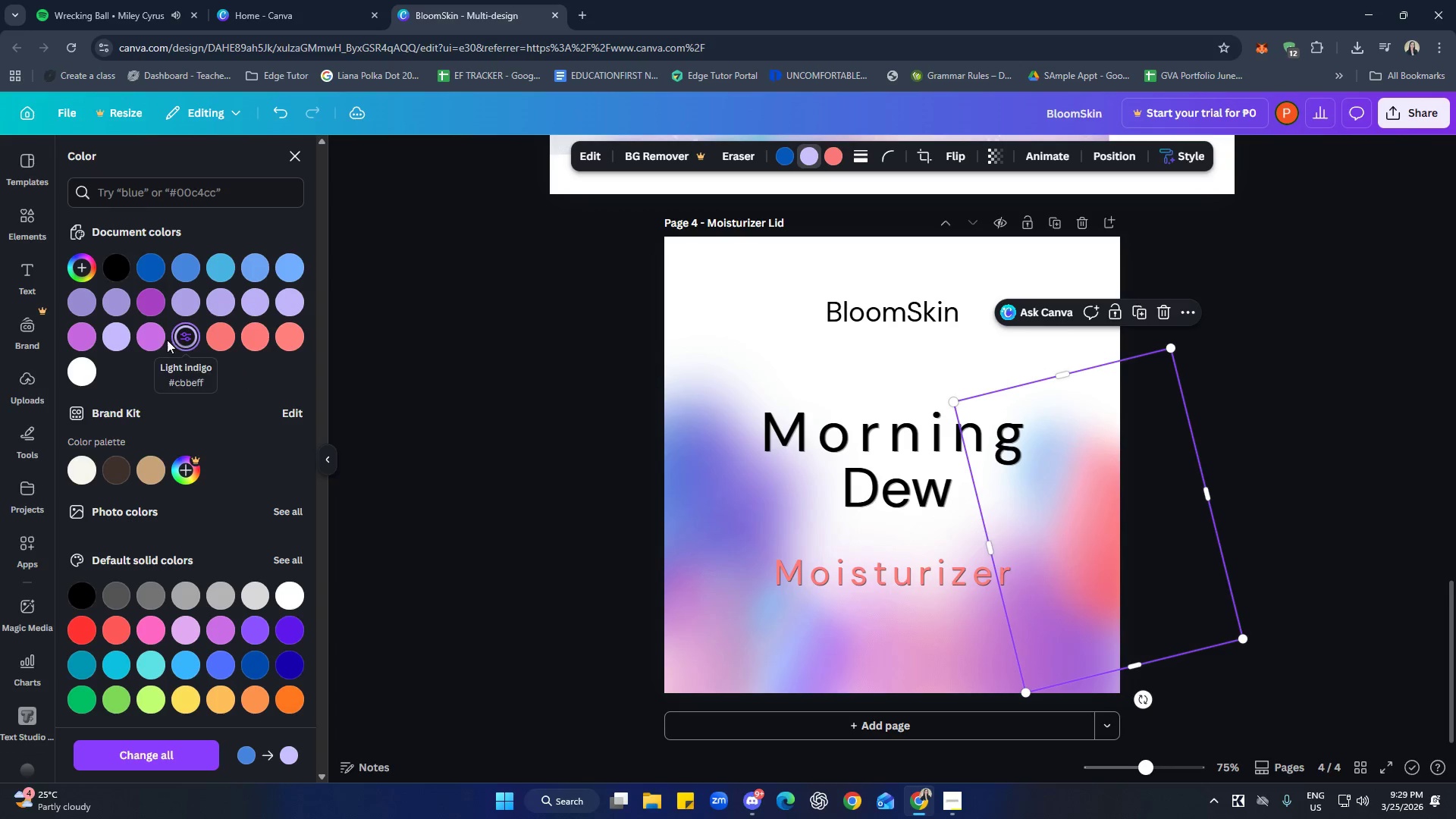 
left_click([152, 339])
 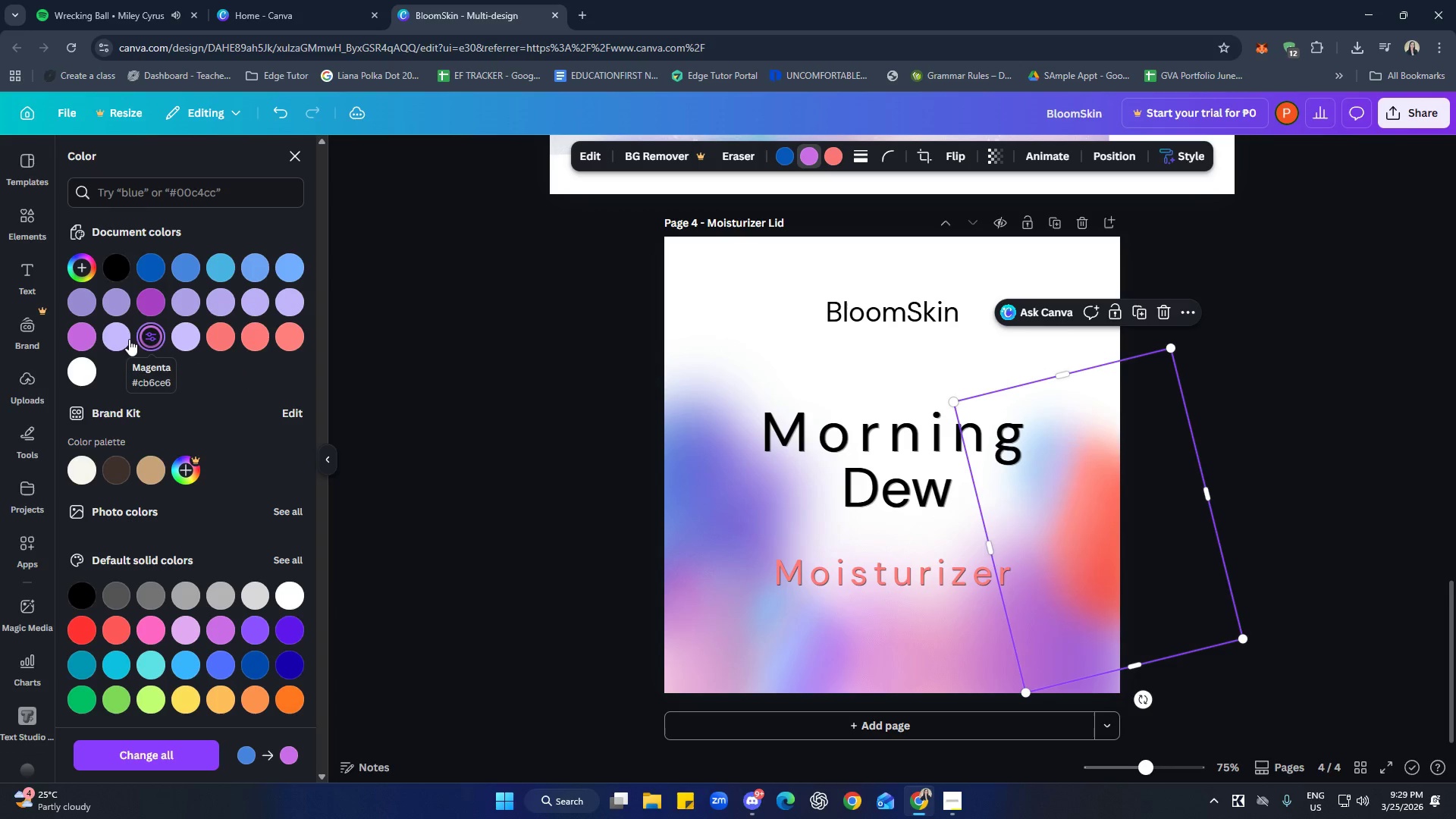 
left_click([124, 339])
 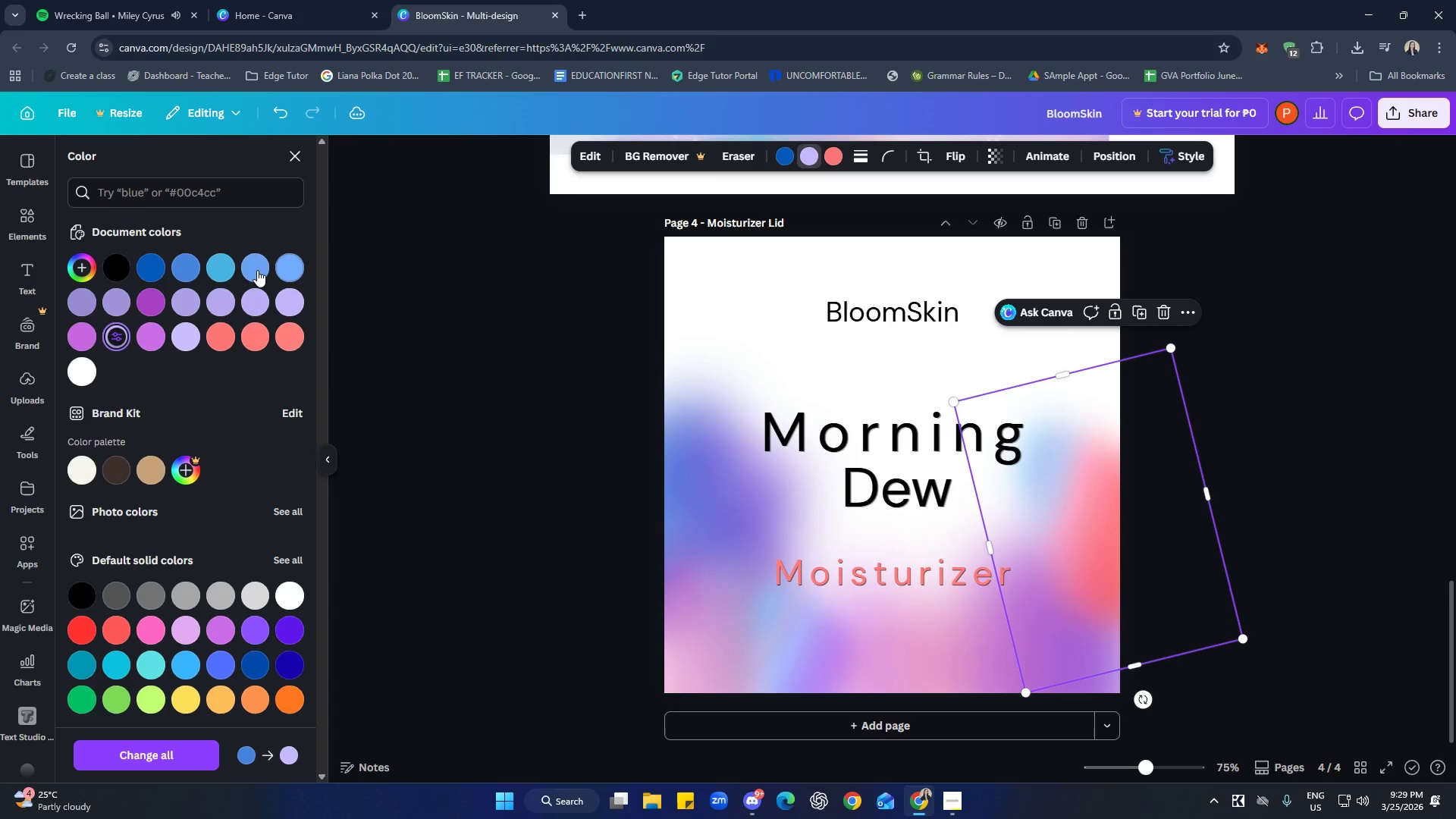 
left_click([227, 267])
 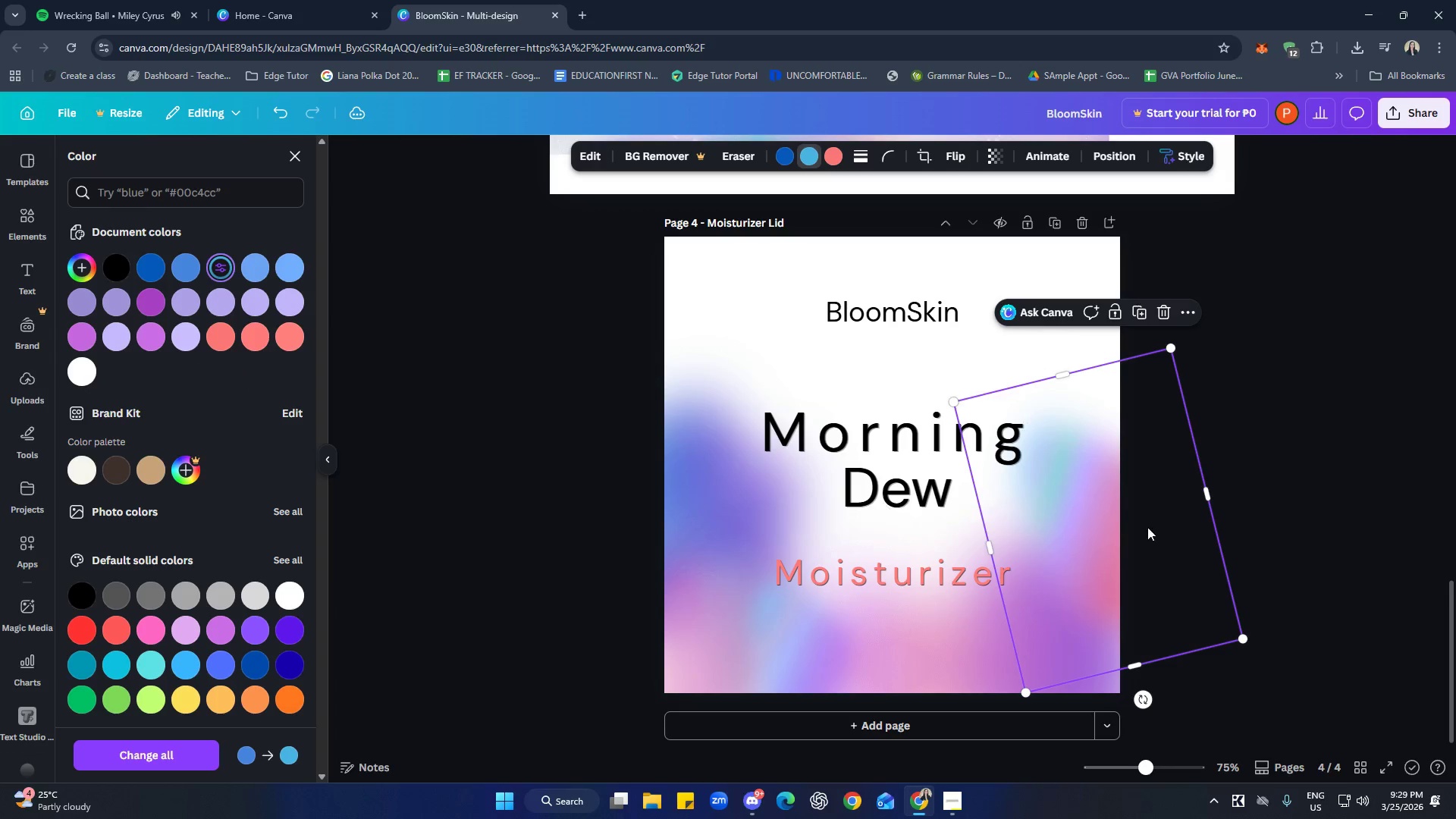 
double_click([1291, 475])
 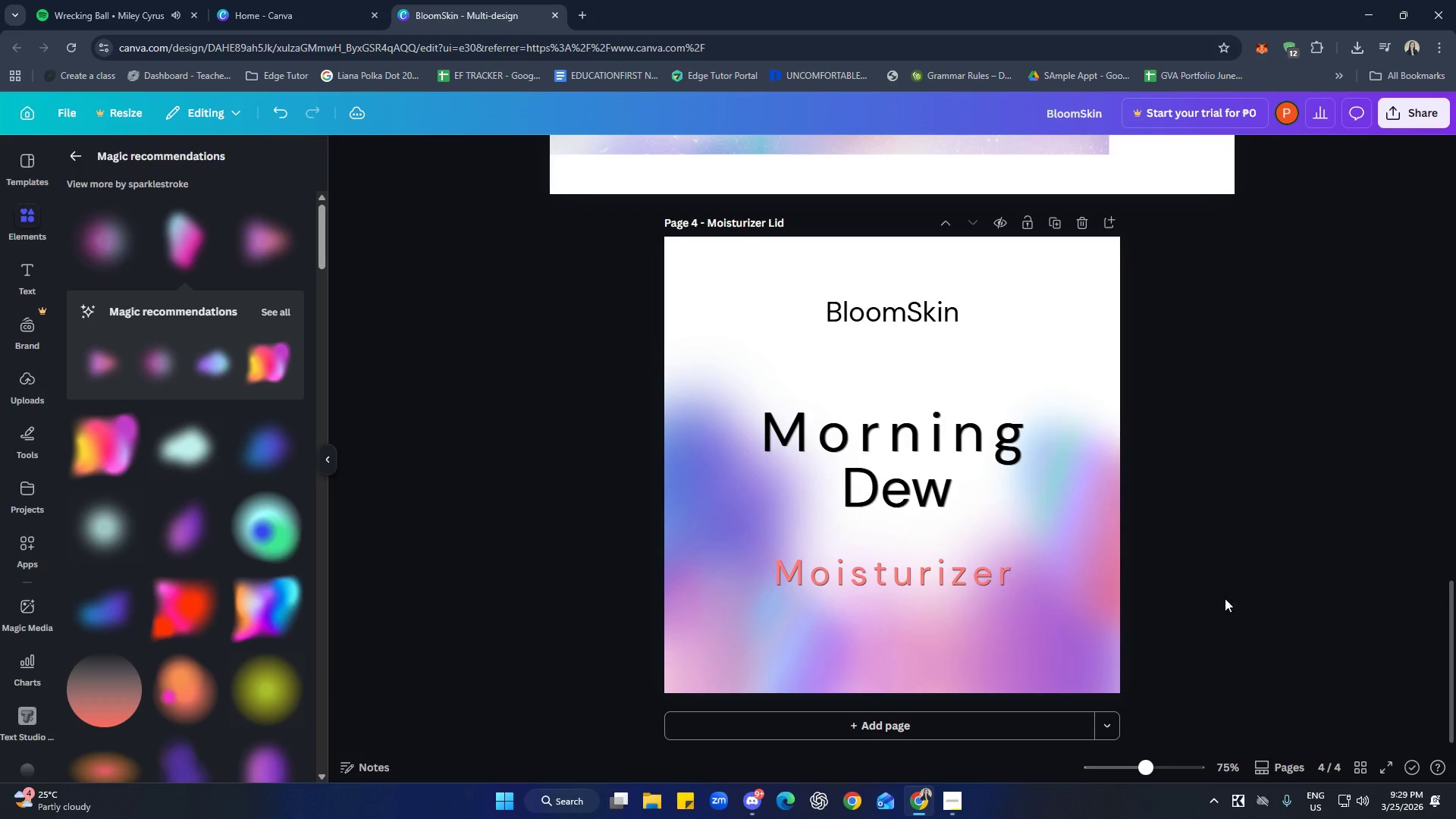 
scroll: coordinate [281, 482], scroll_direction: up, amount: 1.0
 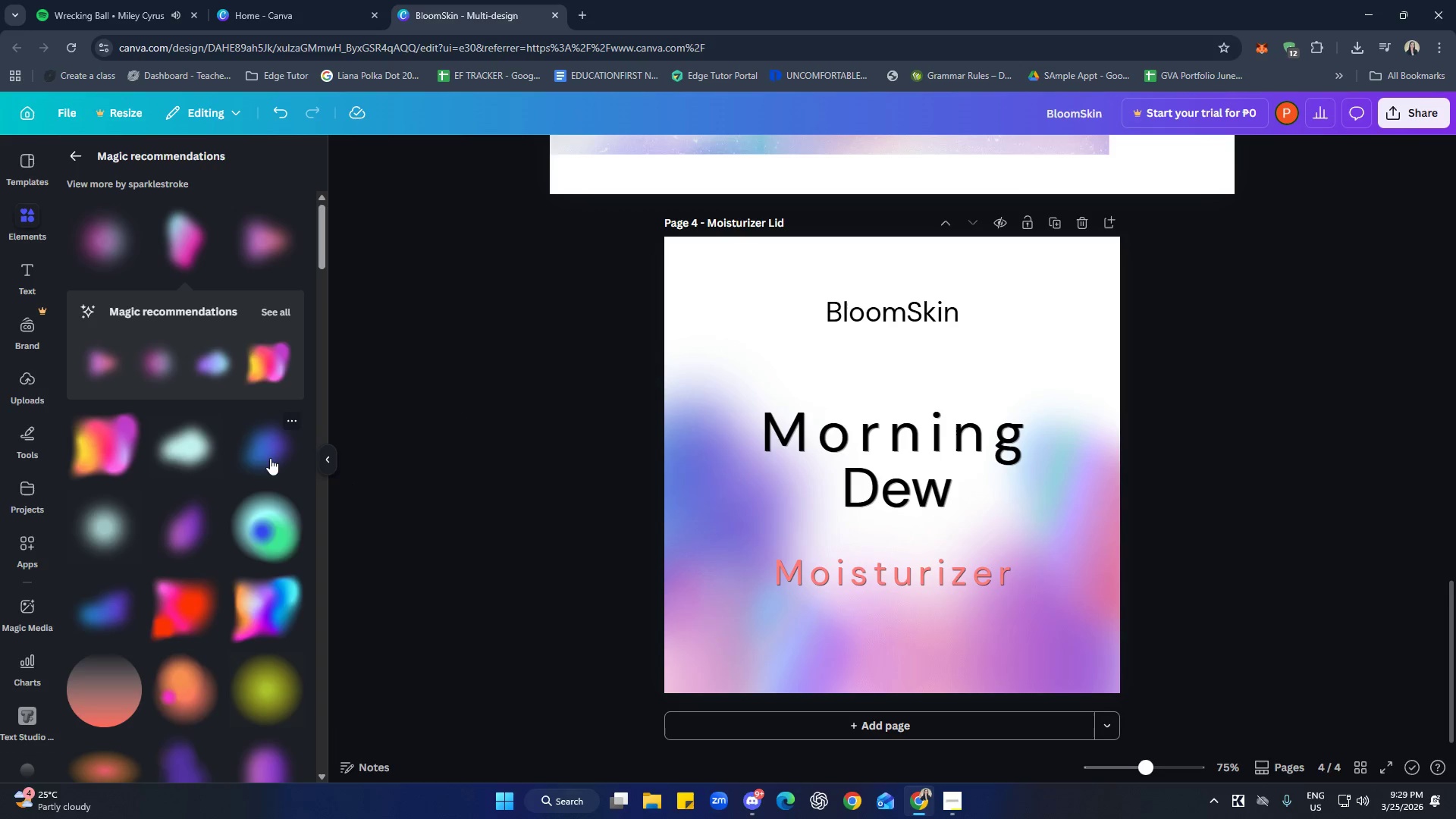 
left_click([267, 449])
 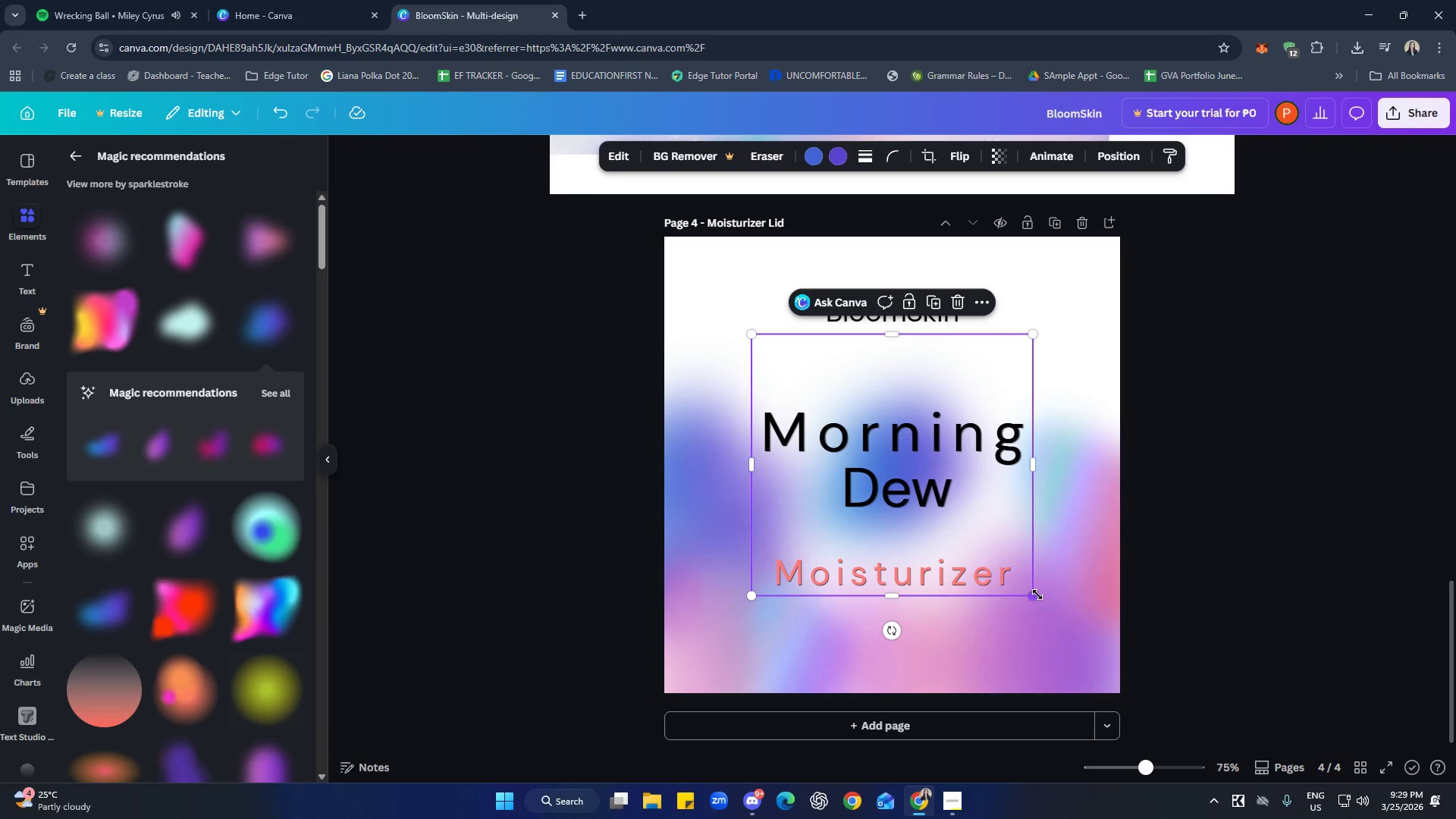 
left_click_drag(start_coordinate=[1037, 595], to_coordinate=[1181, 654])
 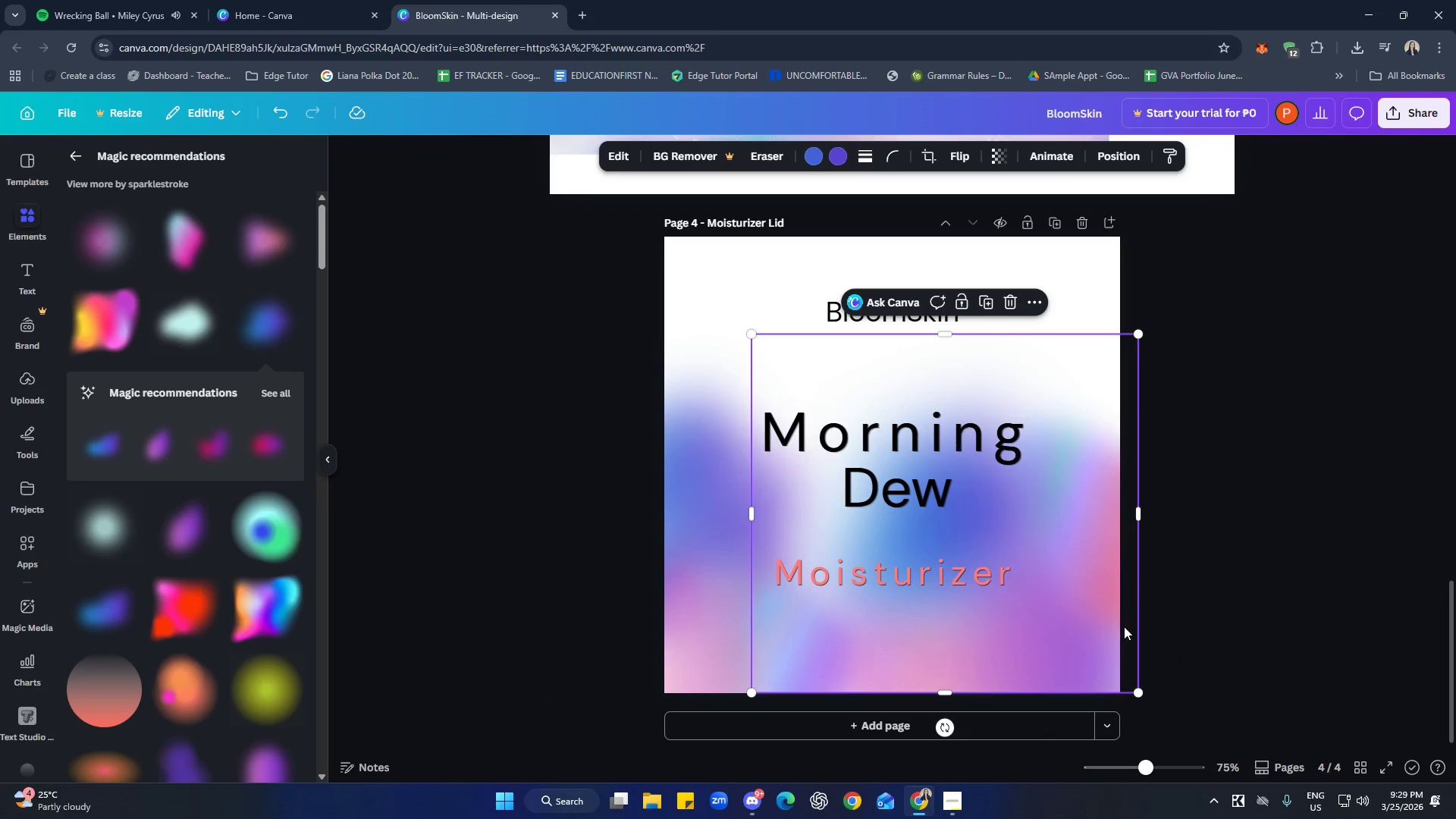 
left_click_drag(start_coordinate=[1127, 625], to_coordinate=[1150, 638])
 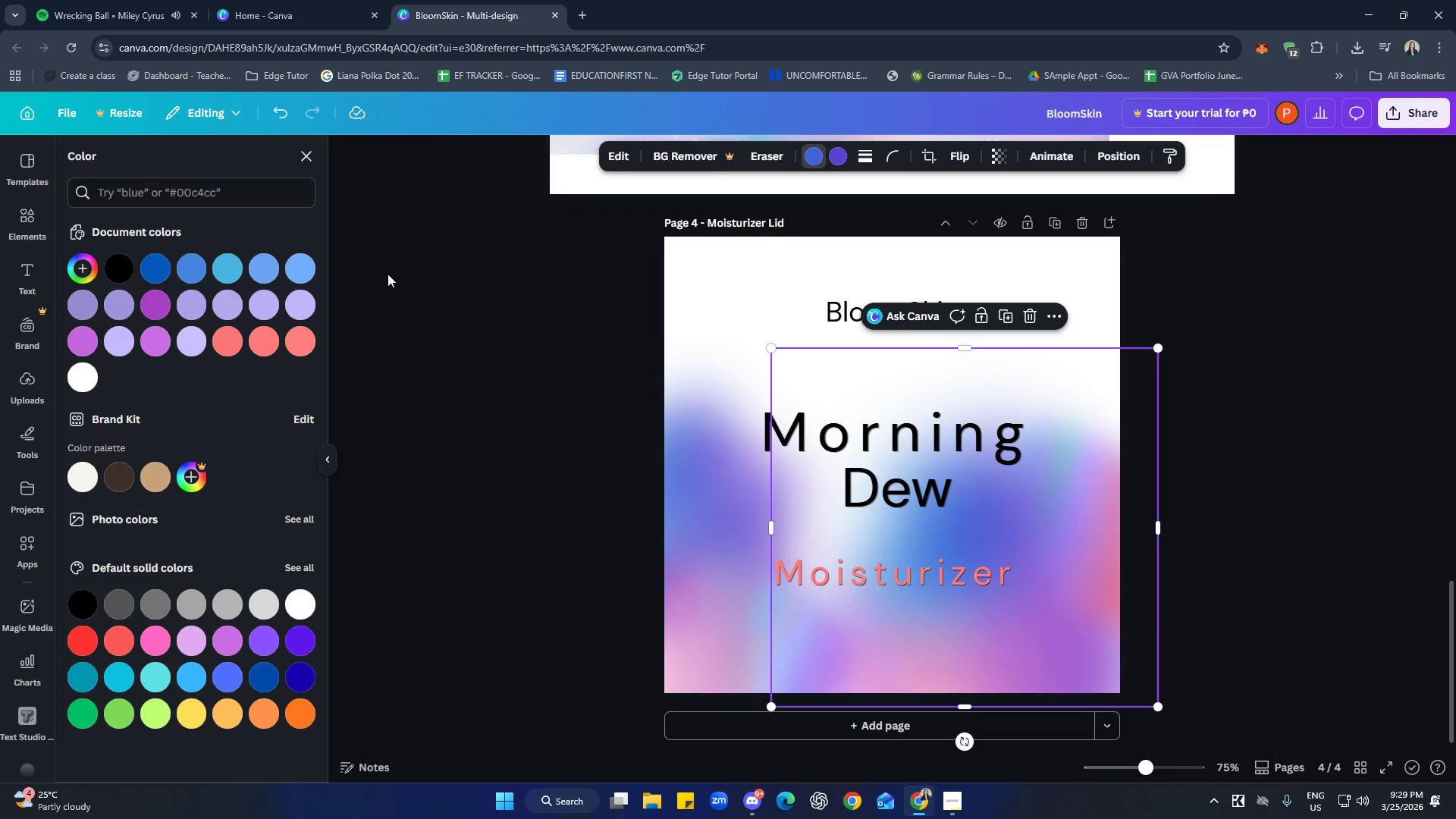 
left_click([224, 265])
 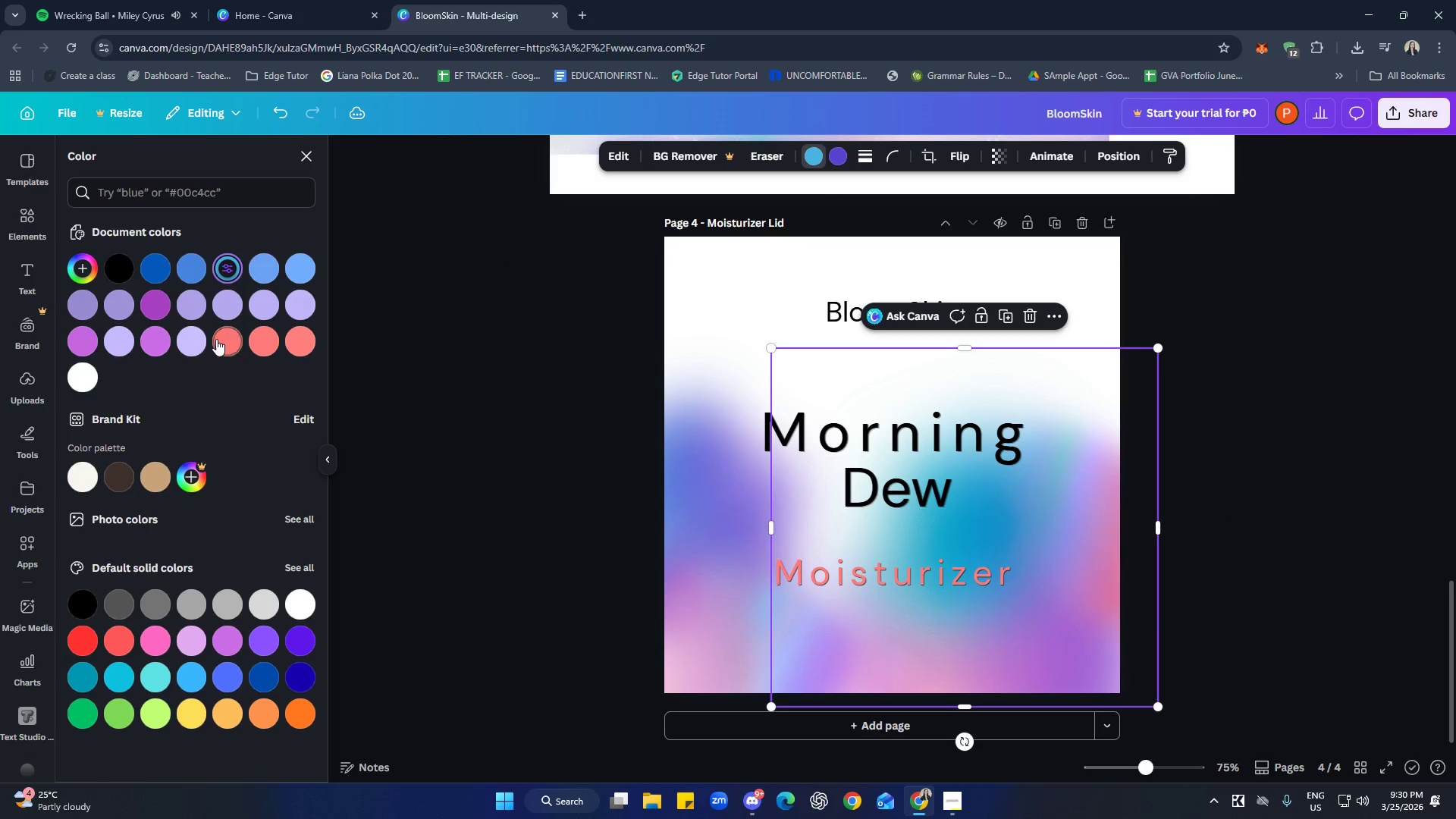 
left_click([200, 340])
 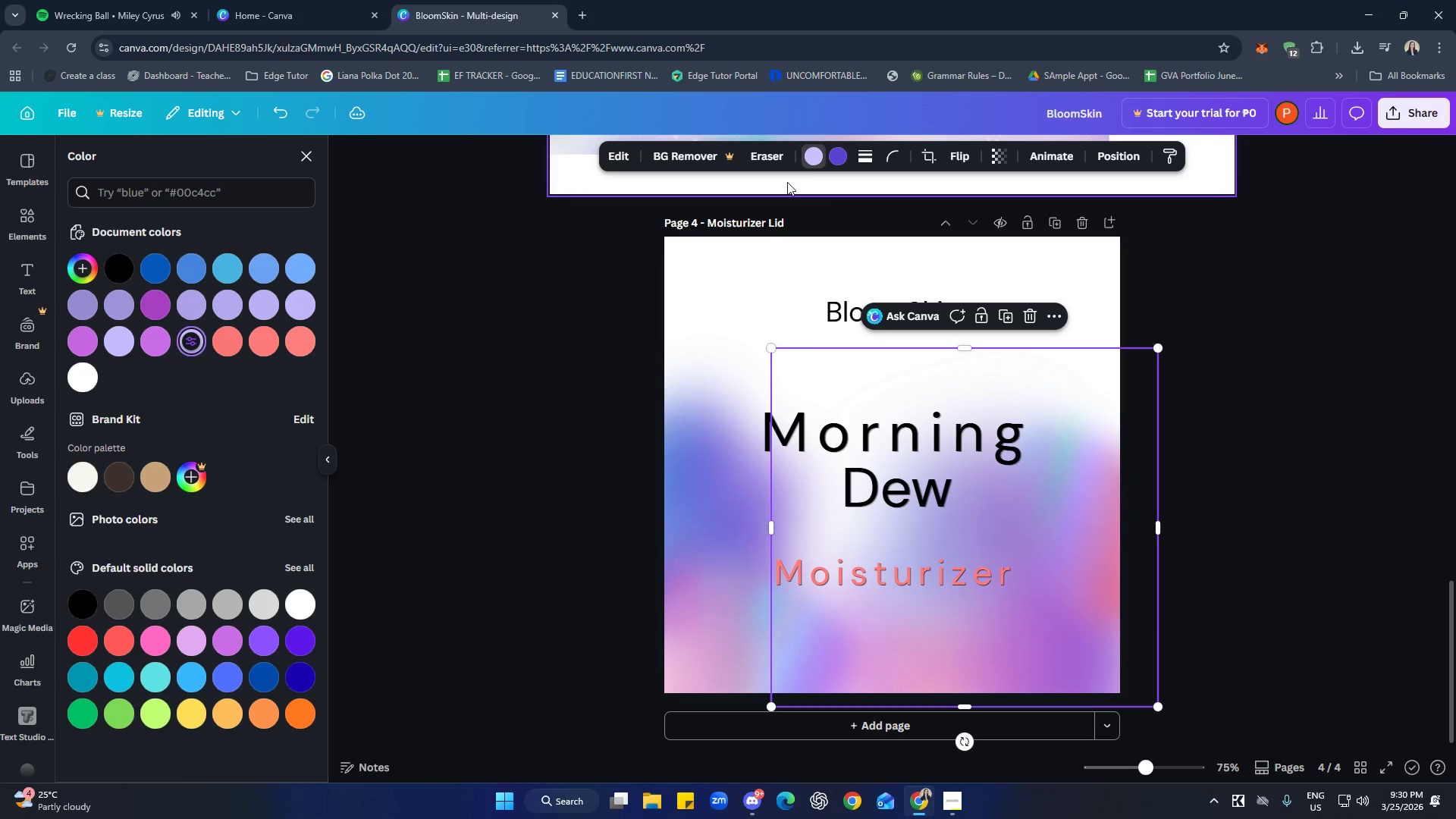 
left_click([837, 152])
 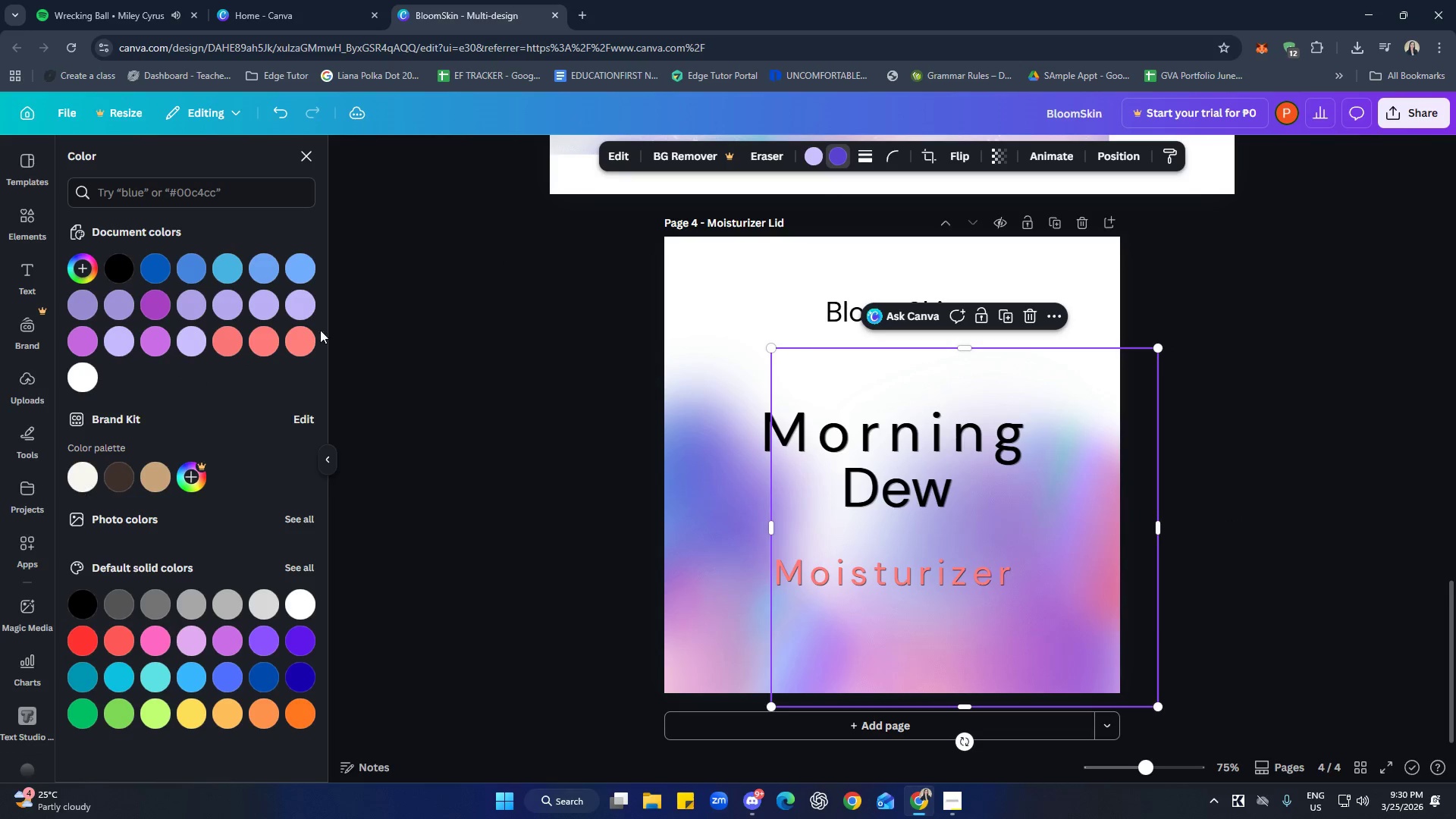 
left_click([228, 342])
 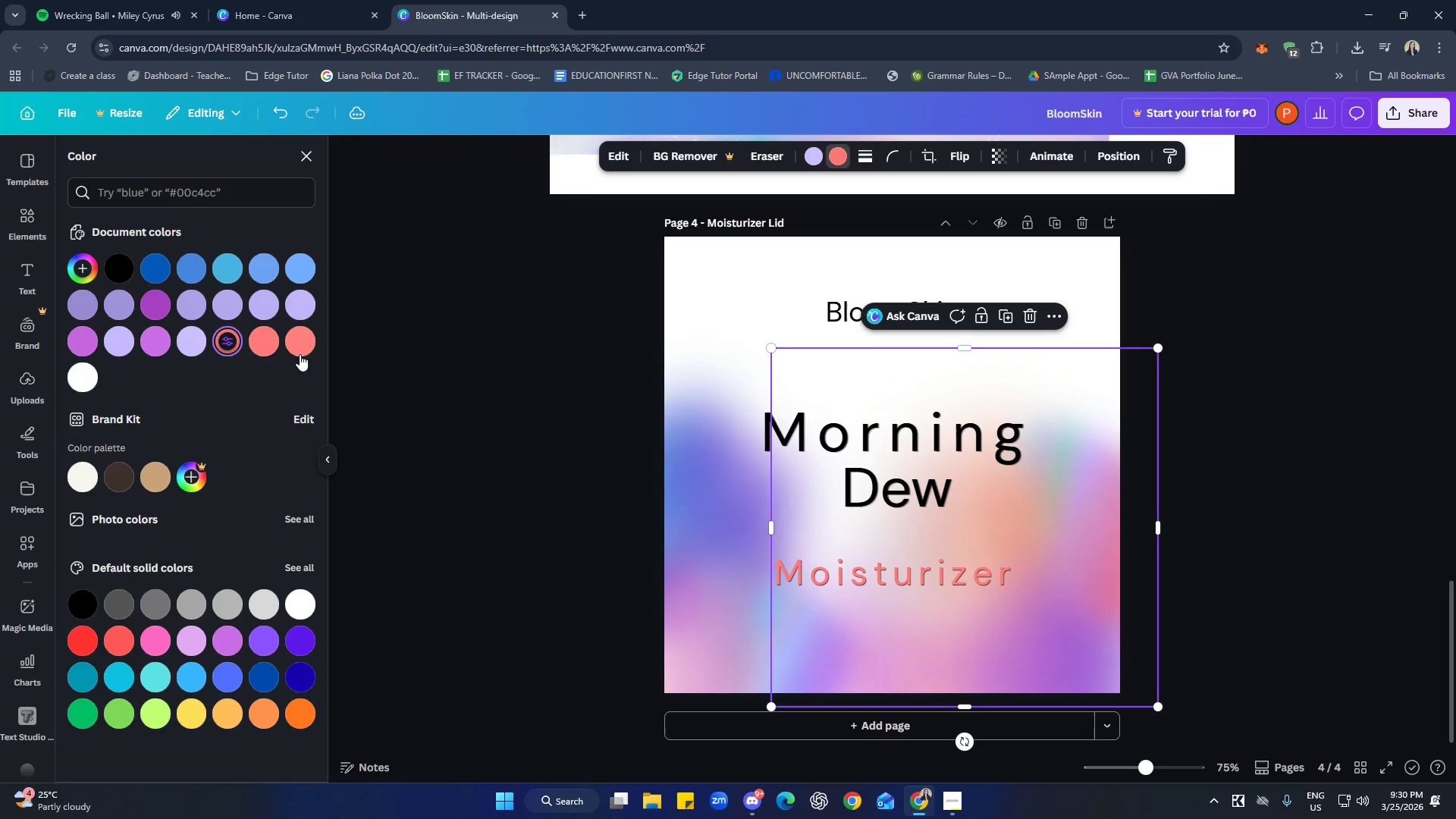 
left_click([195, 344])
 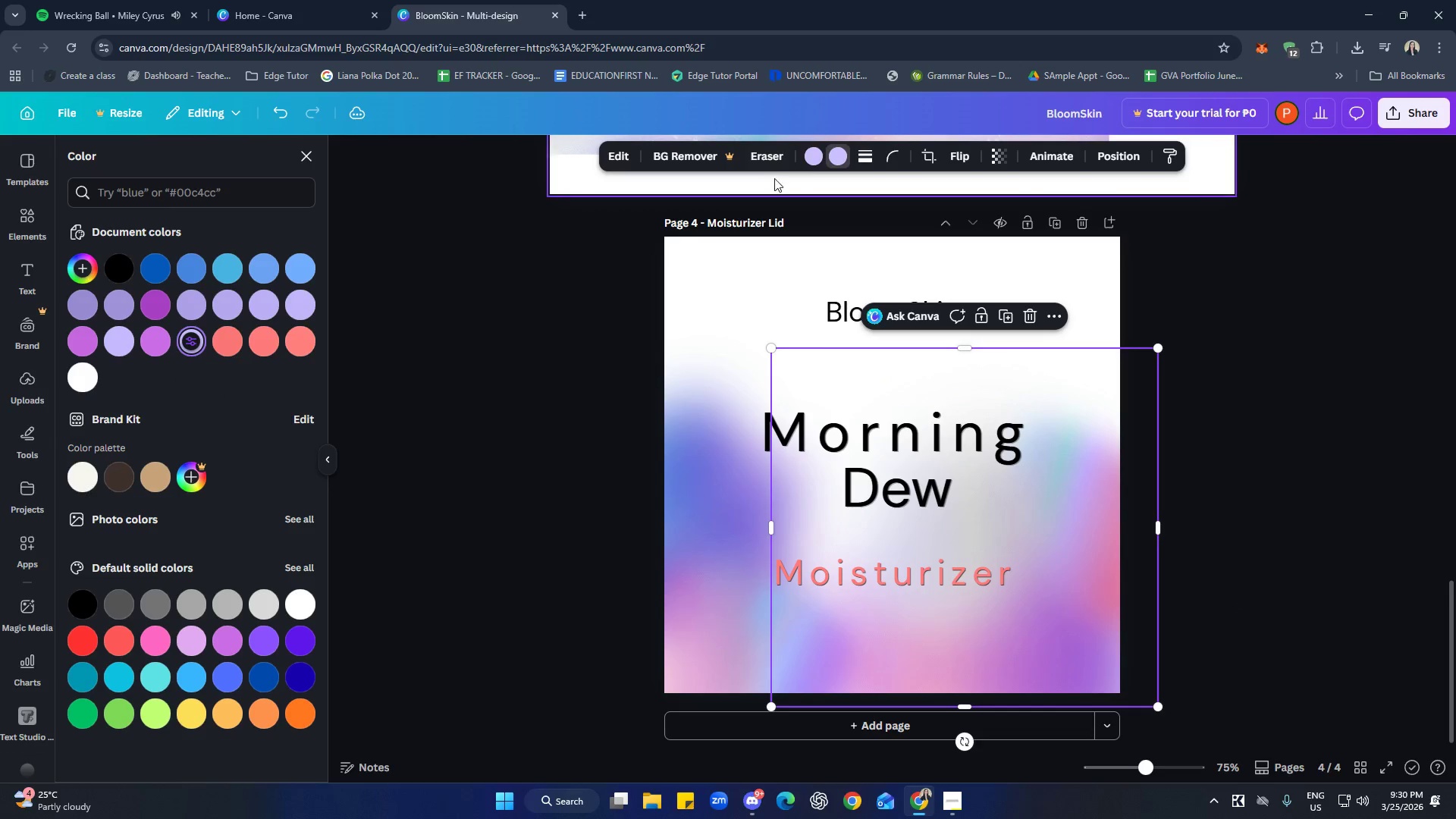 
left_click([239, 345])
 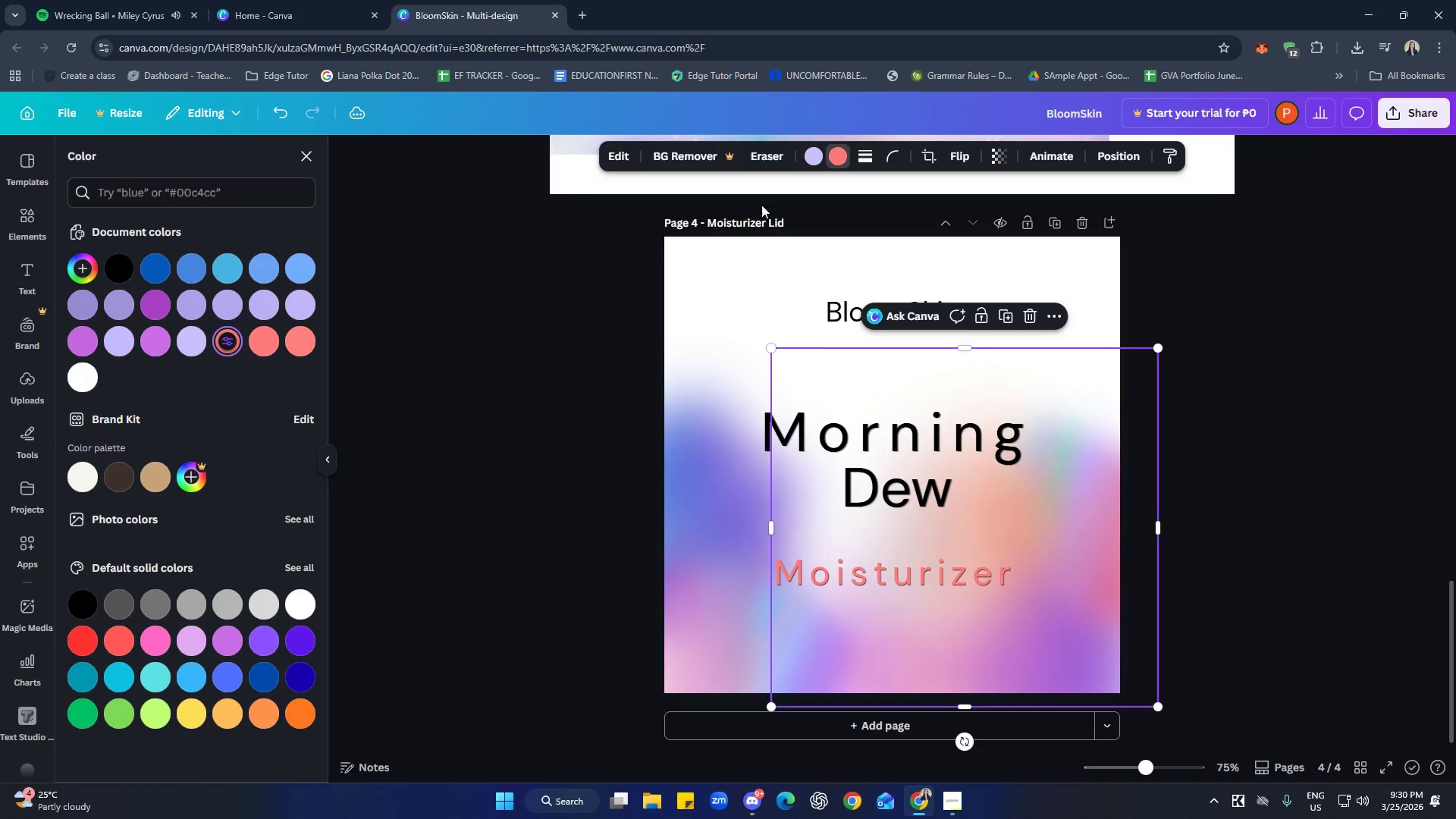 
left_click([815, 160])
 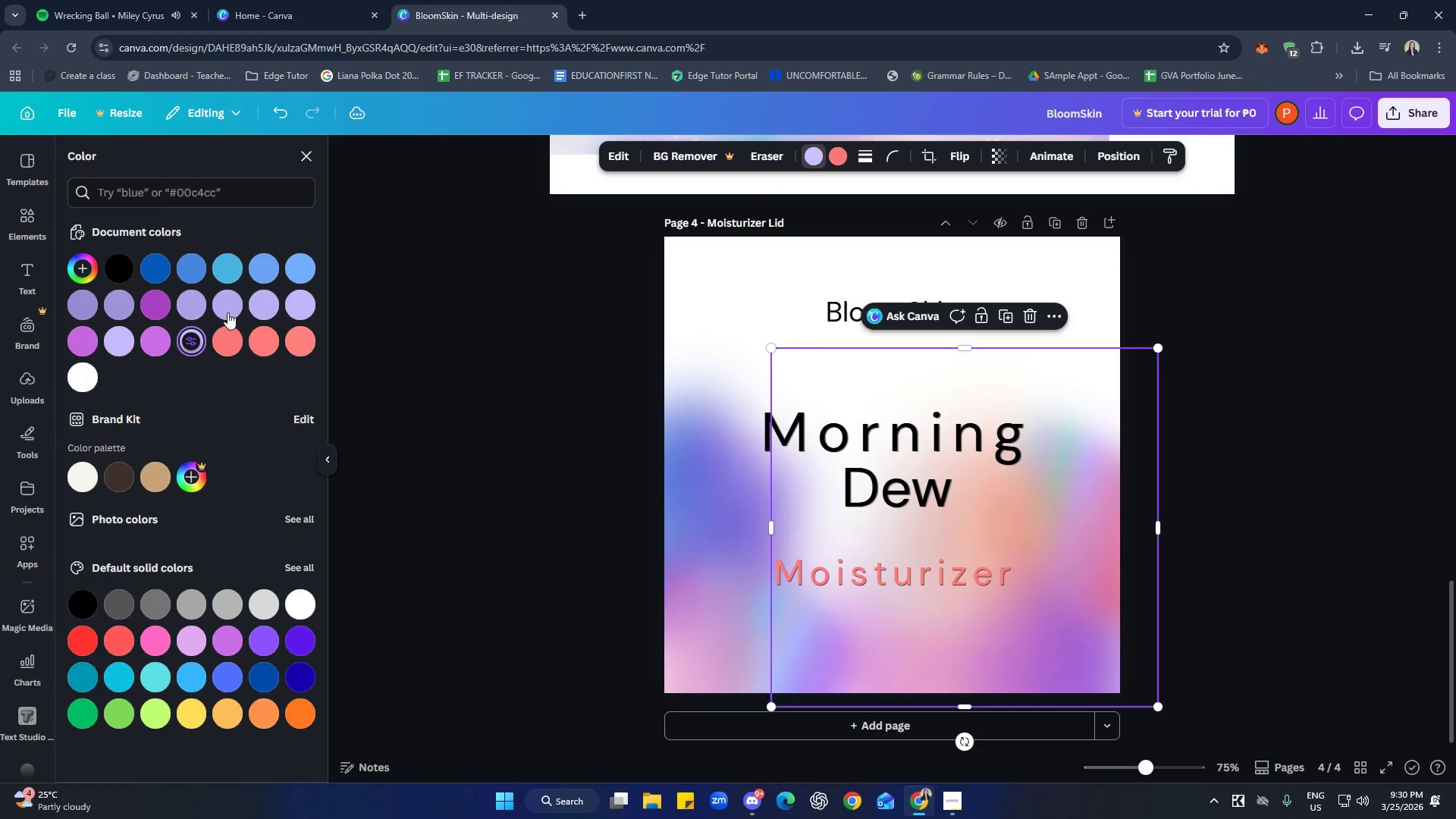 
left_click([193, 265])
 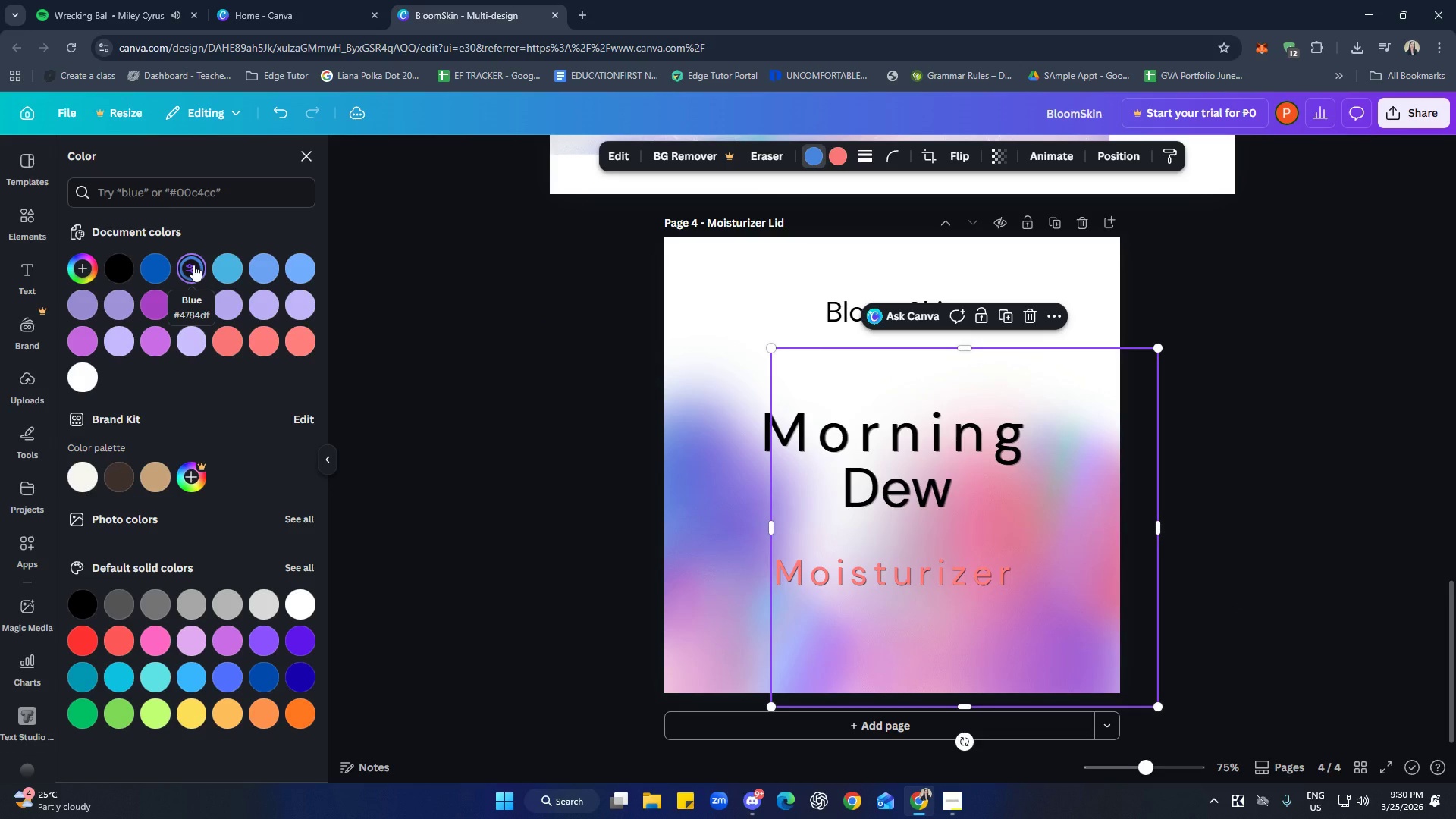 
left_click([229, 267])
 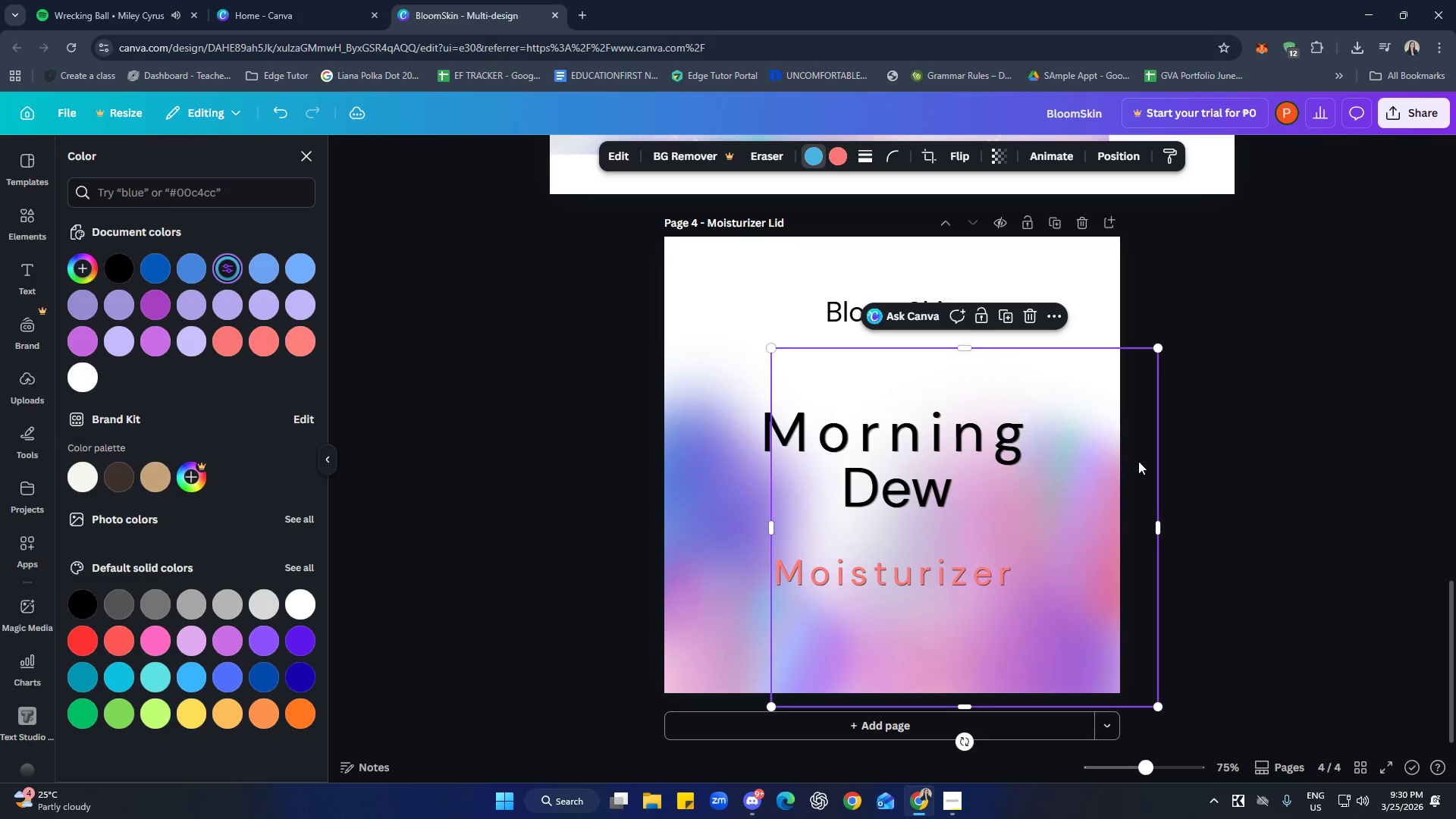 
double_click([1303, 464])
 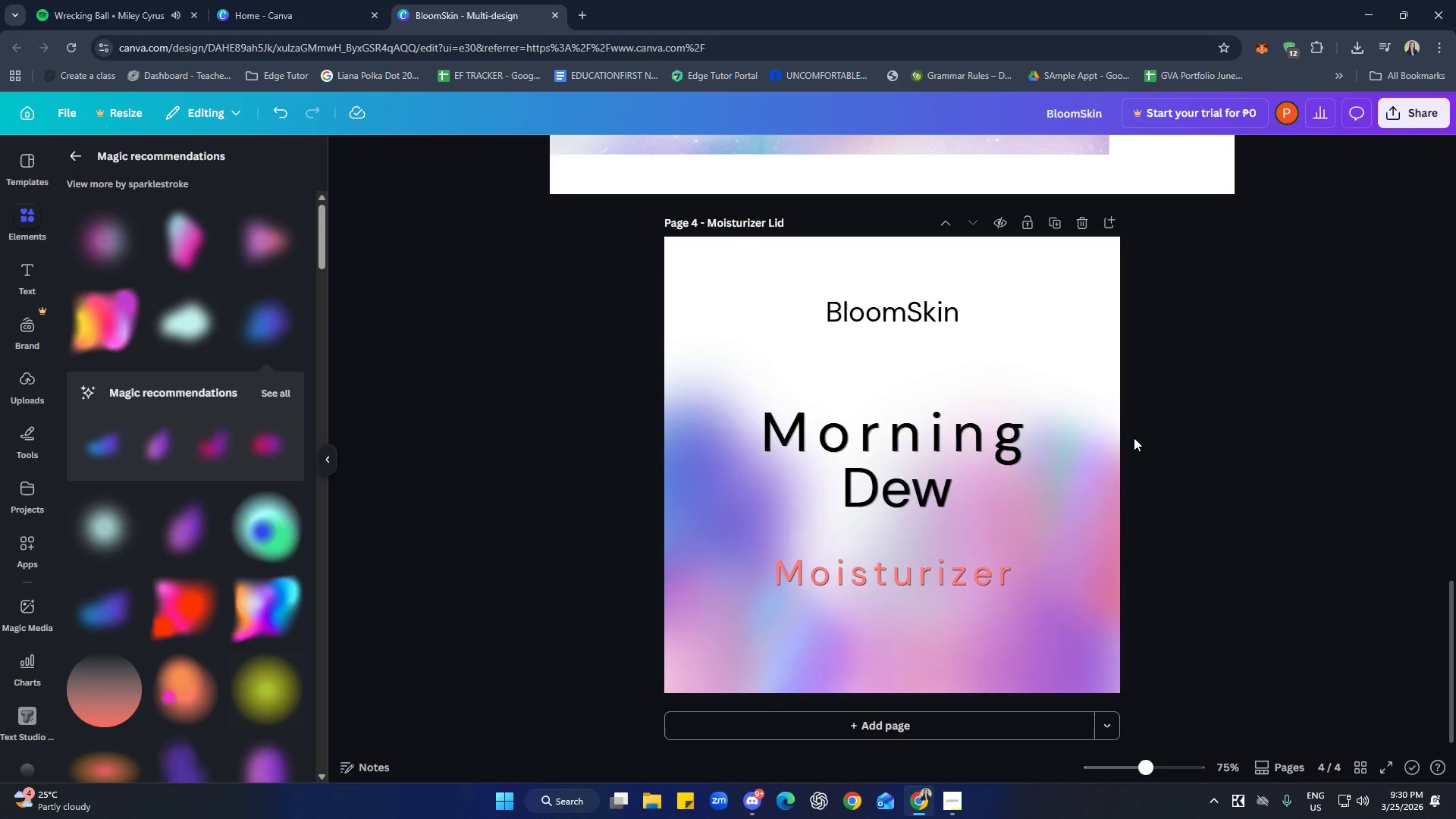 
wait(7.23)
 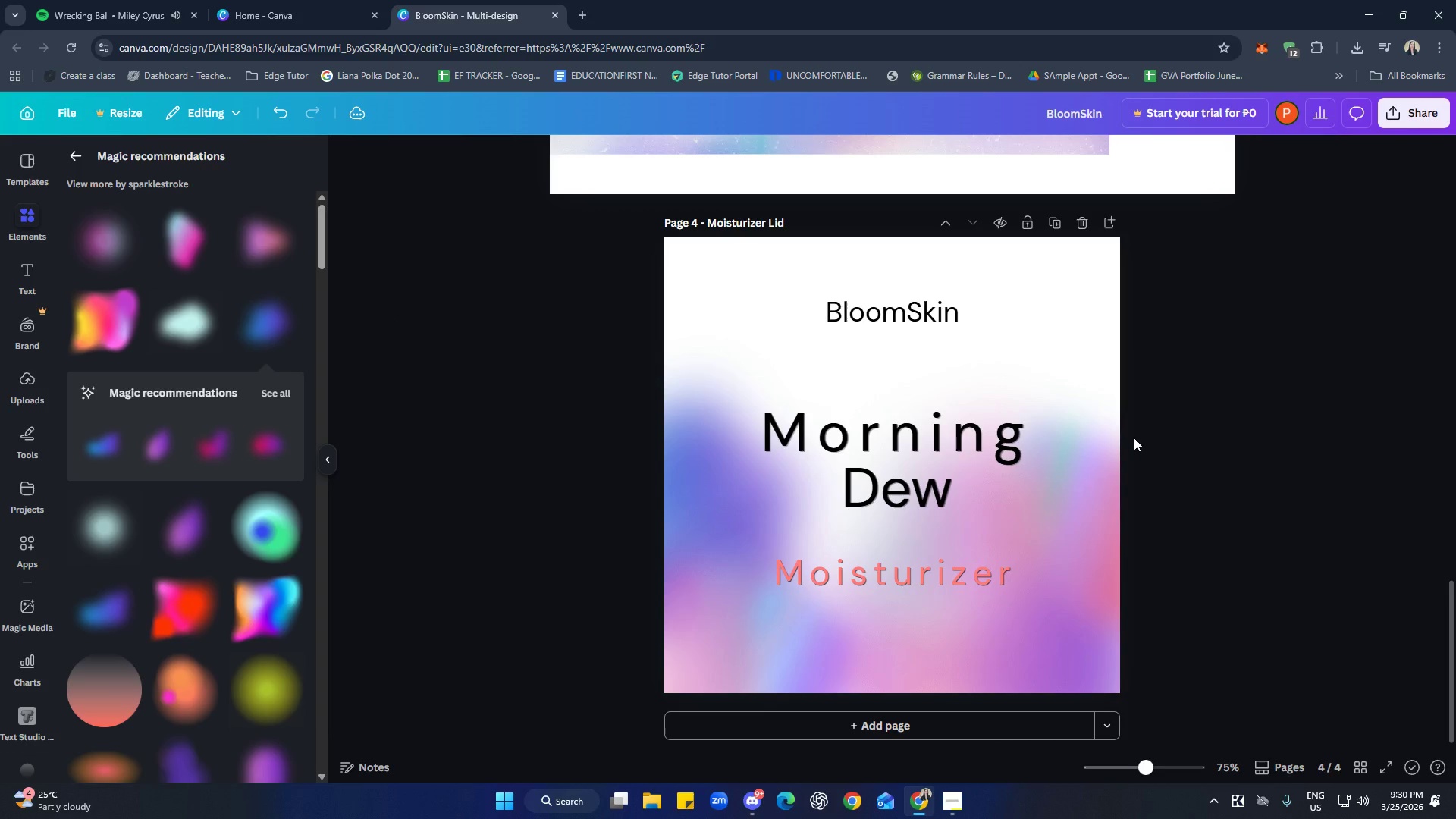 
left_click([469, 359])
 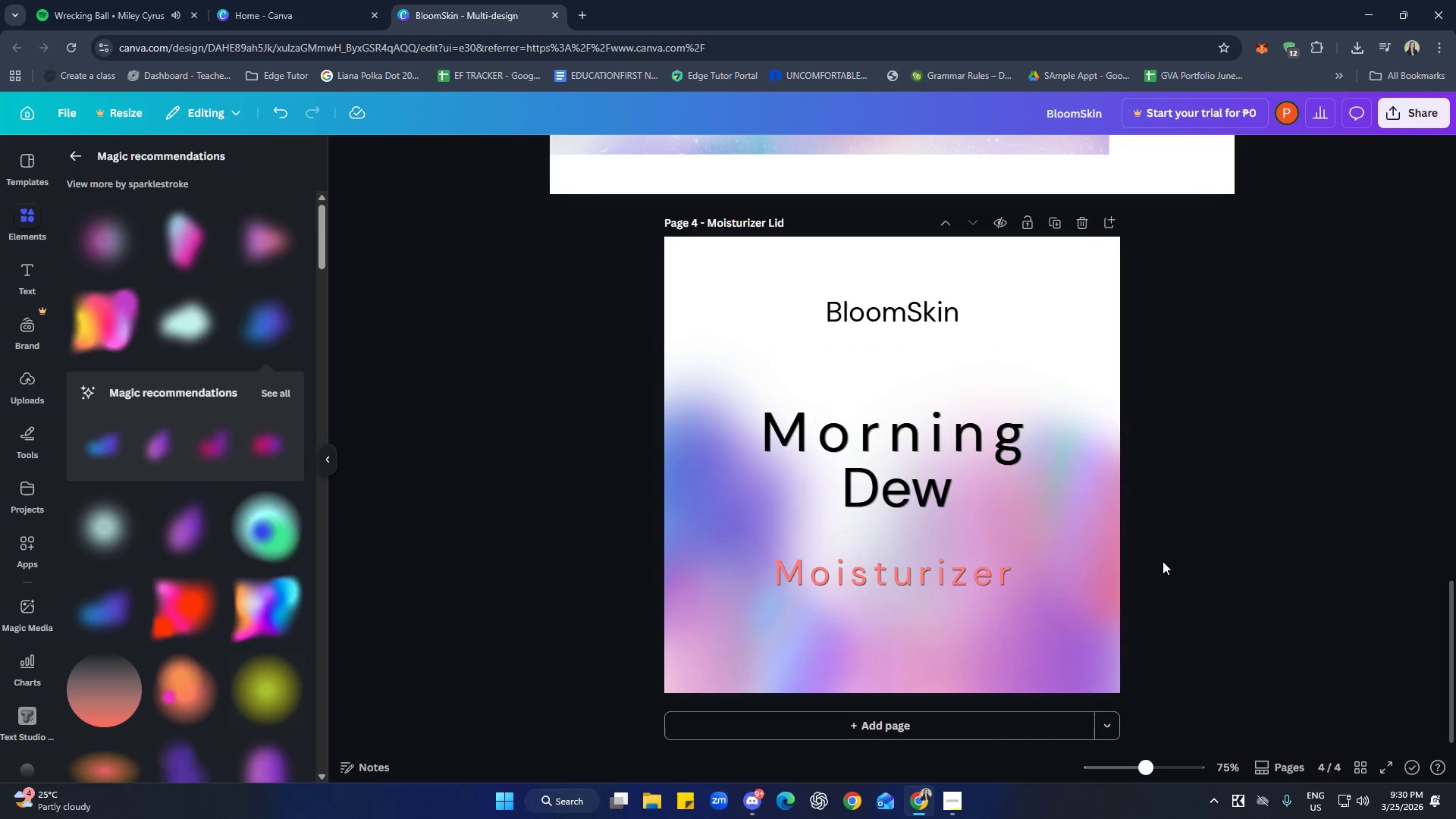 
scroll: coordinate [1311, 591], scroll_direction: up, amount: 5.0
 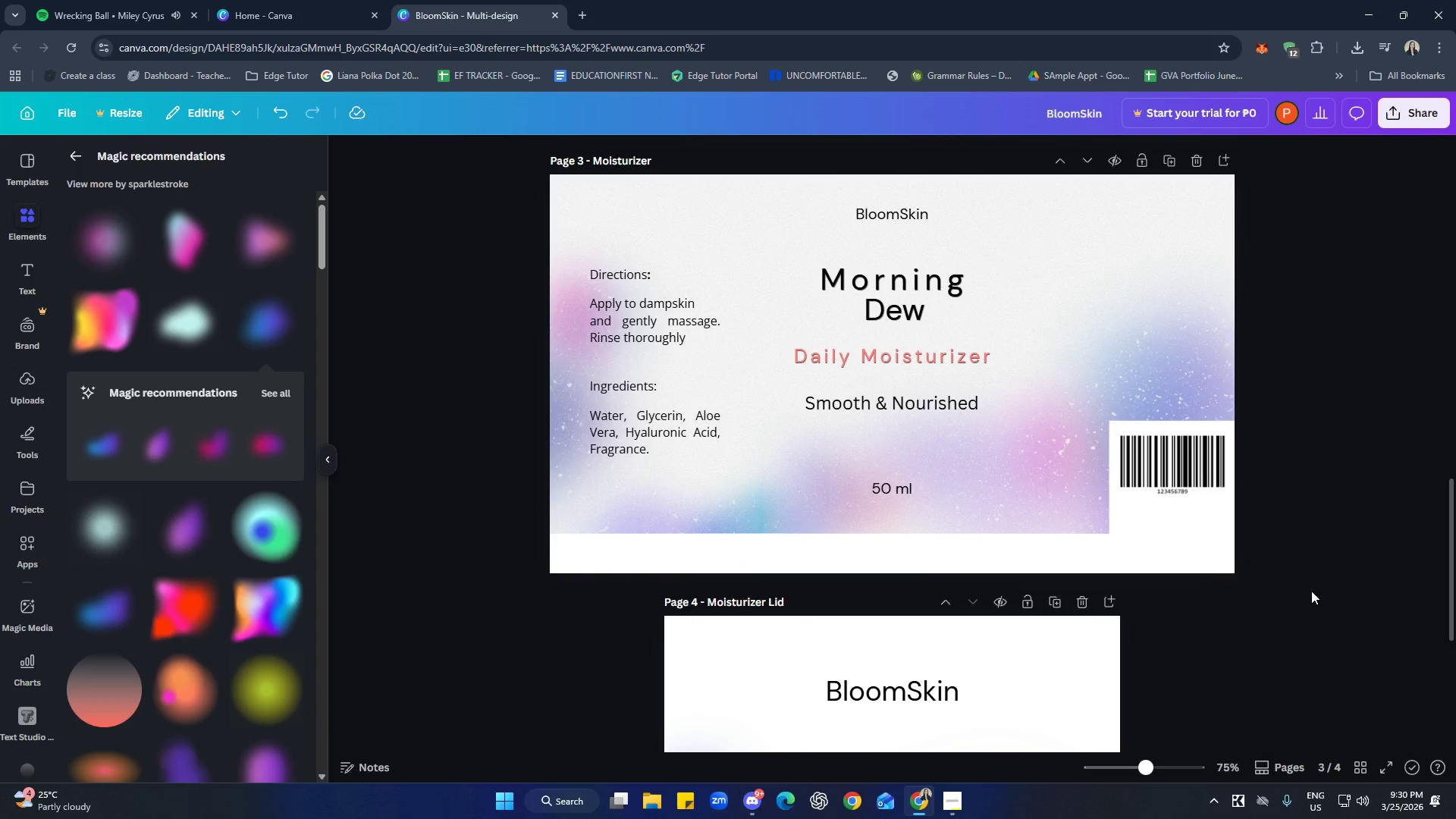 
scroll: coordinate [1311, 591], scroll_direction: down, amount: 6.0
 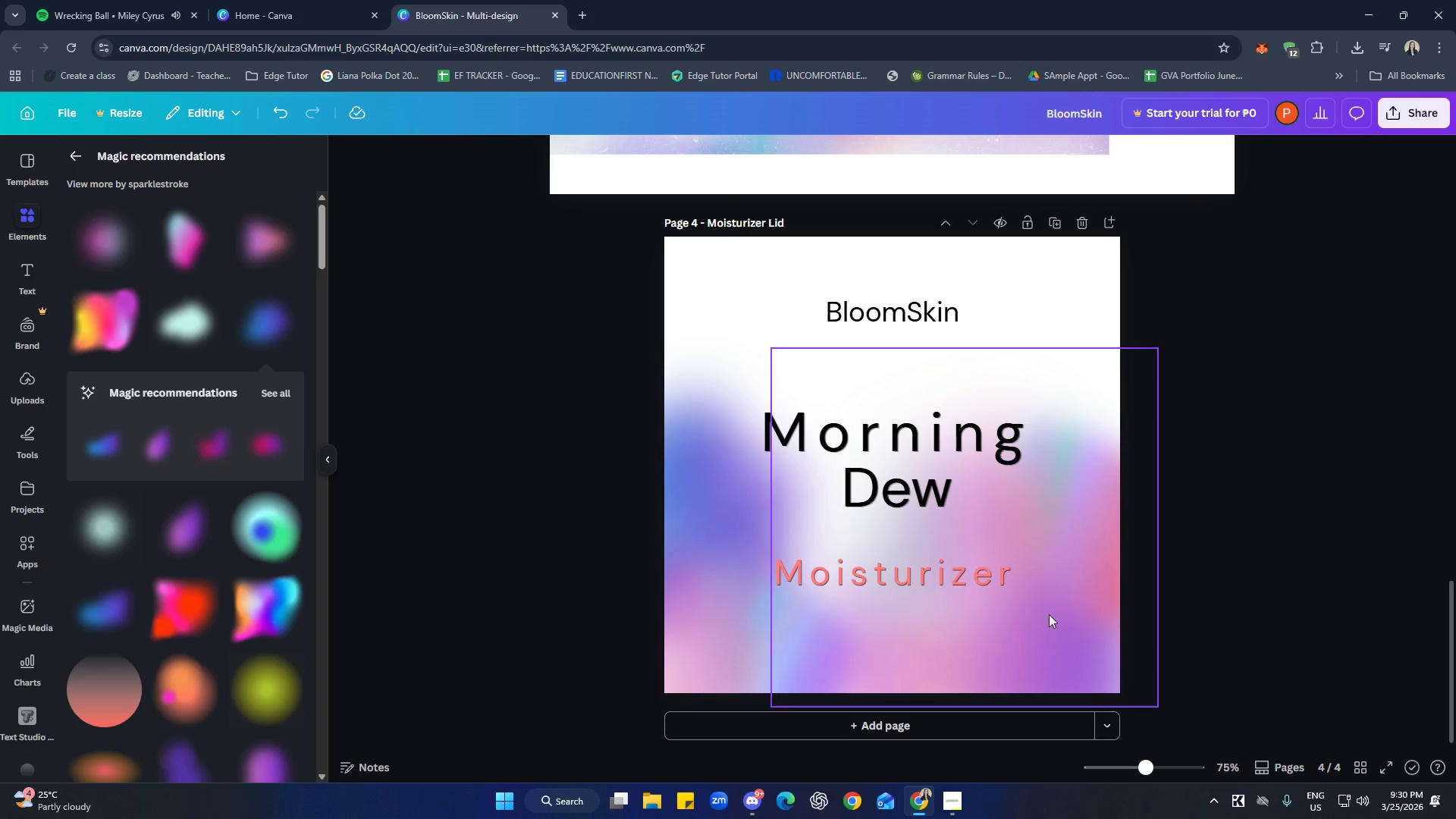 
left_click_drag(start_coordinate=[691, 460], to_coordinate=[670, 450])
 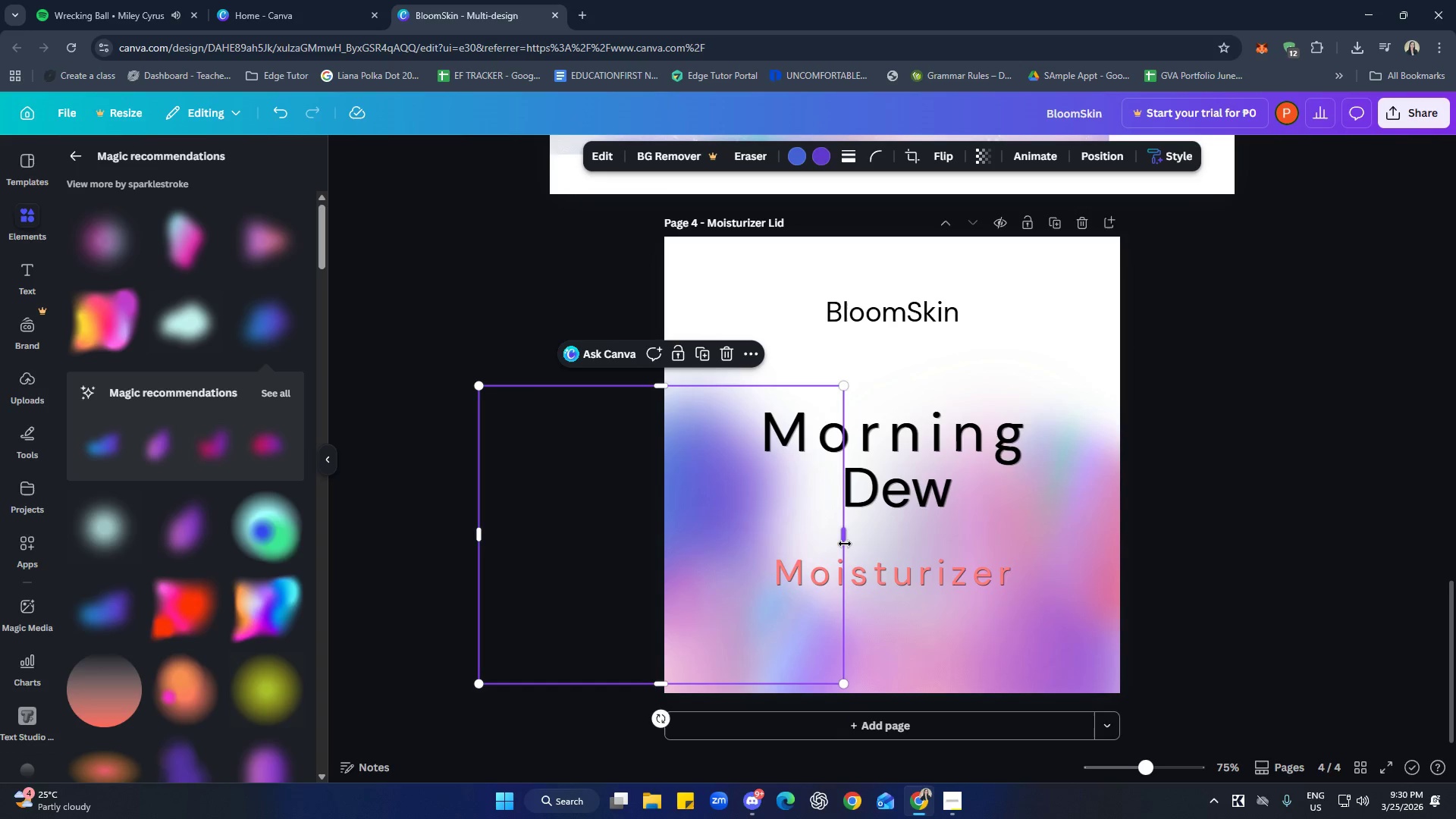 
left_click_drag(start_coordinate=[847, 538], to_coordinate=[913, 543])
 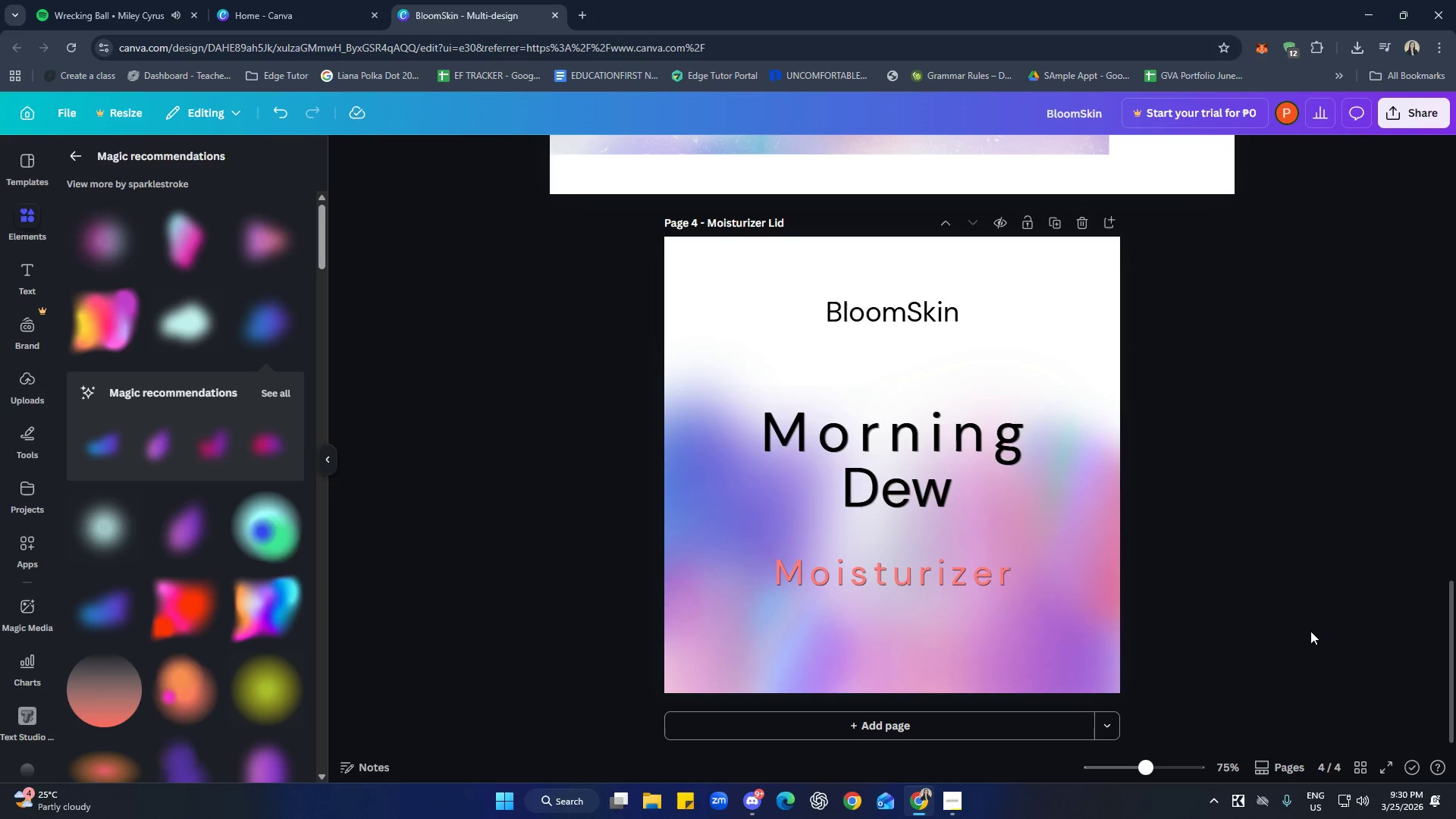 
double_click([1310, 631])
 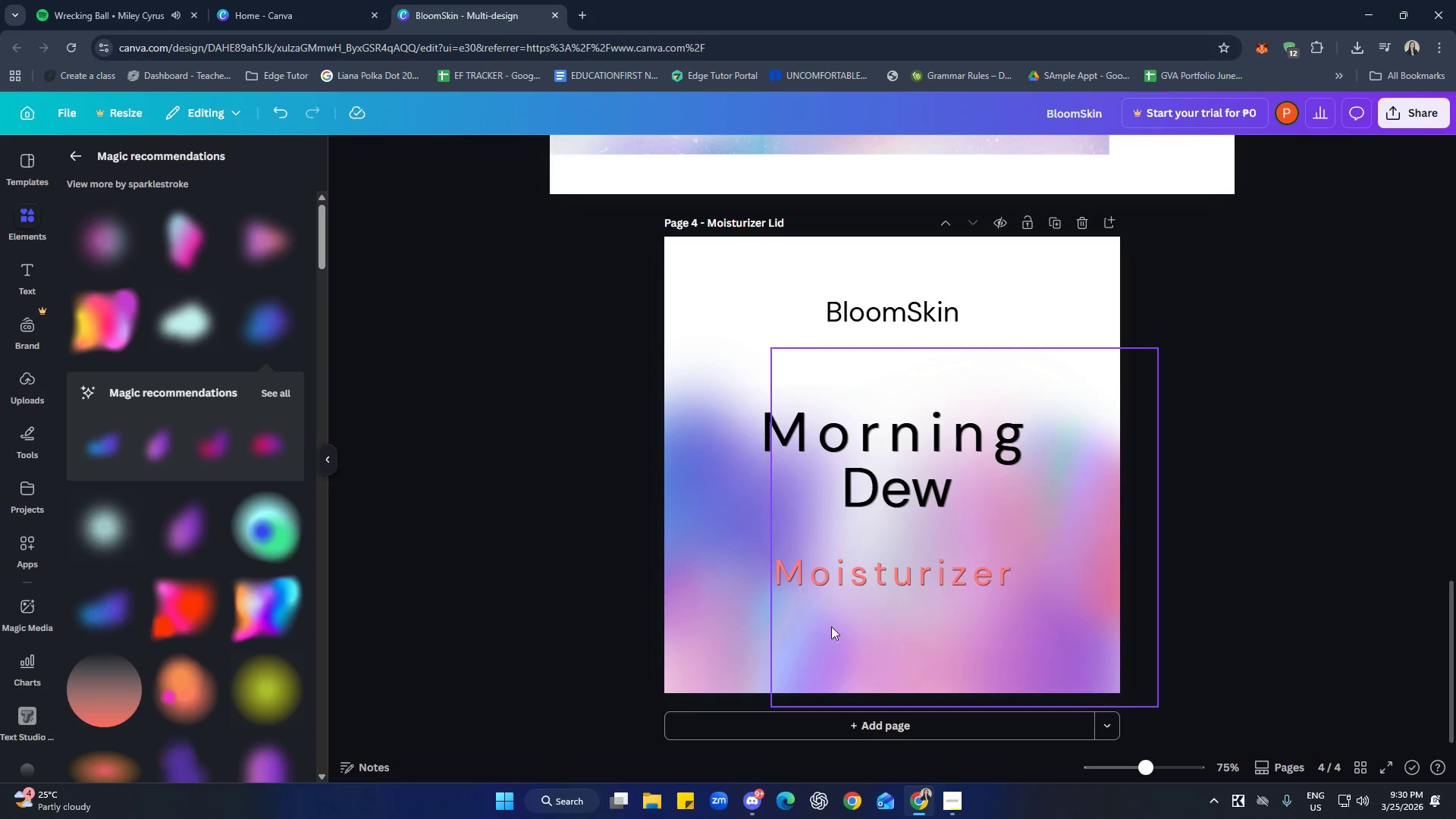 
left_click([553, 515])
 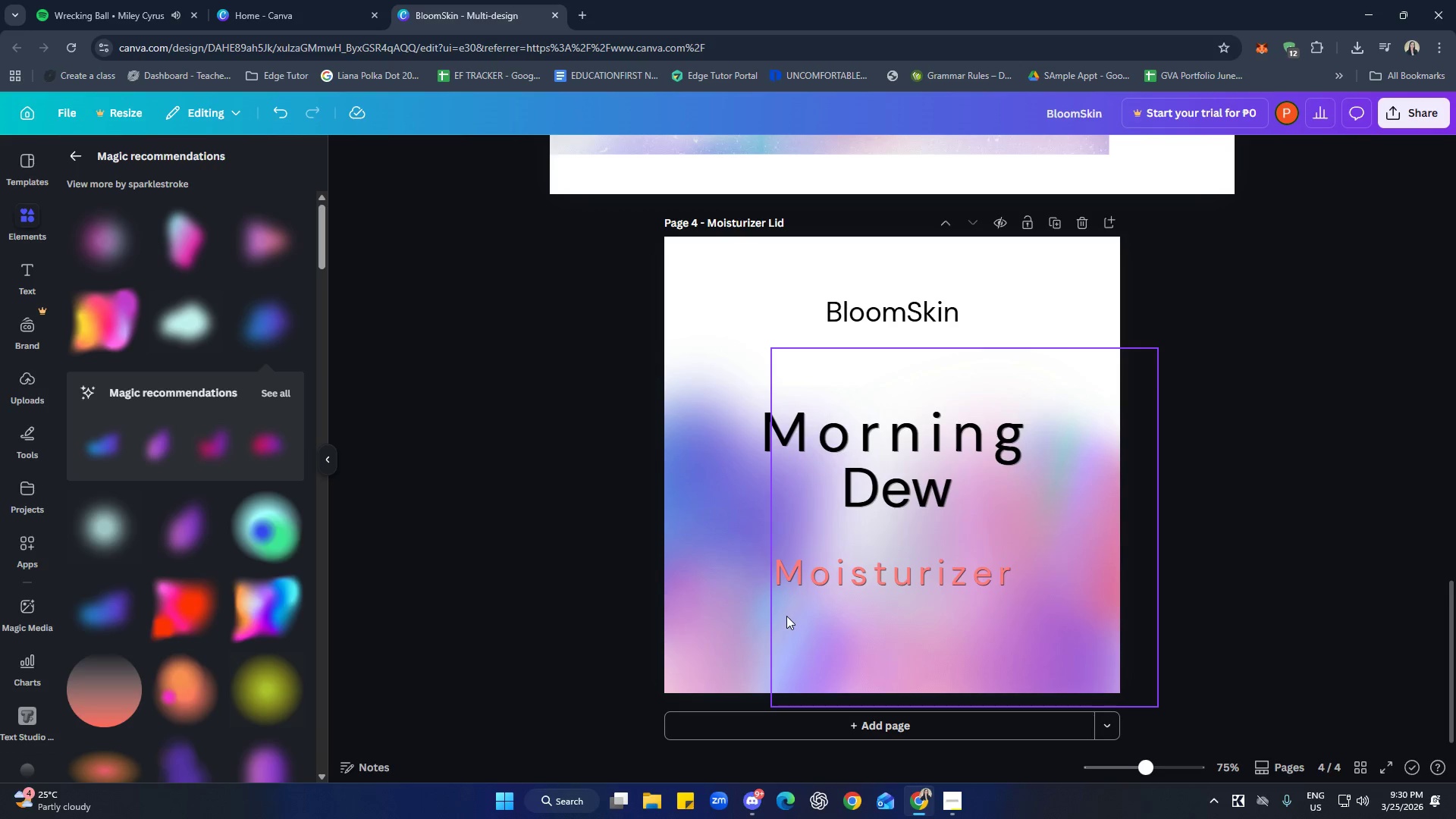 
left_click([736, 591])
 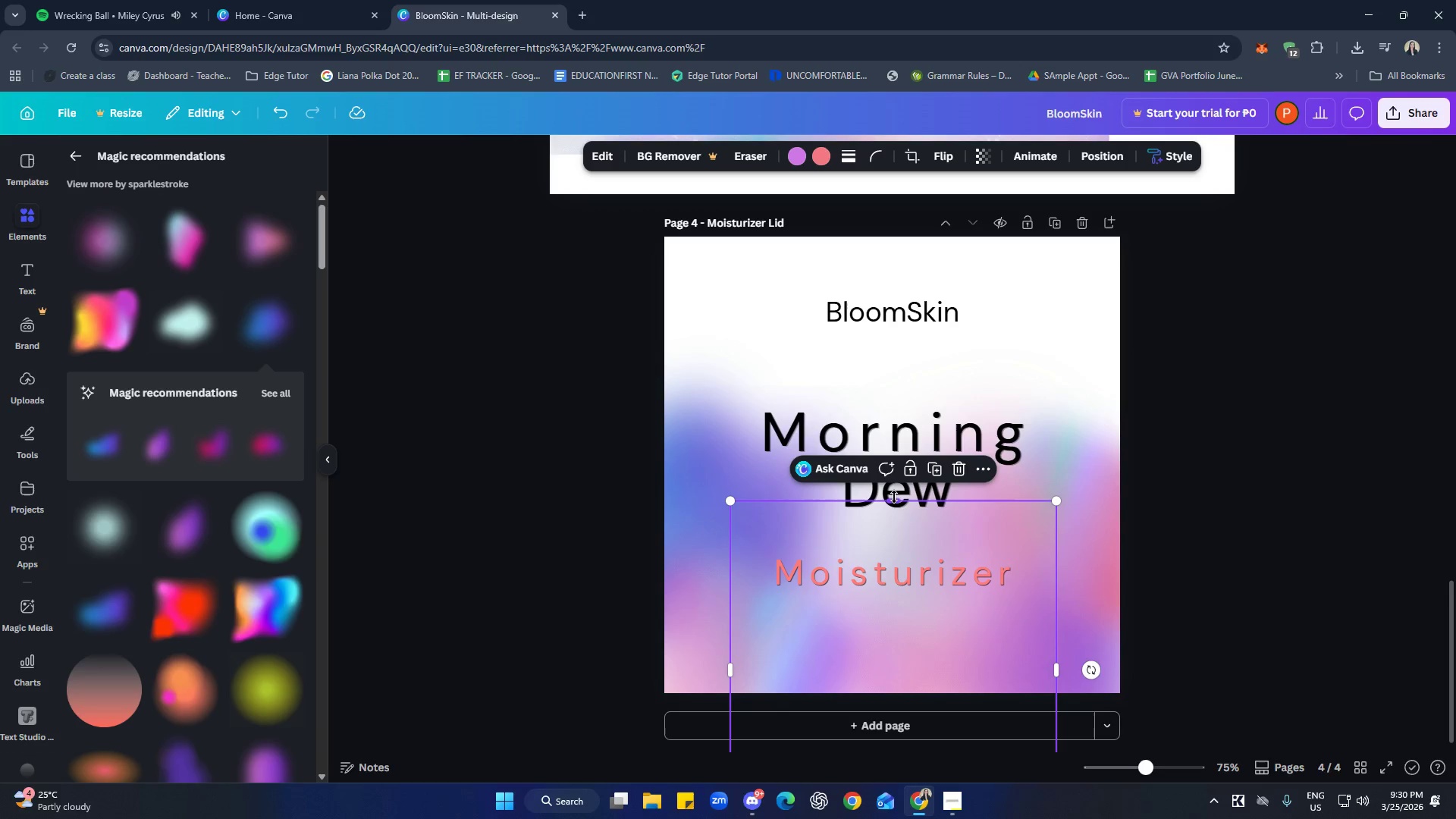 
left_click_drag(start_coordinate=[894, 497], to_coordinate=[904, 434])
 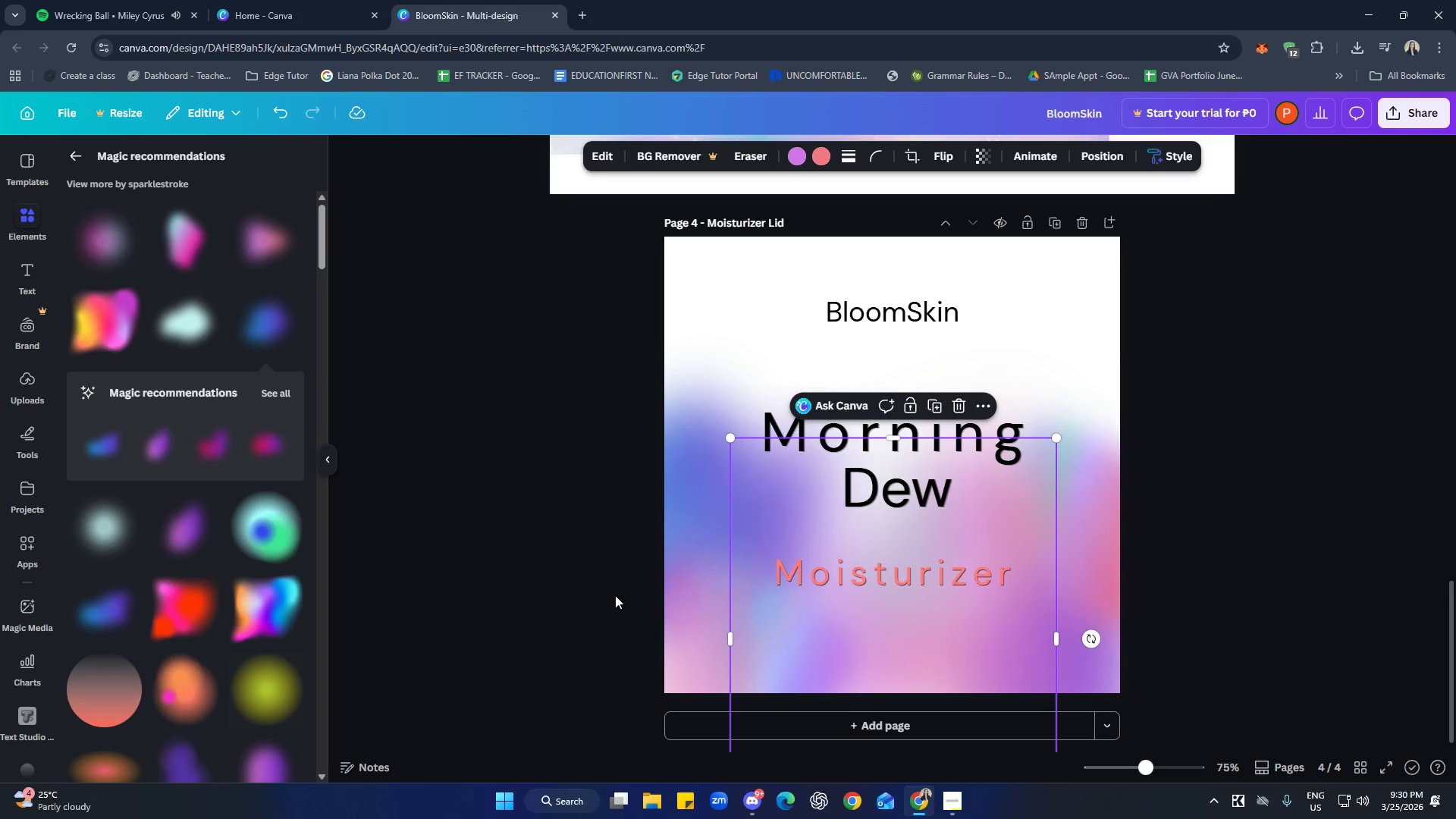 
left_click([578, 578])
 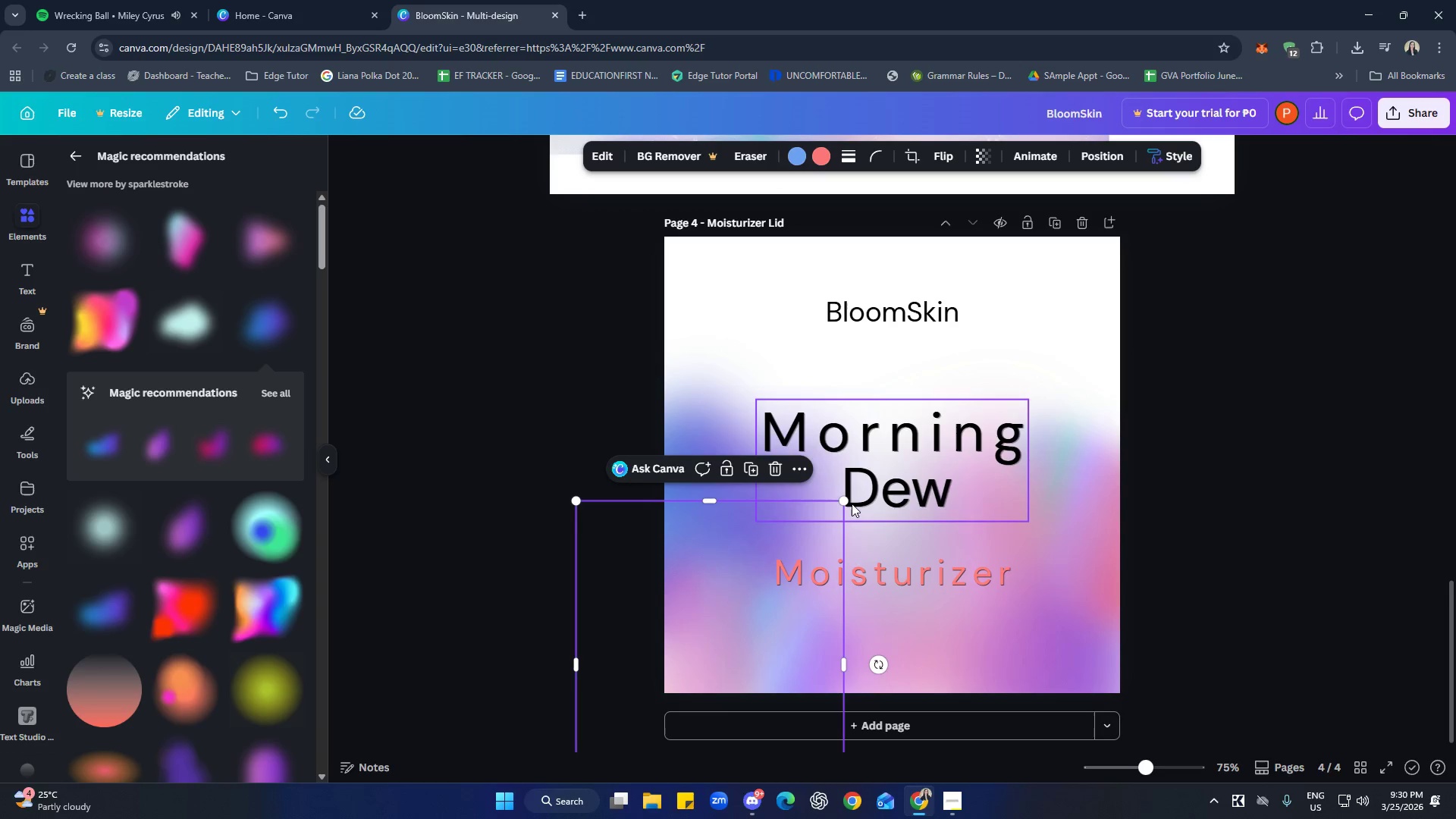 
left_click_drag(start_coordinate=[847, 504], to_coordinate=[918, 479])
 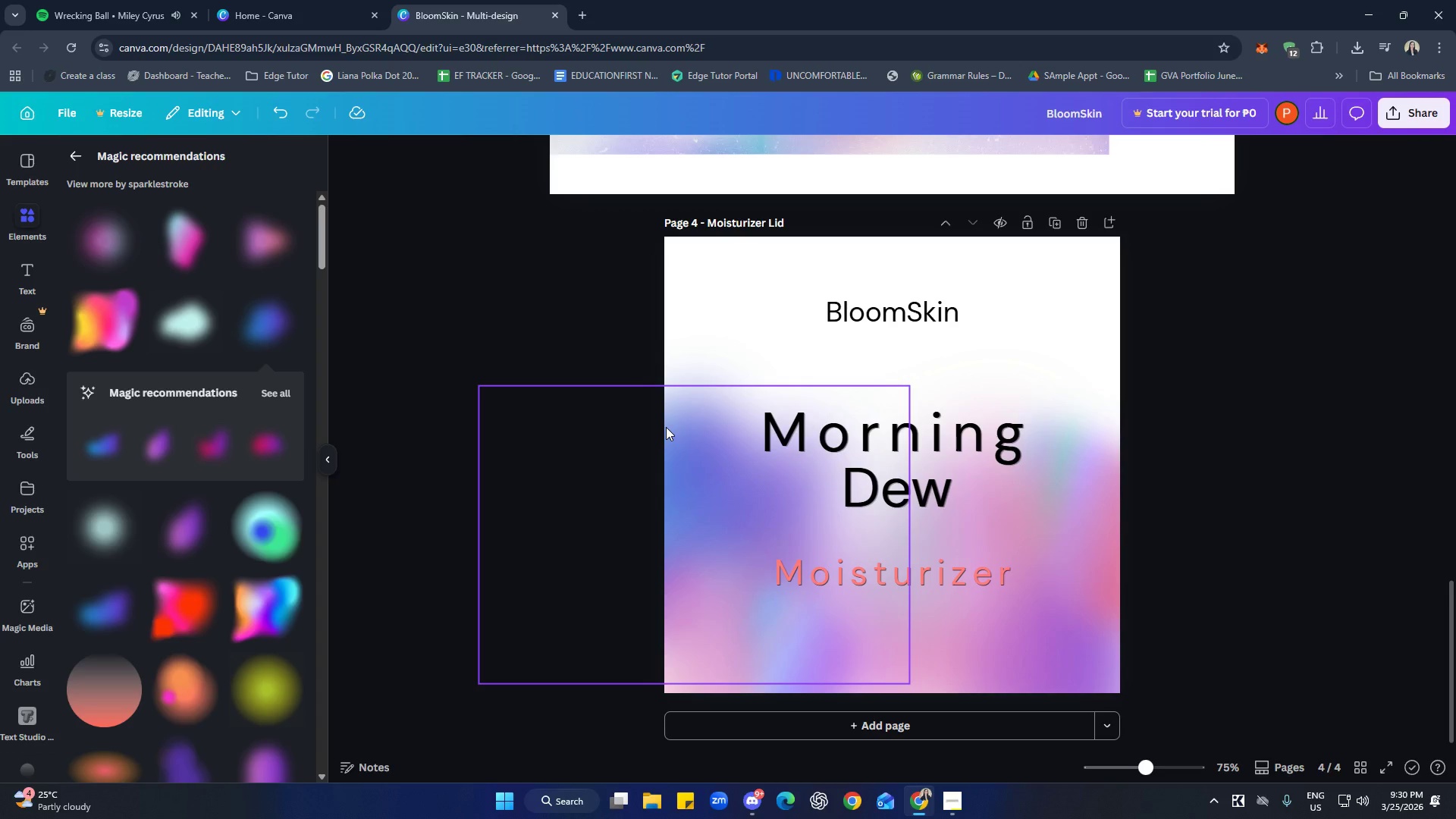 
left_click([967, 442])
 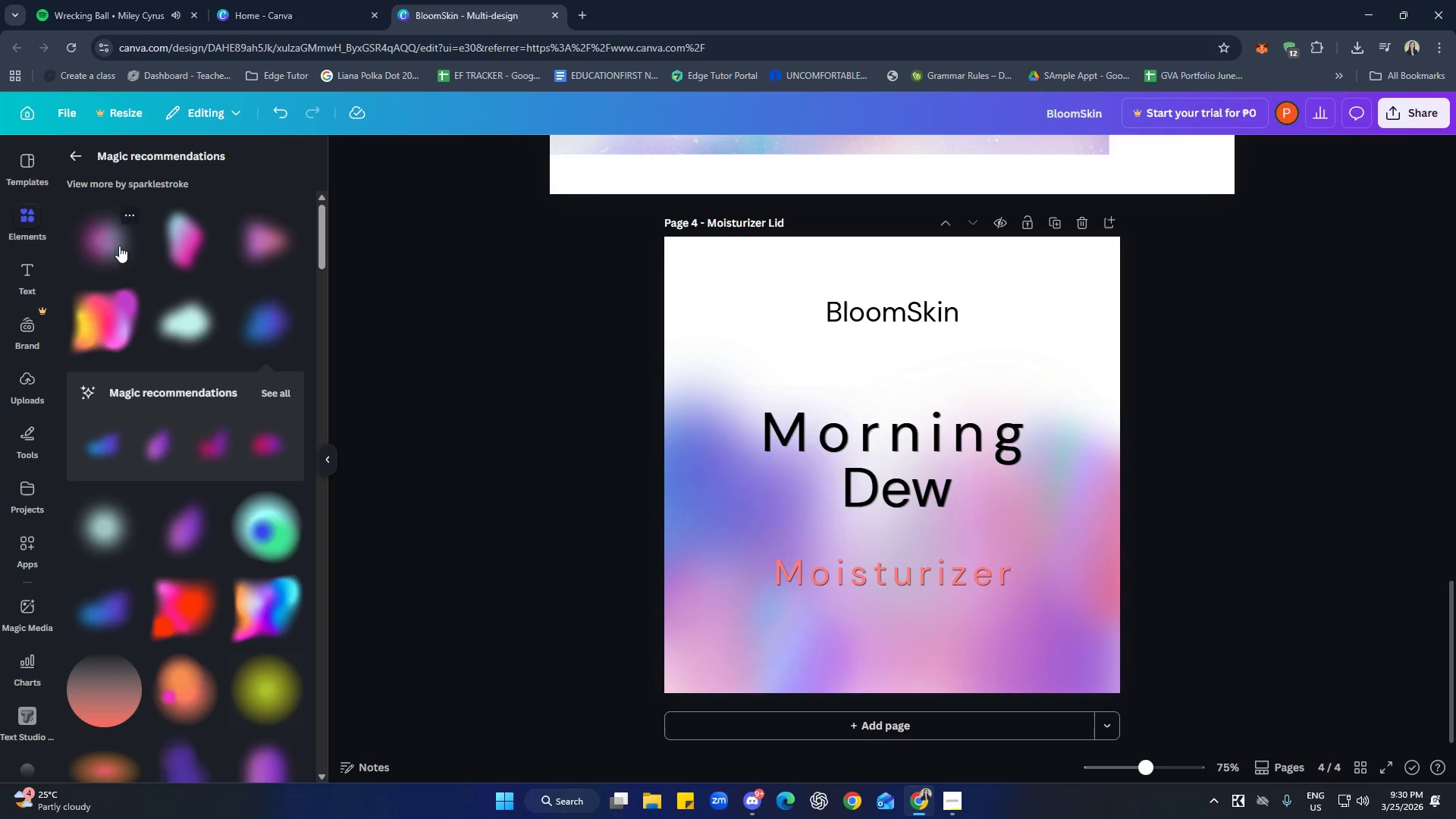 
wait(5.27)
 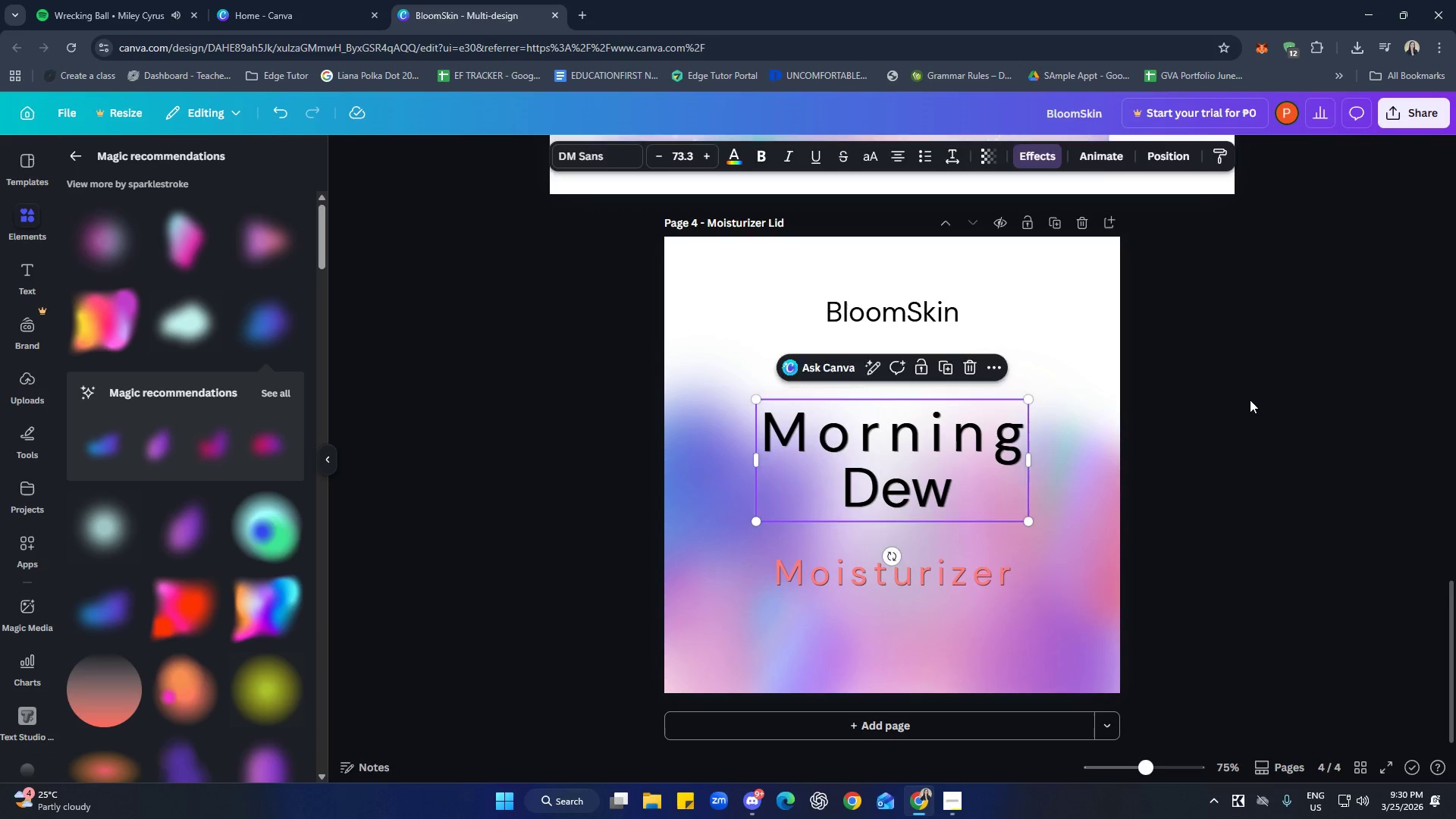 
left_click_drag(start_coordinate=[959, 548], to_coordinate=[761, 450])
 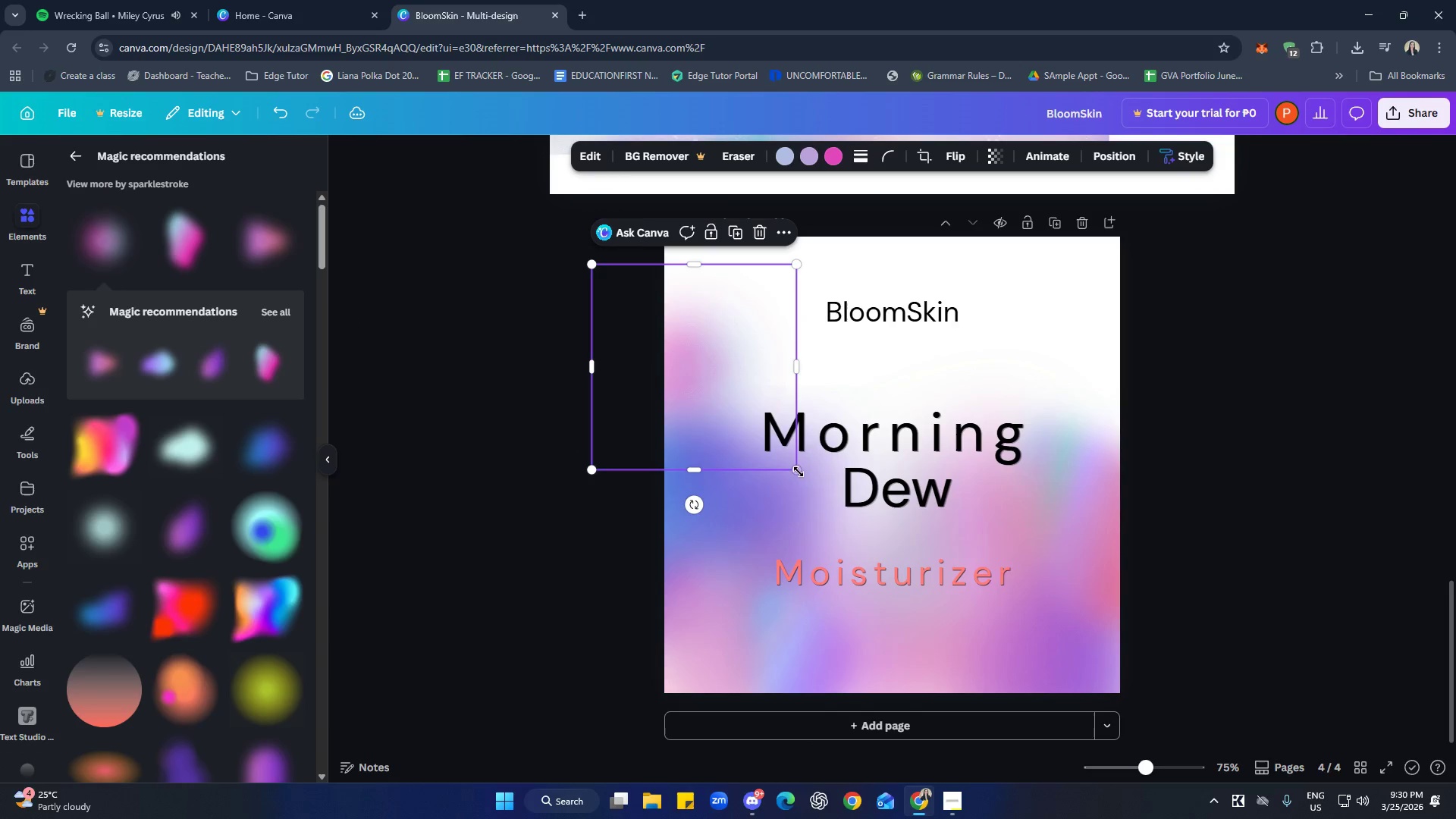 
left_click_drag(start_coordinate=[798, 471], to_coordinate=[962, 513])
 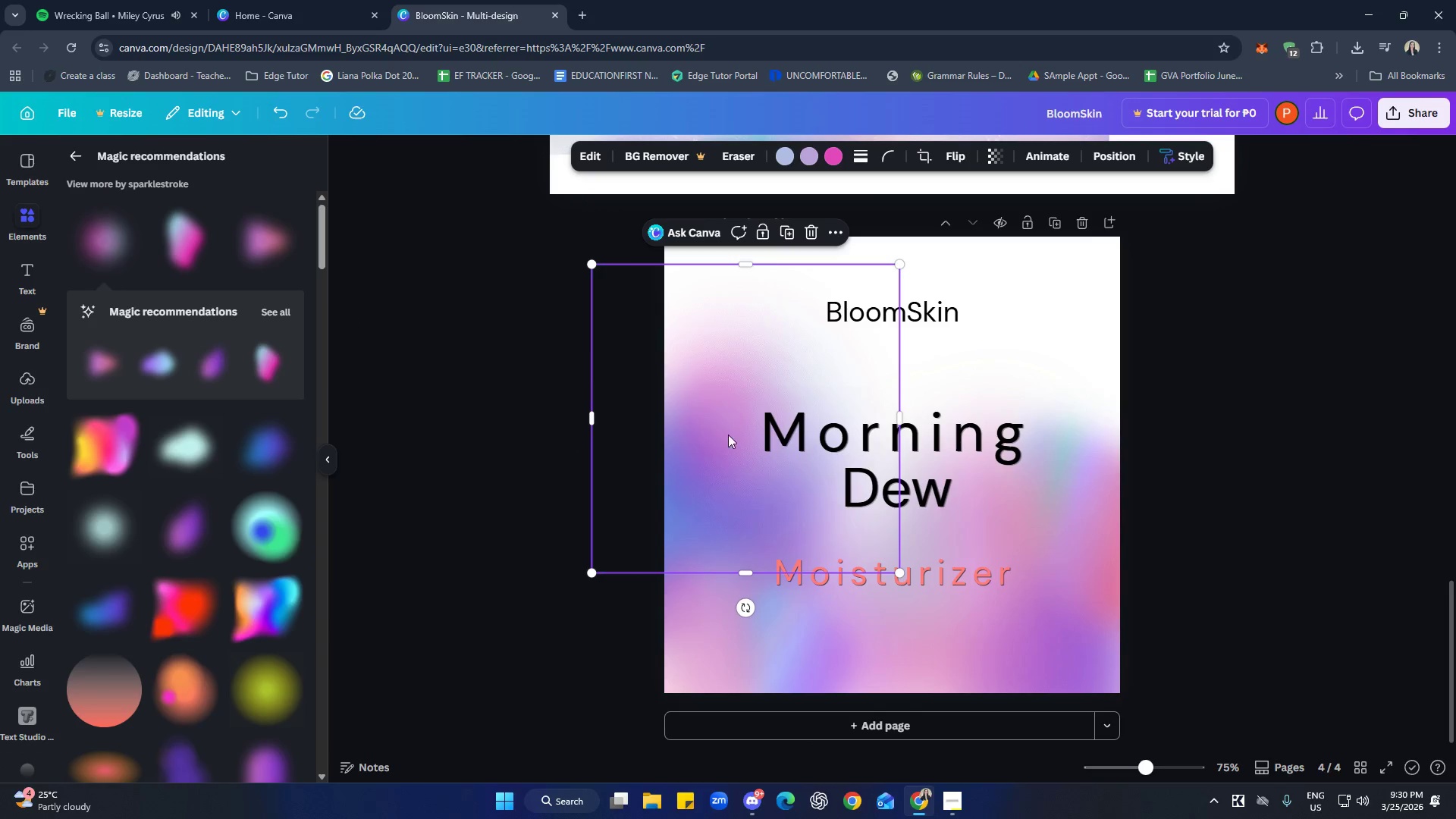 
left_click_drag(start_coordinate=[728, 393], to_coordinate=[711, 363])
 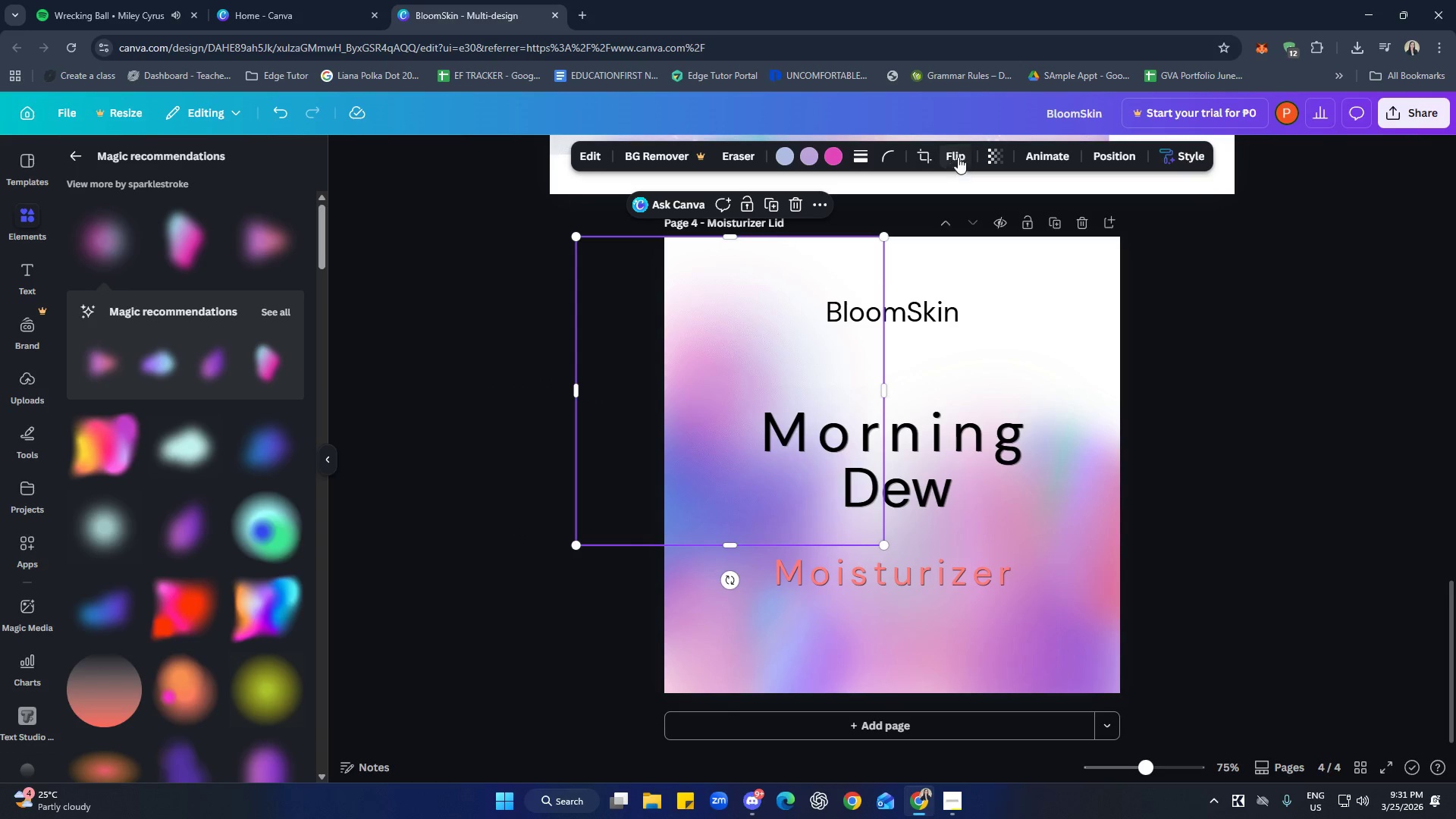 
left_click([993, 155])
 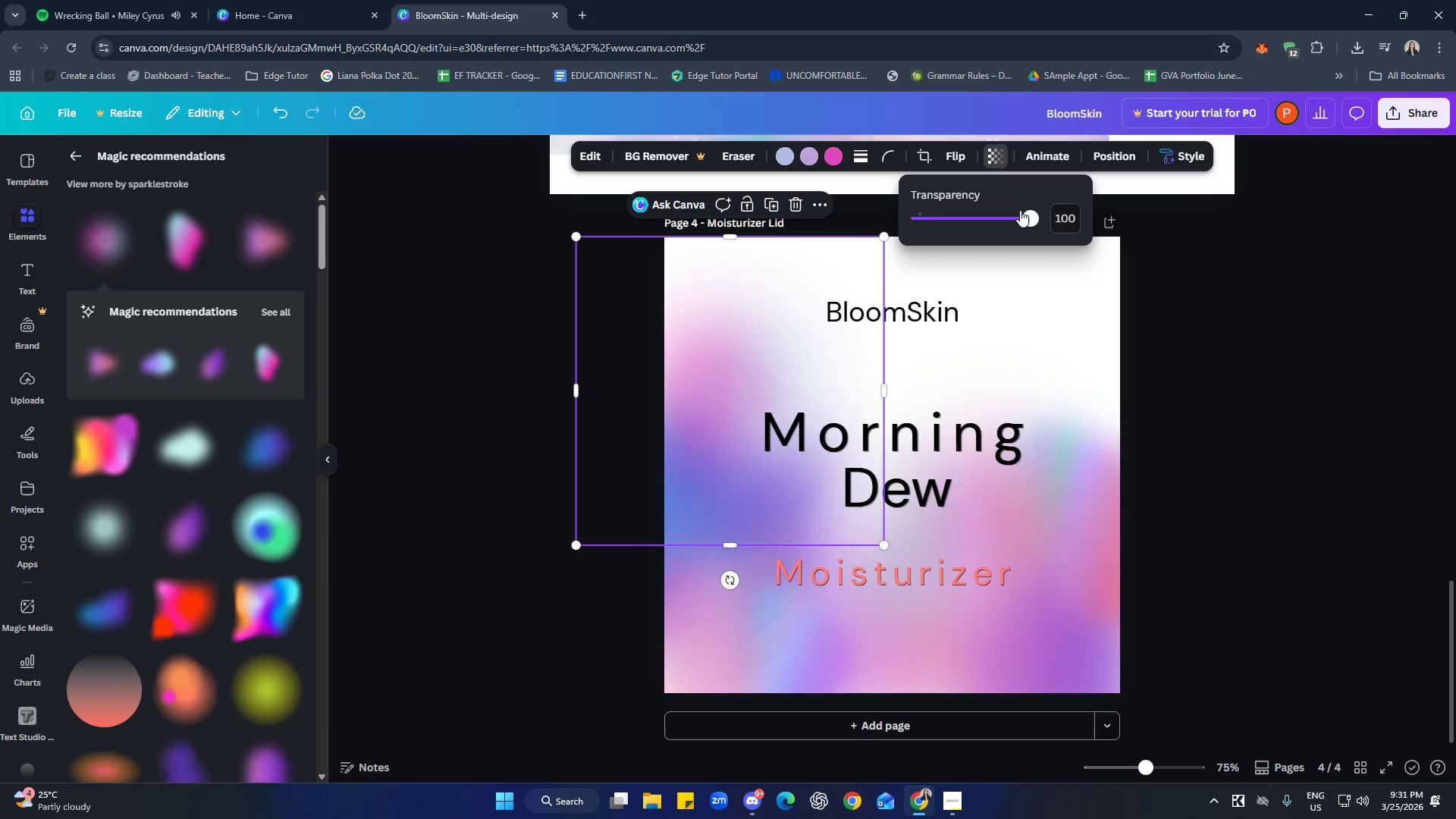 
left_click([1052, 214])
 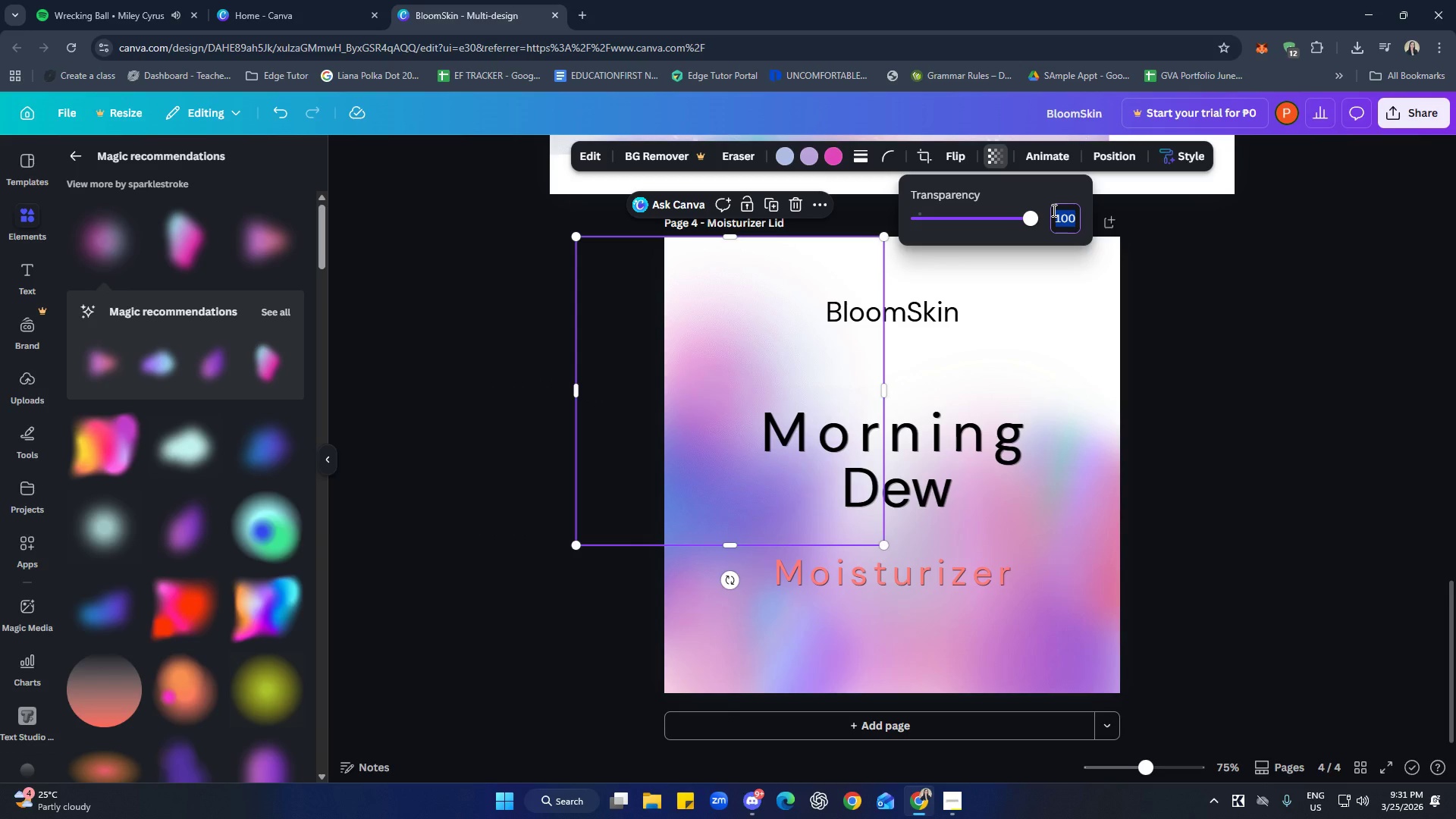 
type(85)
 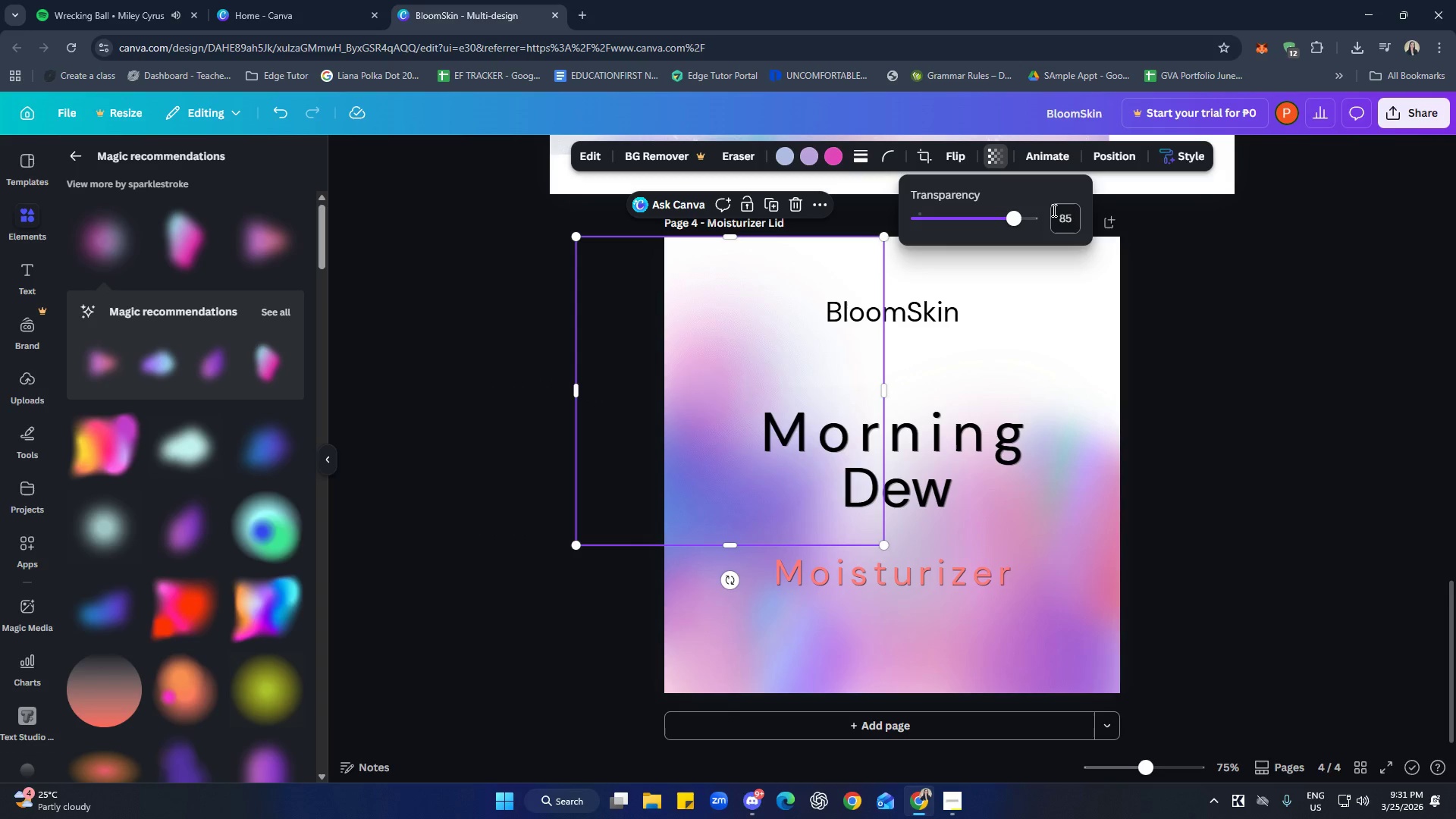 
key(Enter)
 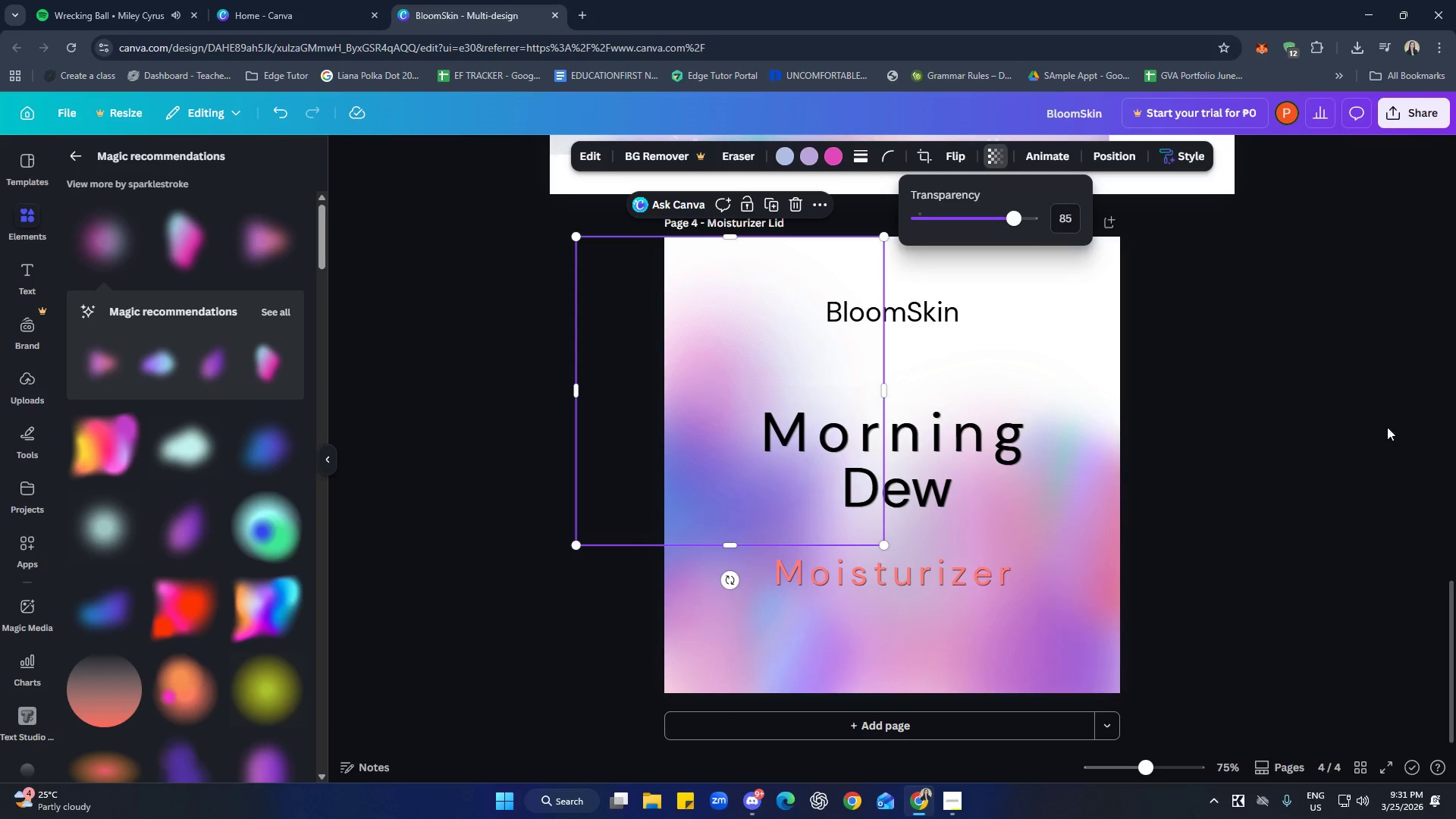 
double_click([1410, 432])
 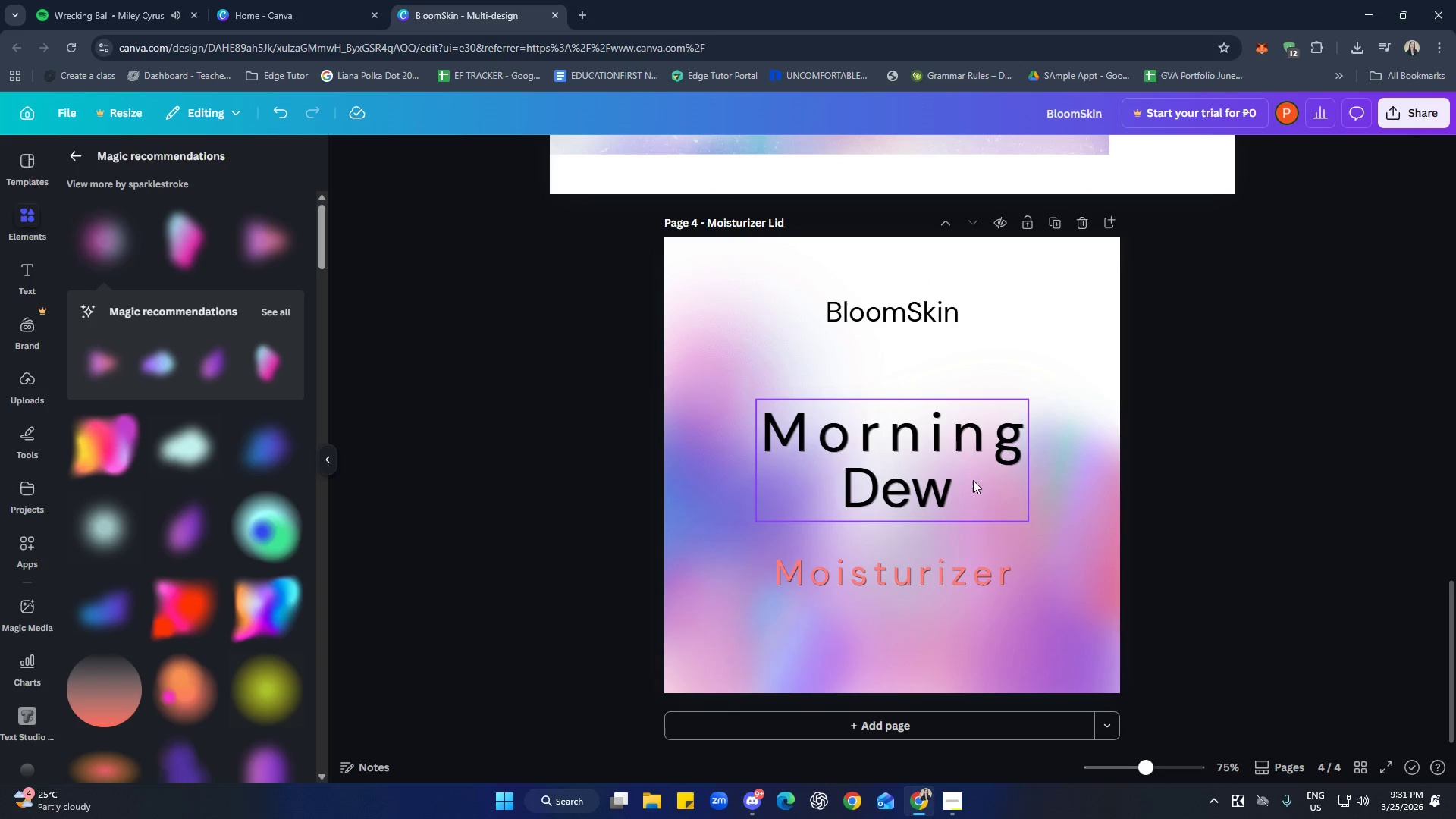 
left_click([701, 362])
 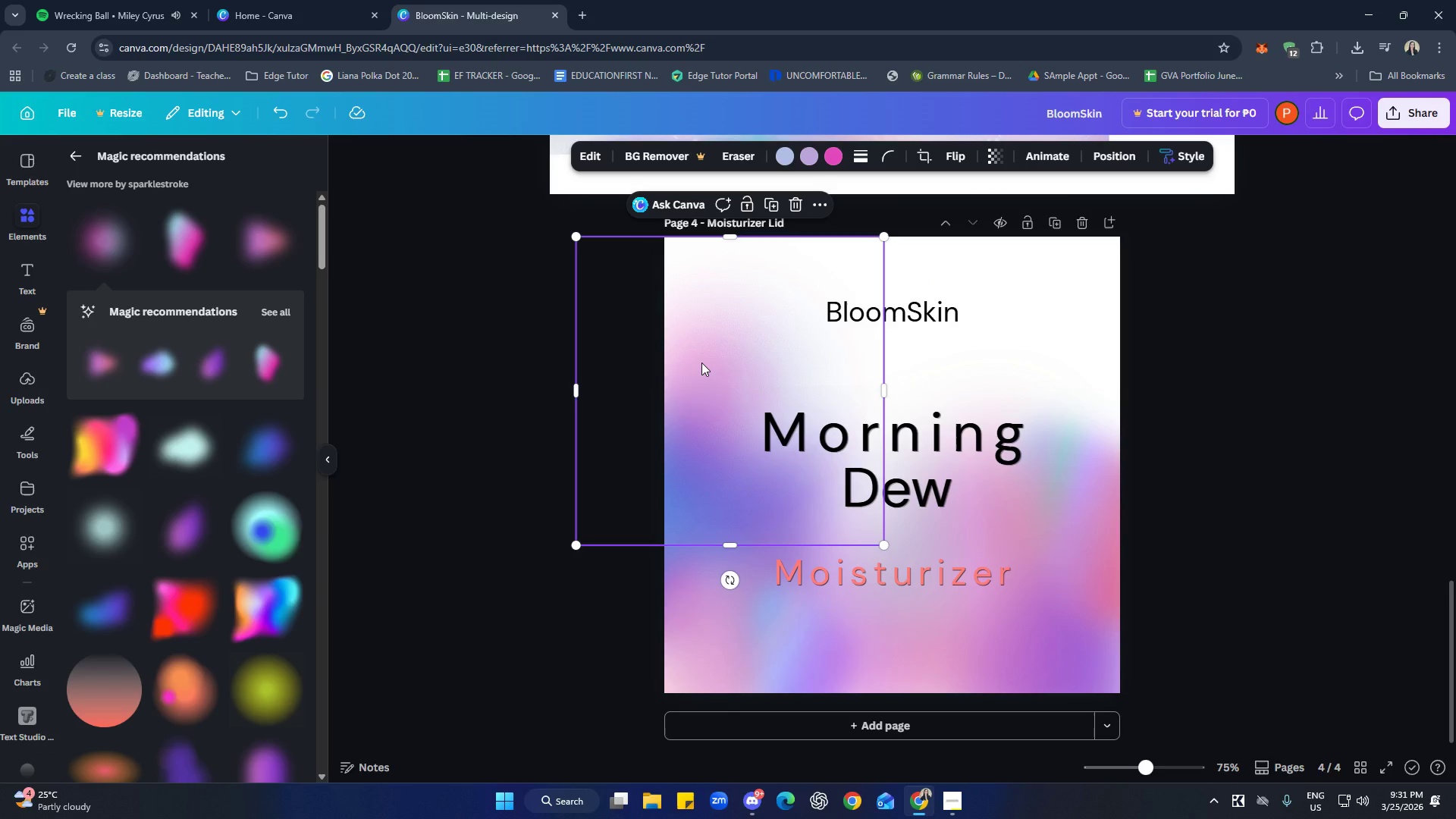 
key(Control+C)
 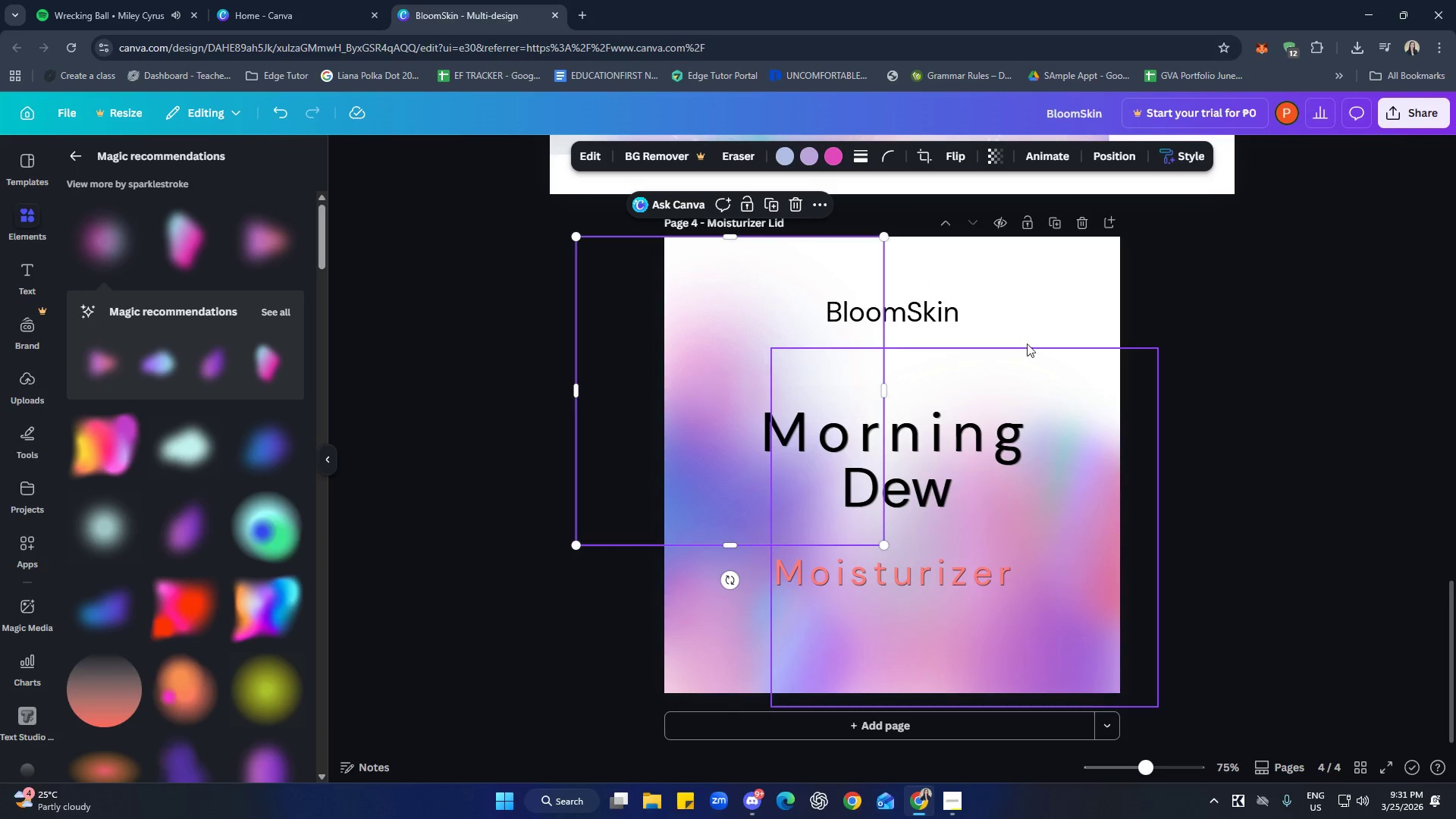 
left_click([1056, 315])
 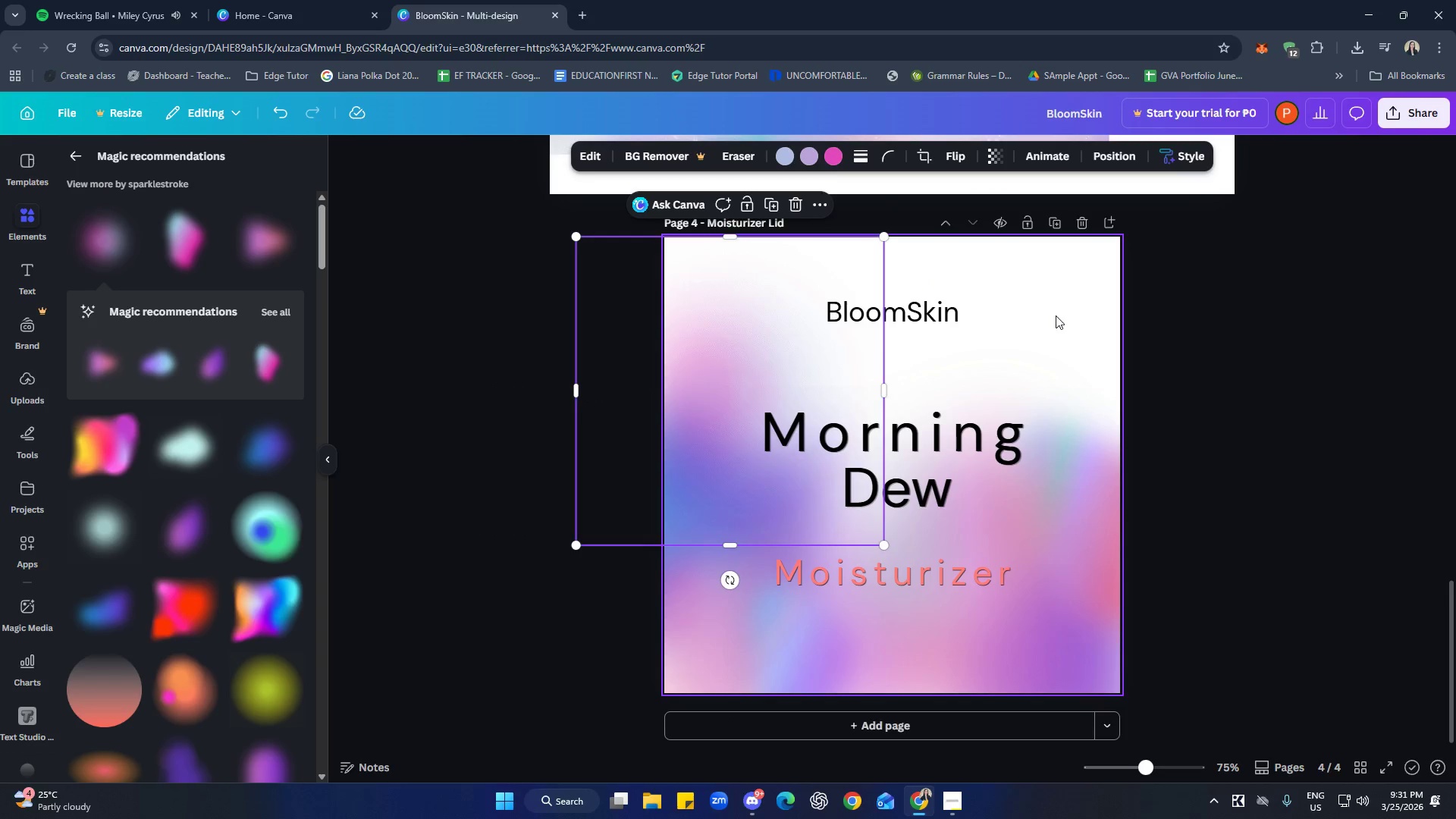 
key(Control+ControlLeft)
 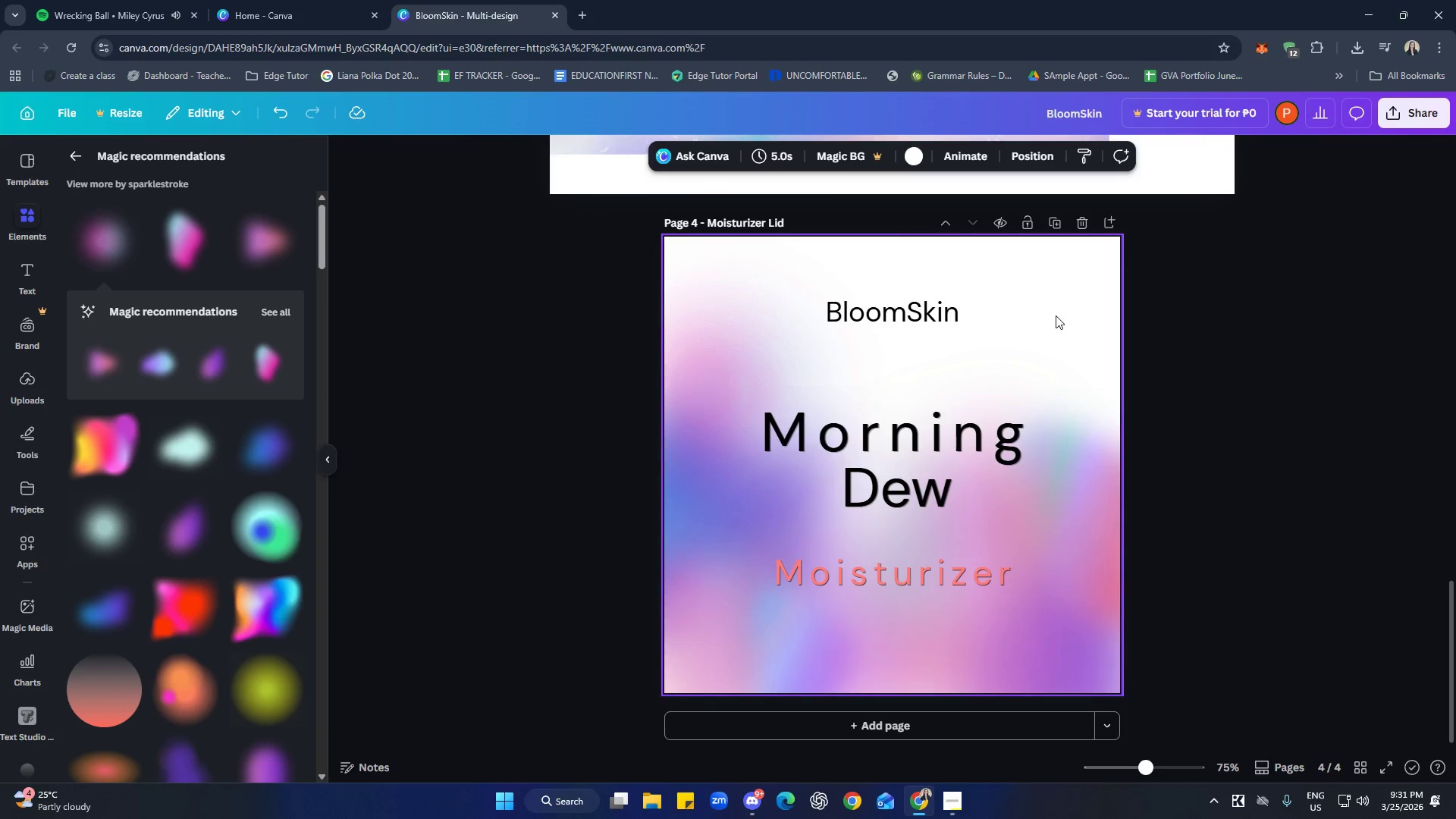 
key(Control+V)
 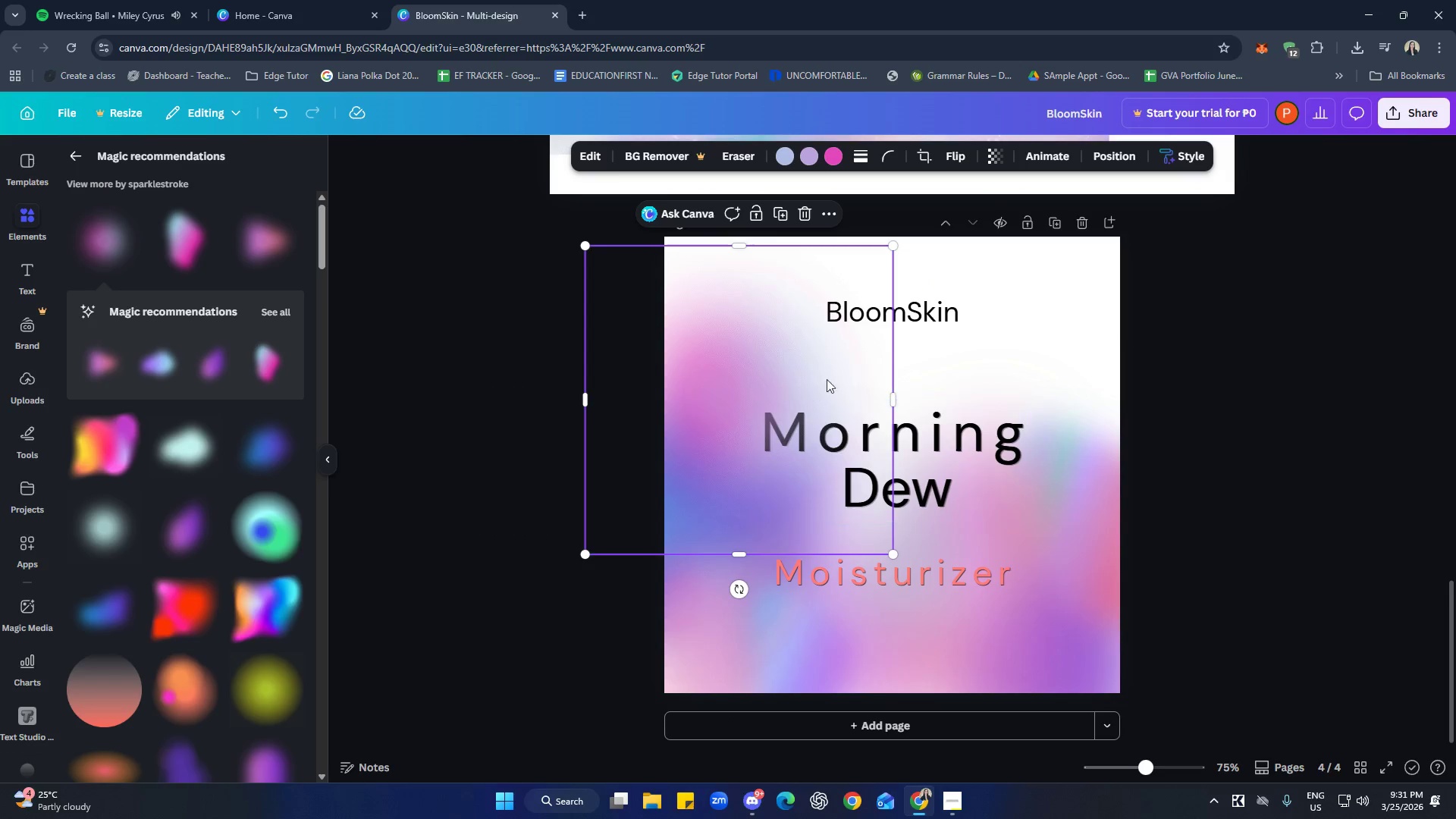 
left_click_drag(start_coordinate=[772, 349], to_coordinate=[1141, 338])
 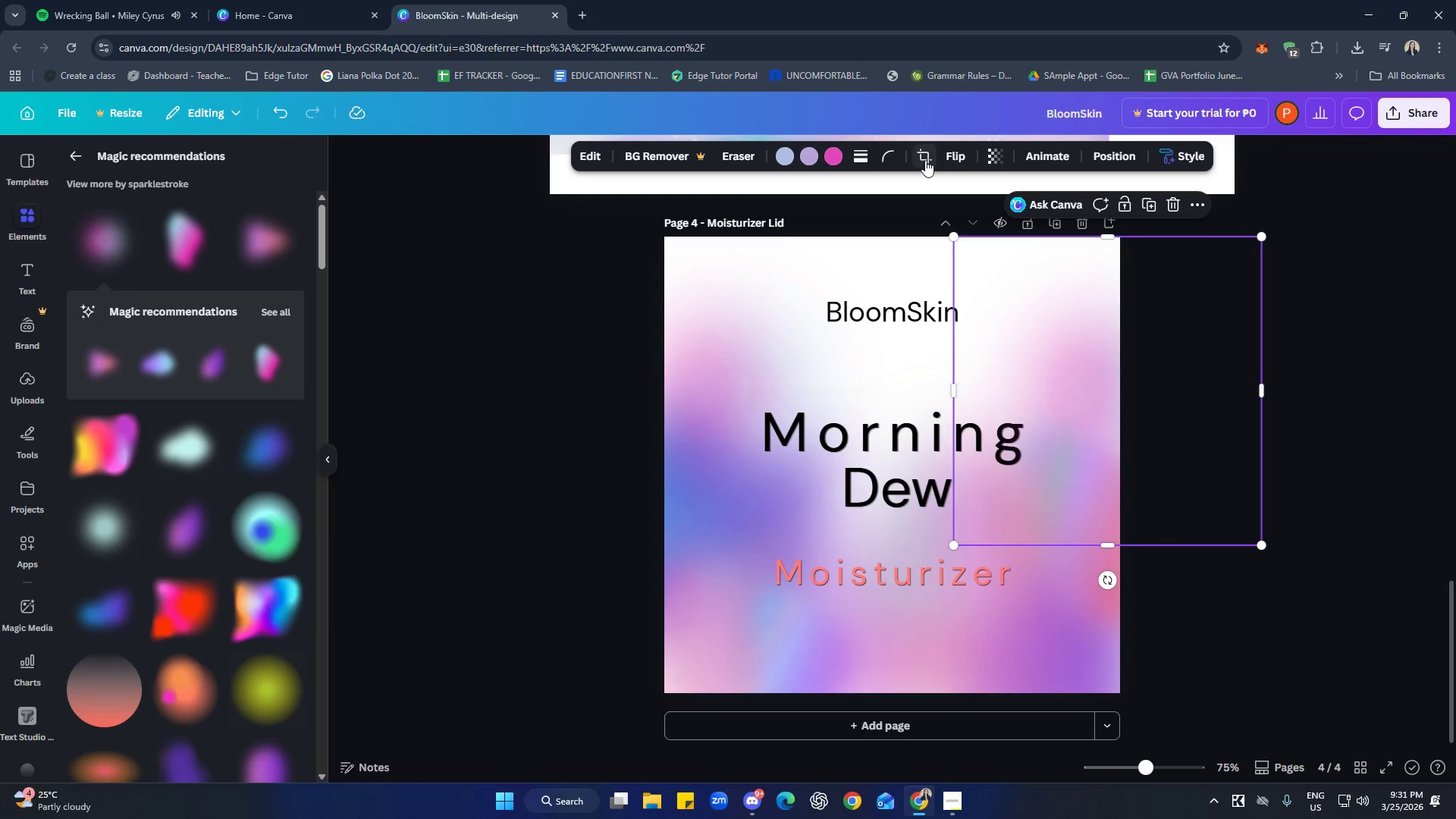 
left_click([959, 156])
 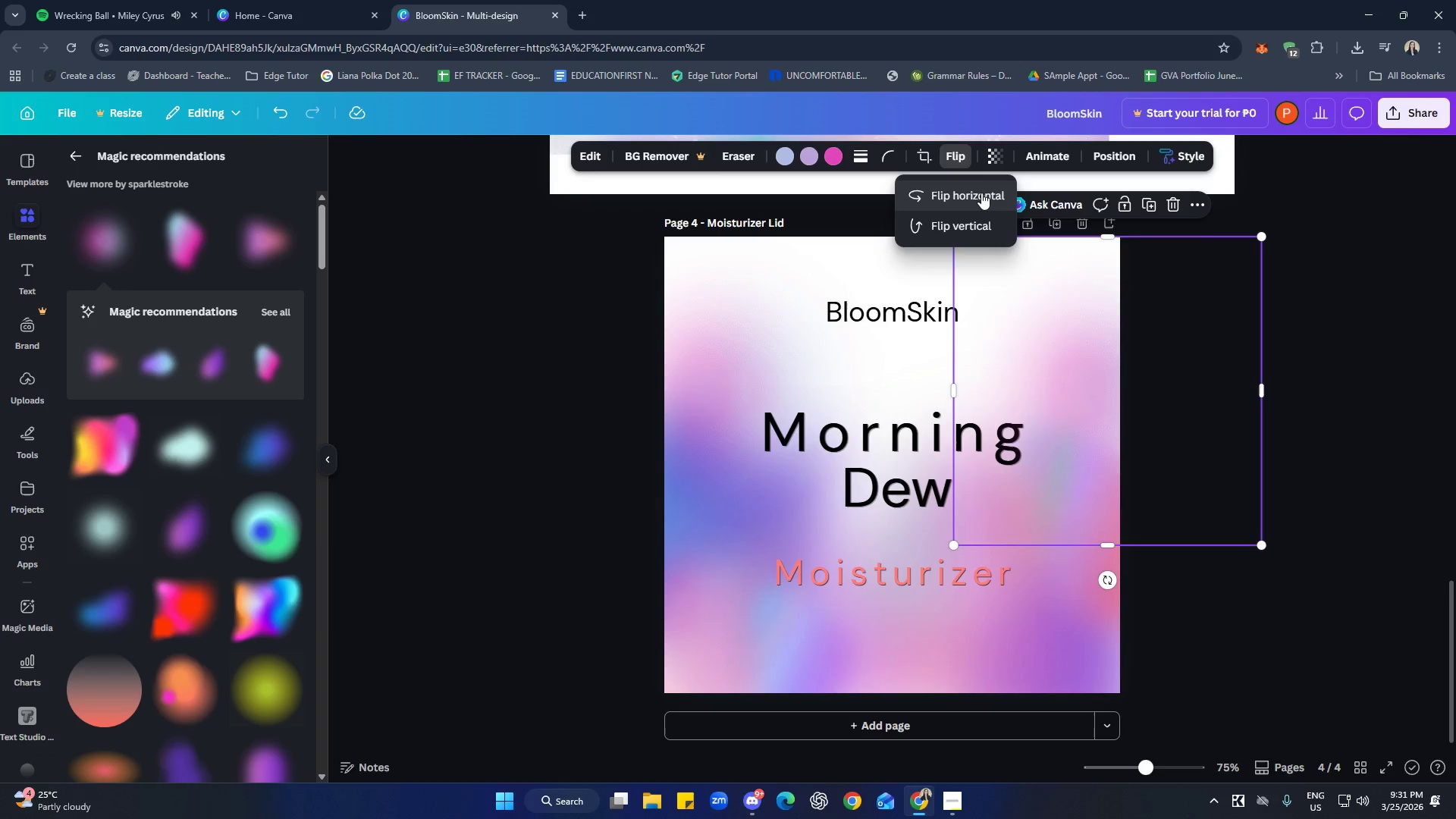 
left_click([981, 193])
 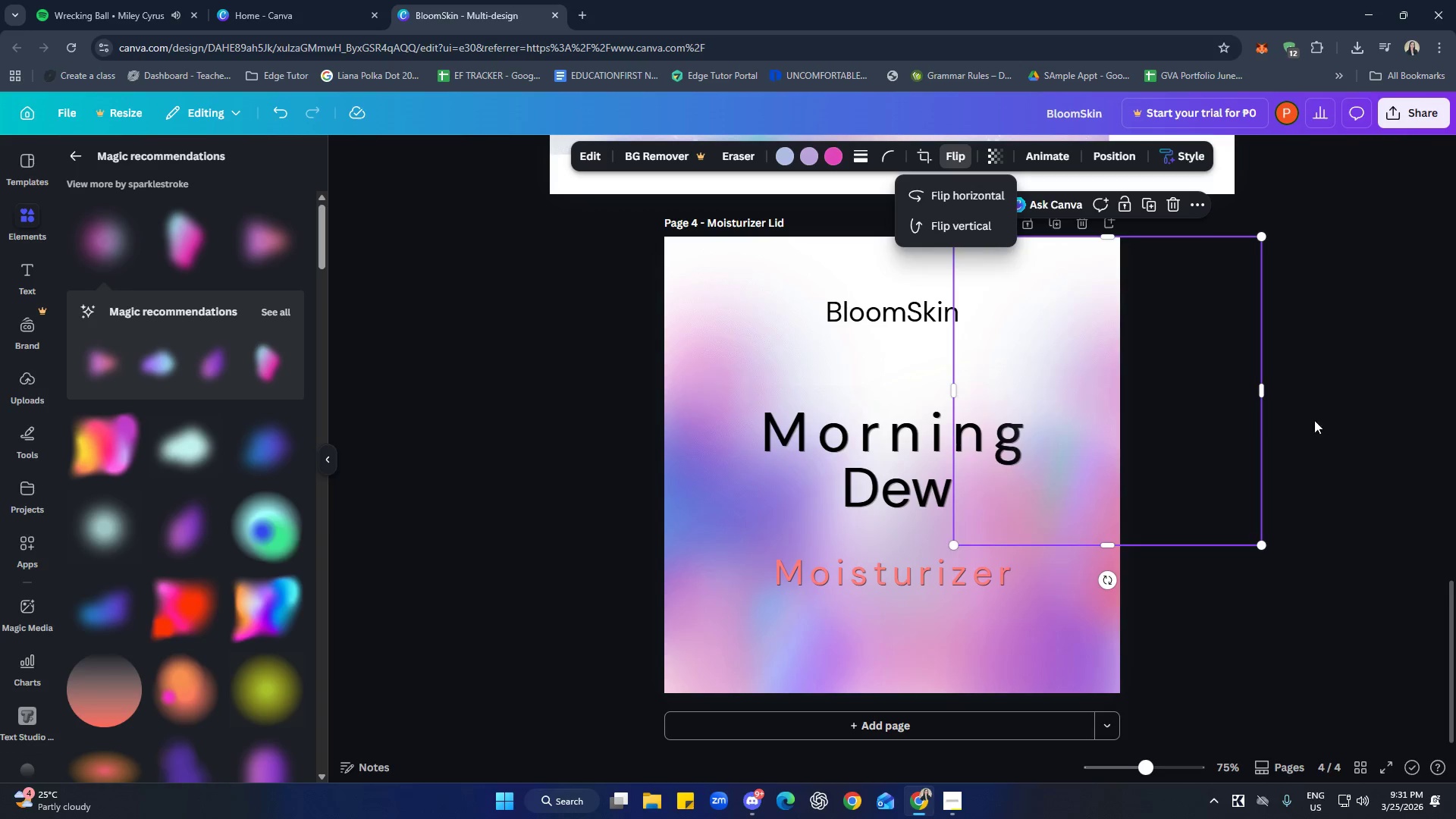 
left_click([1346, 422])
 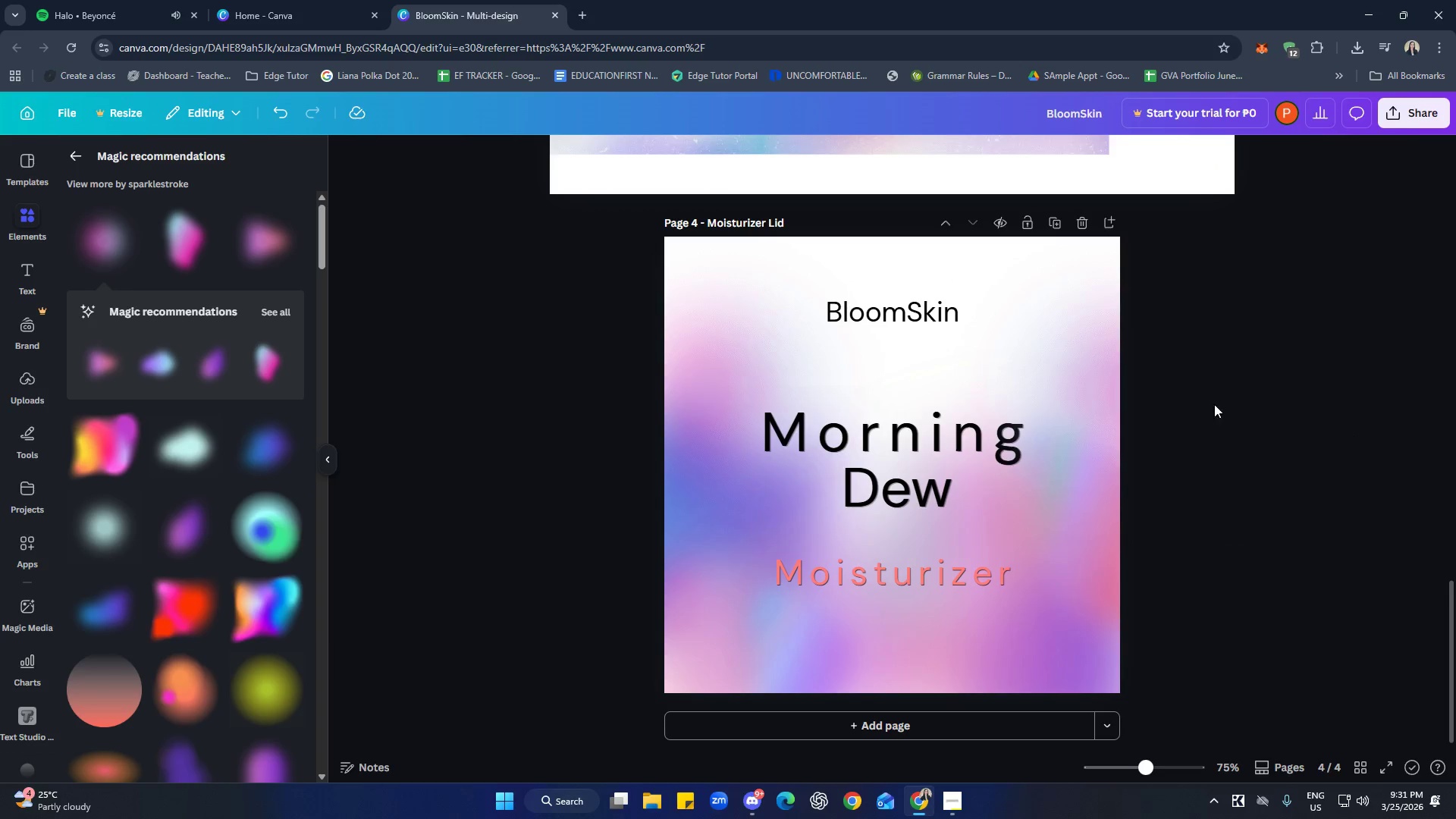 
left_click([1114, 378])
 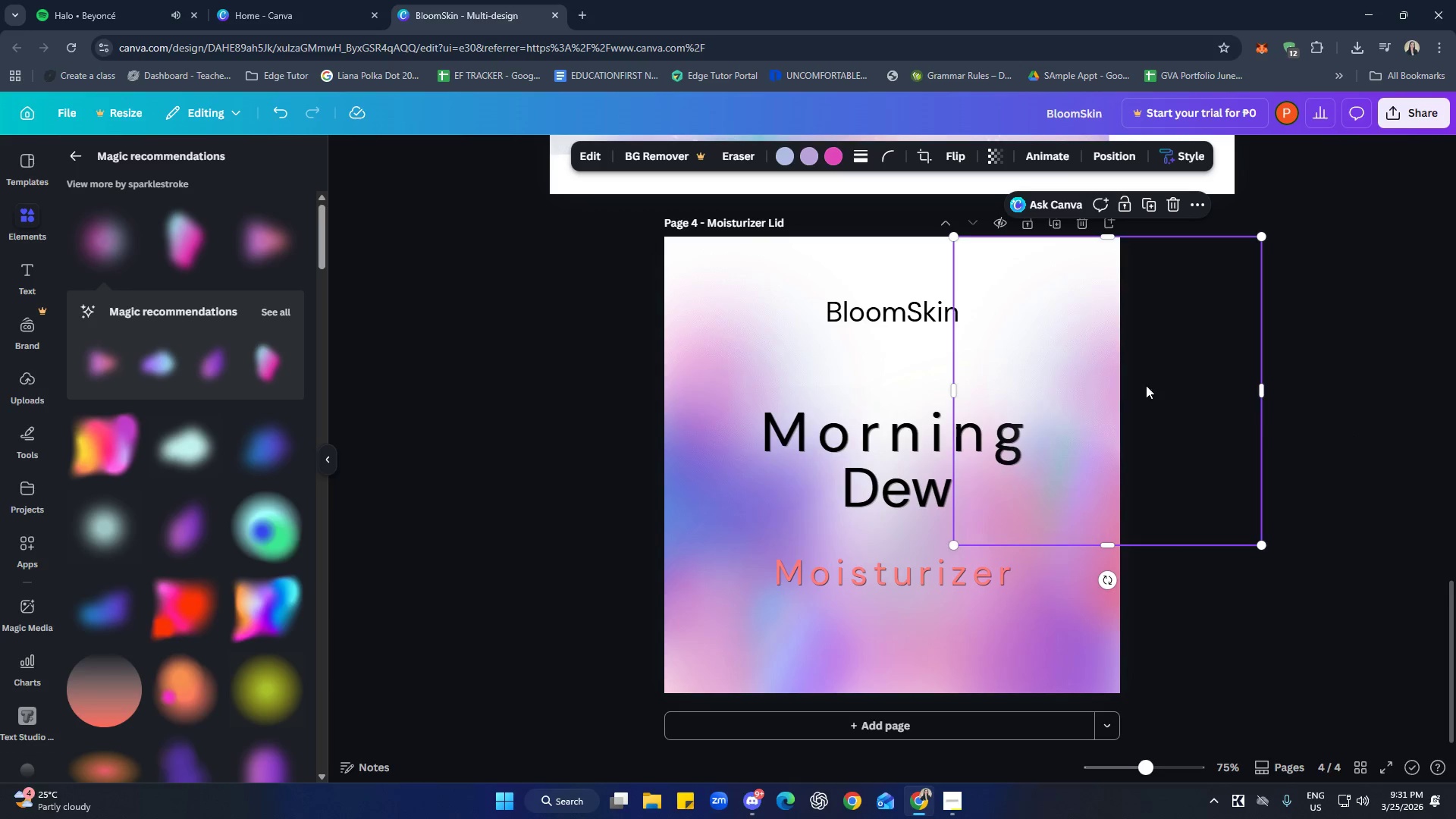 
left_click_drag(start_coordinate=[1175, 391], to_coordinate=[1159, 387])
 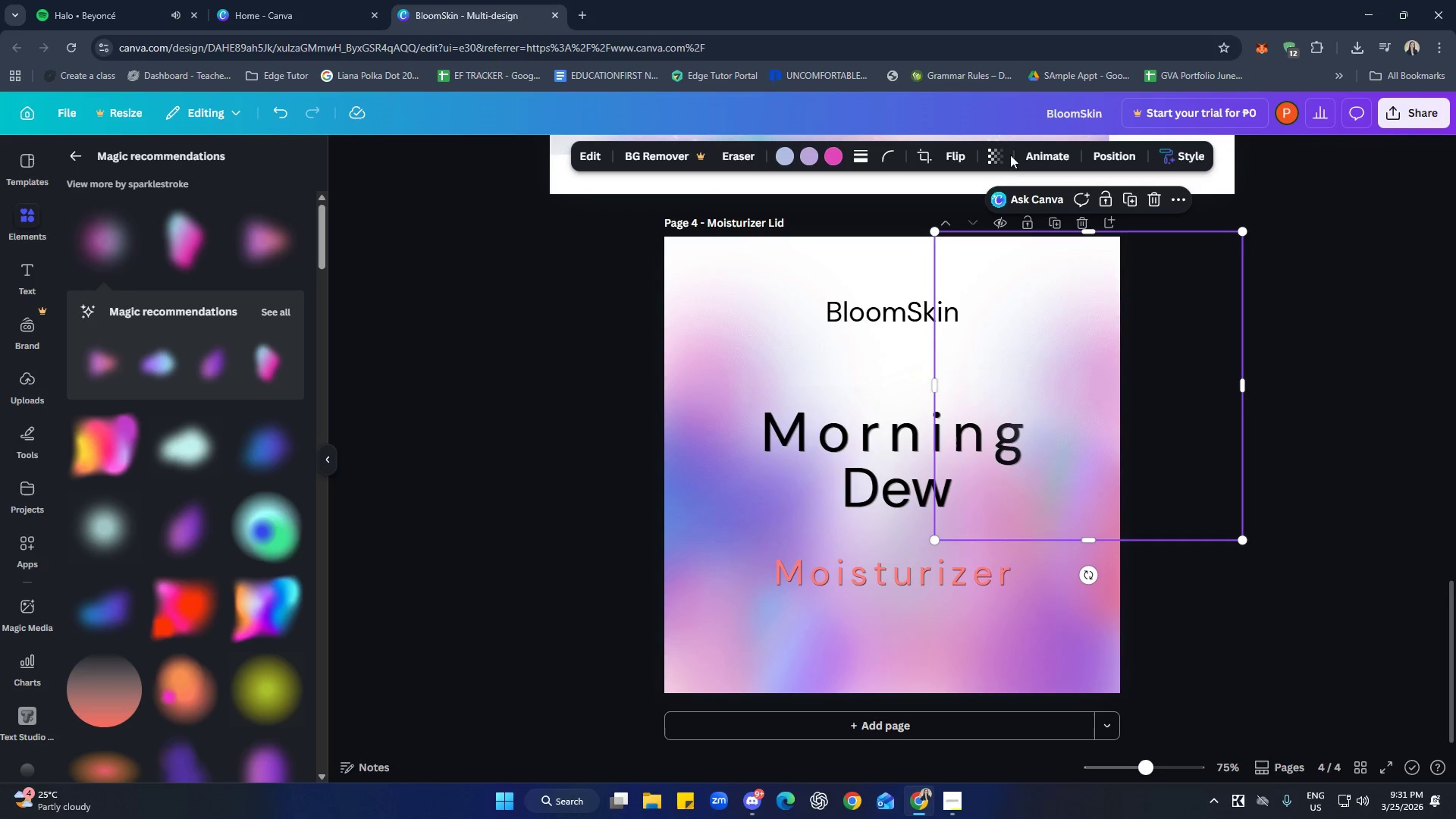 
double_click([1006, 154])
 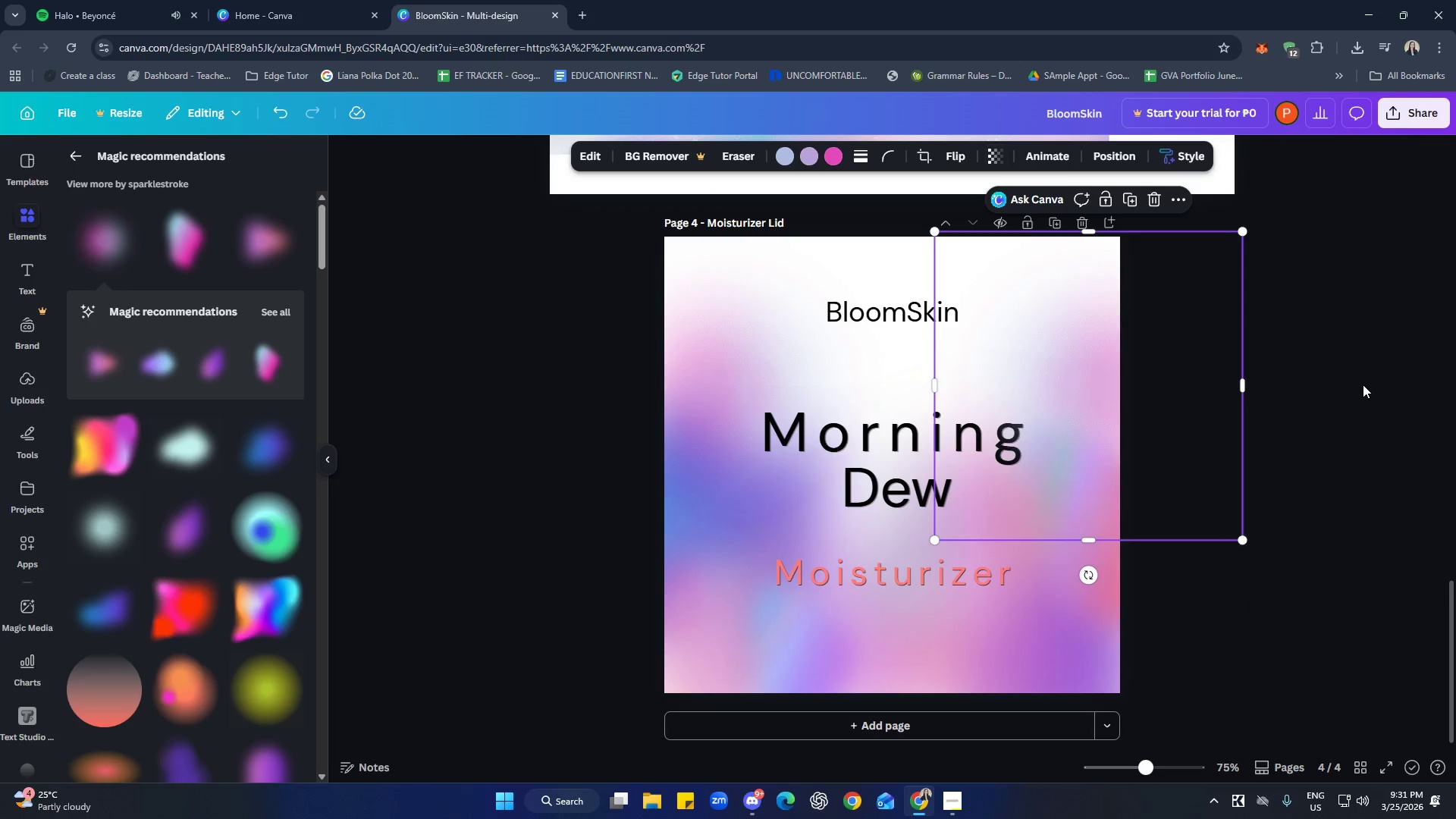 
double_click([1363, 384])
 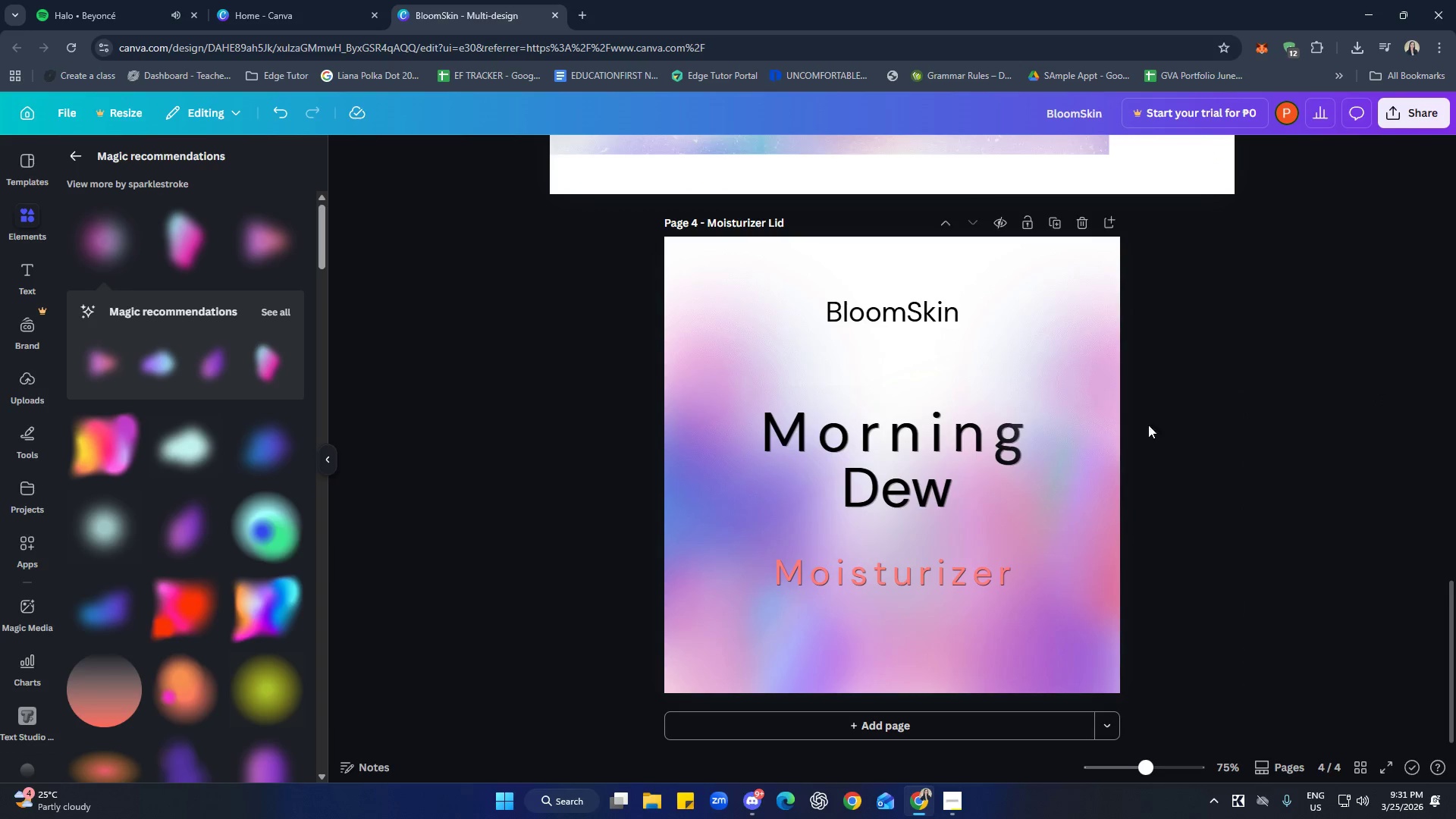 
left_click([1087, 373])
 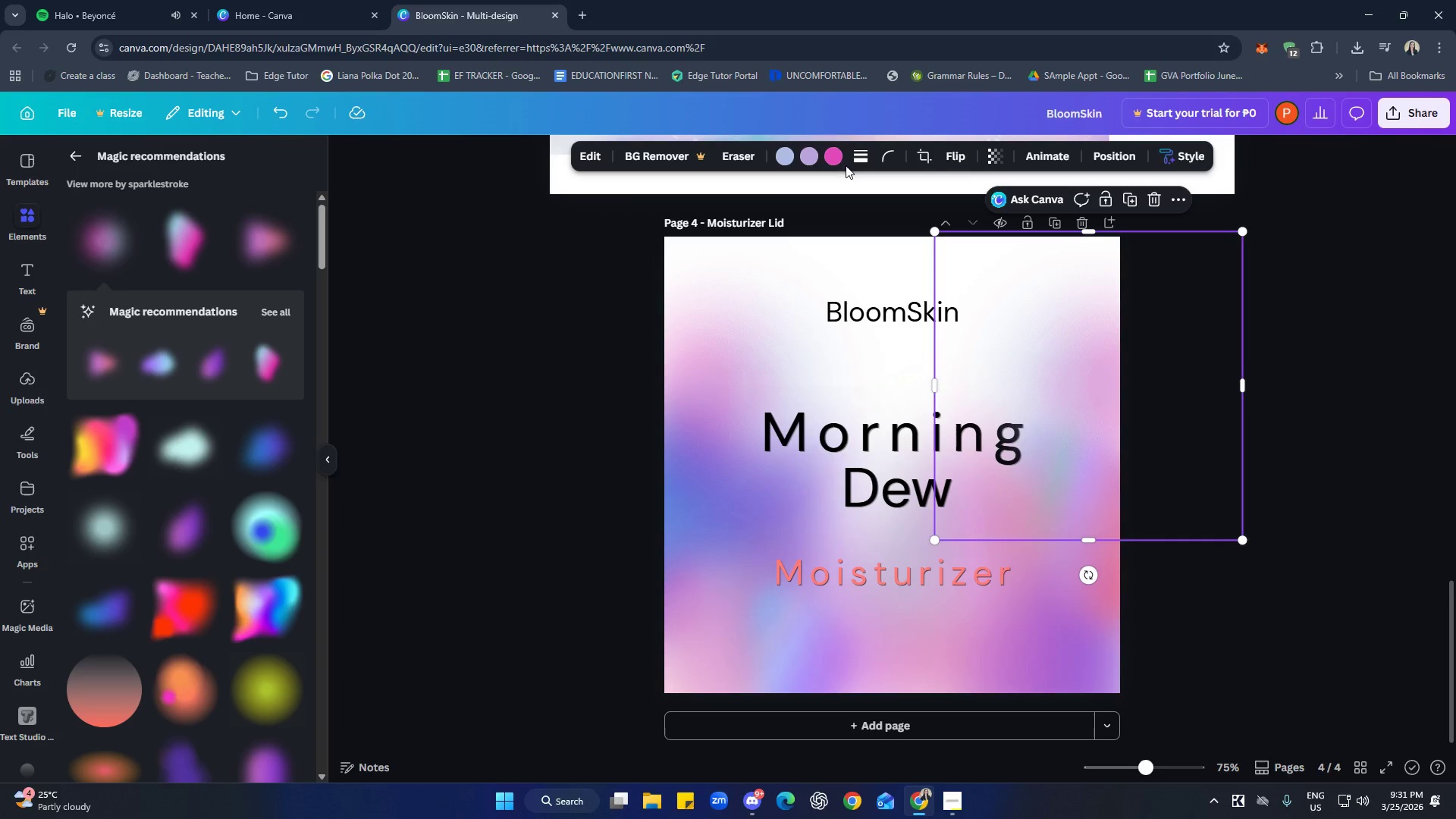 
left_click([837, 155])
 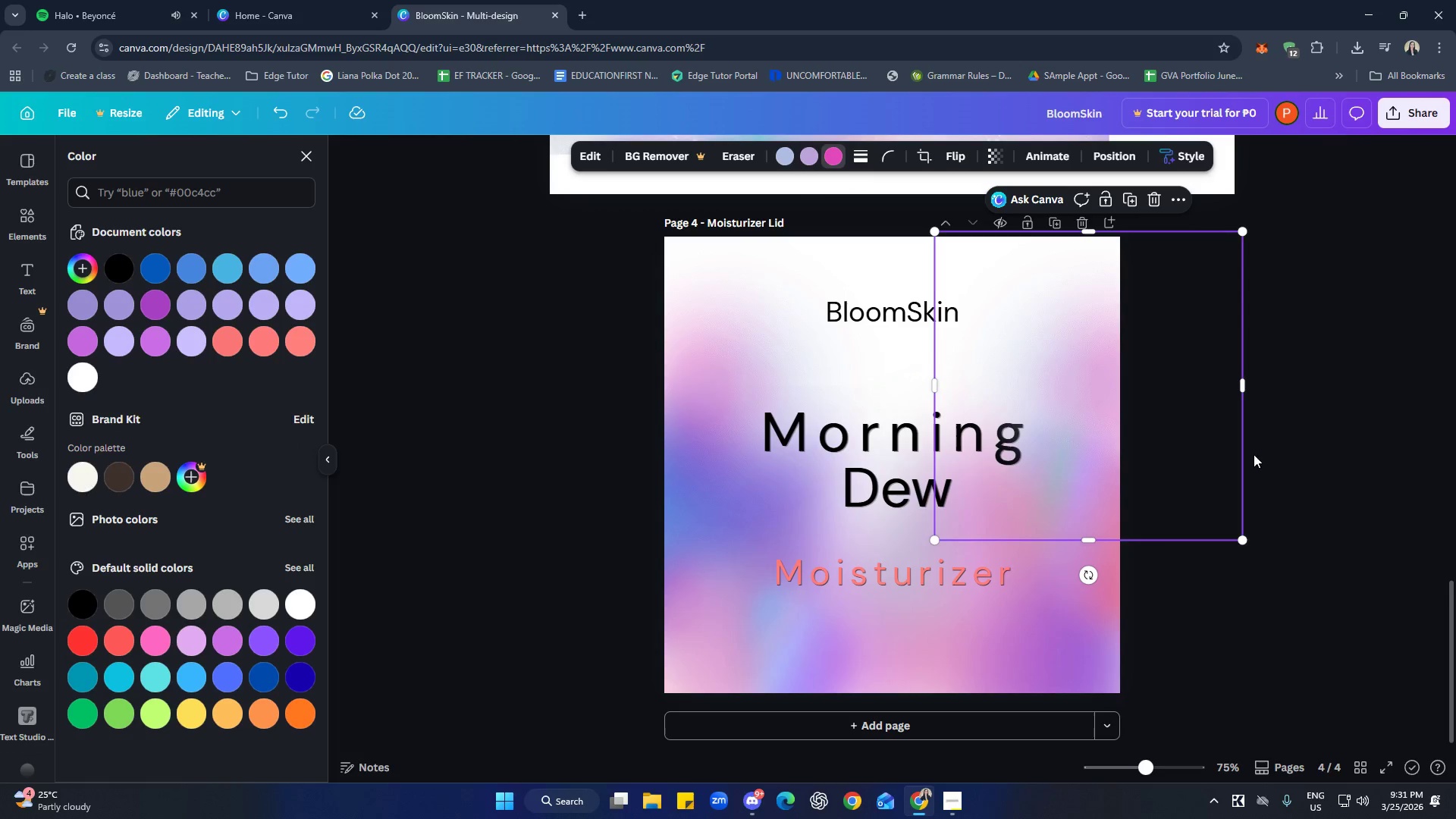 
double_click([1392, 420])
 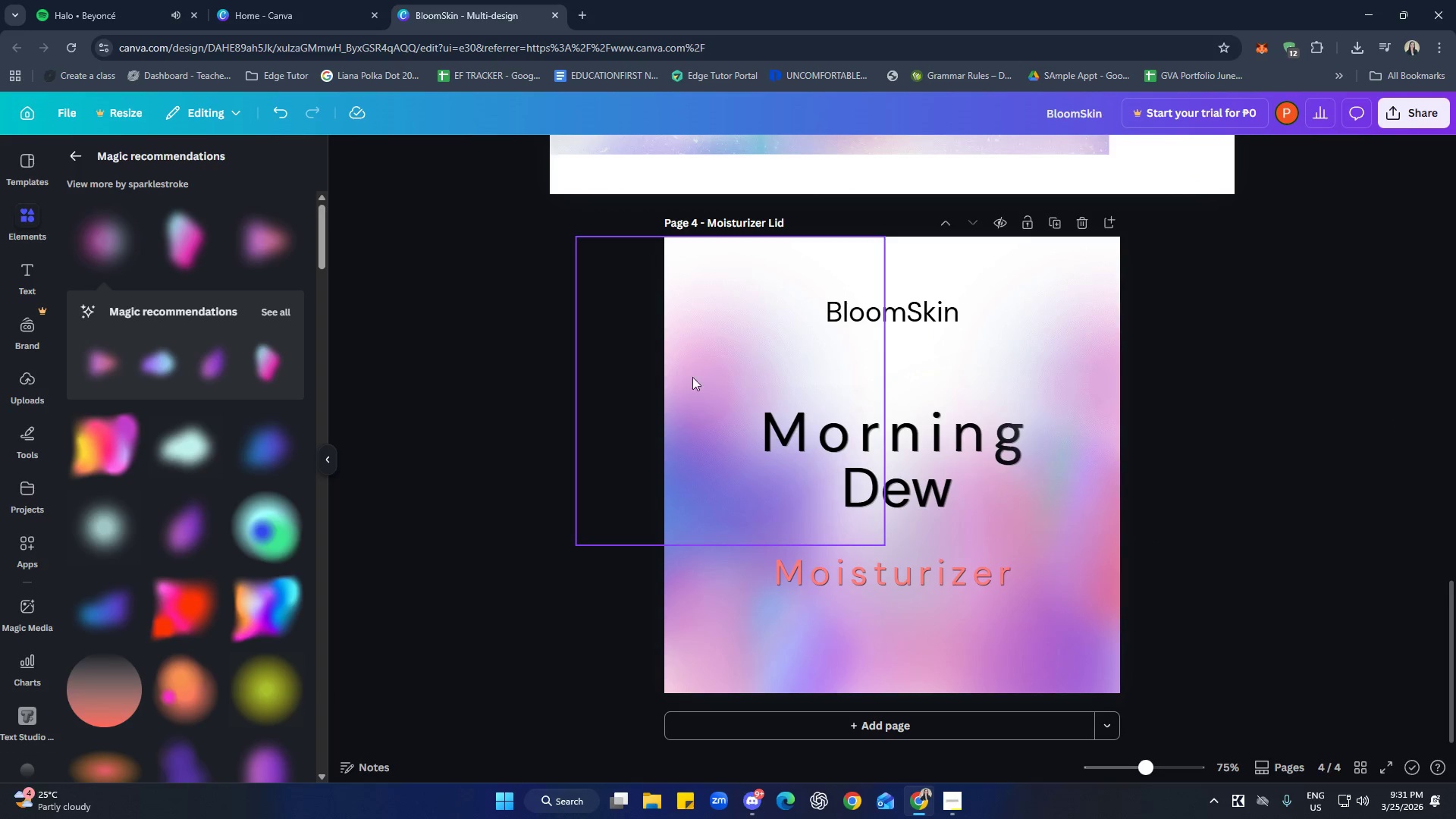 
left_click_drag(start_coordinate=[681, 352], to_coordinate=[676, 352])
 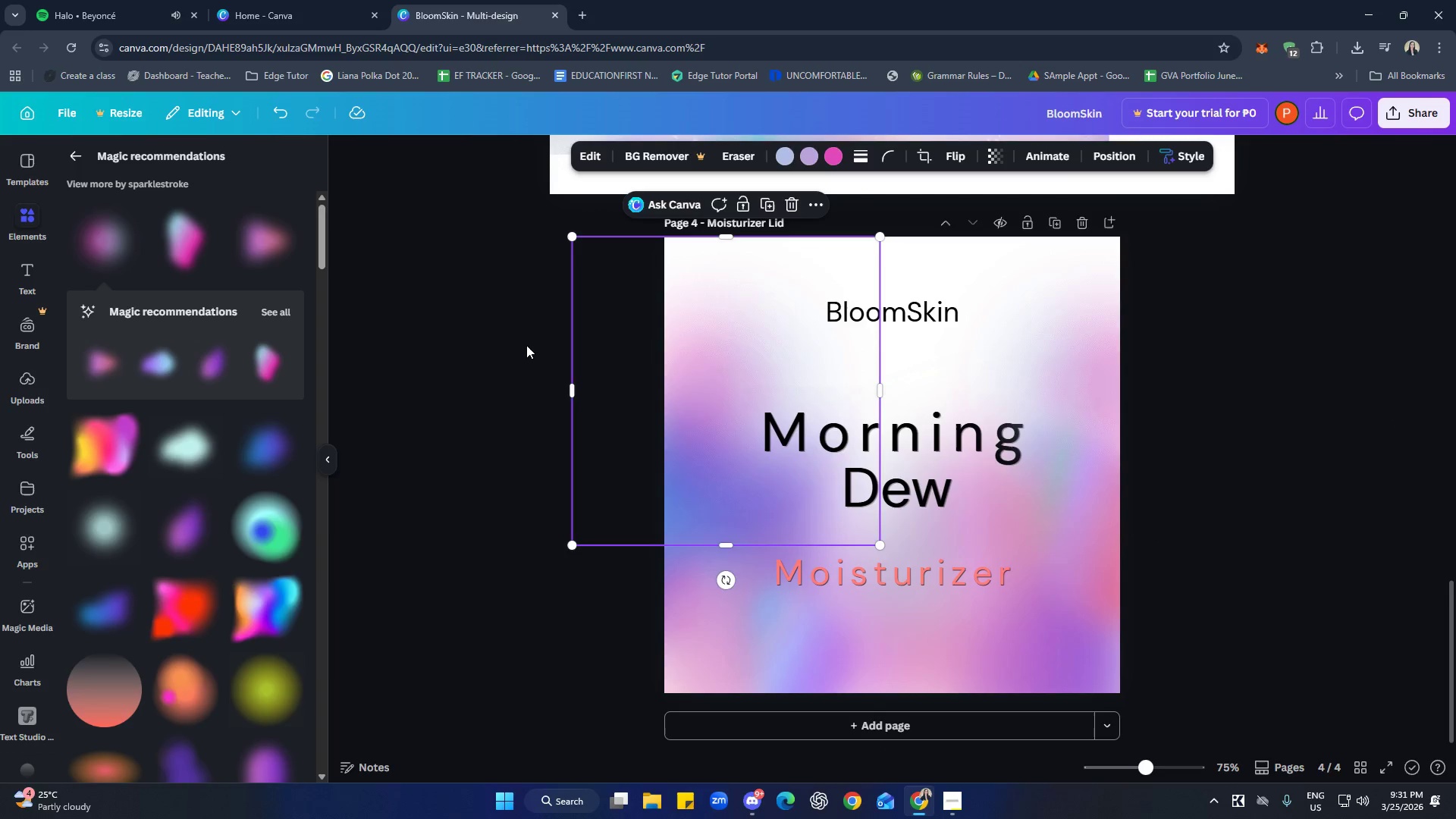 
left_click([520, 342])
 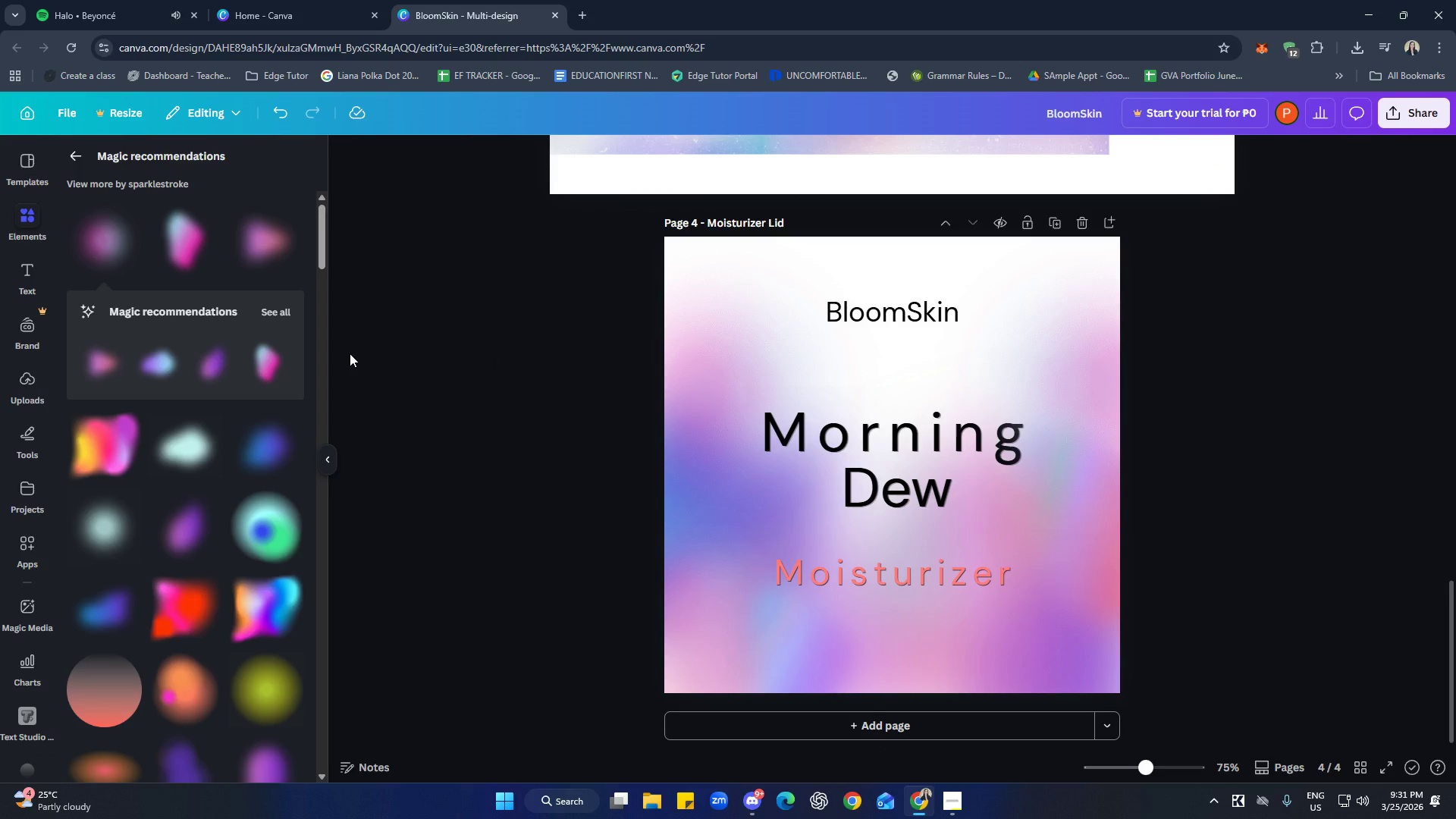 
left_click([263, 450])
 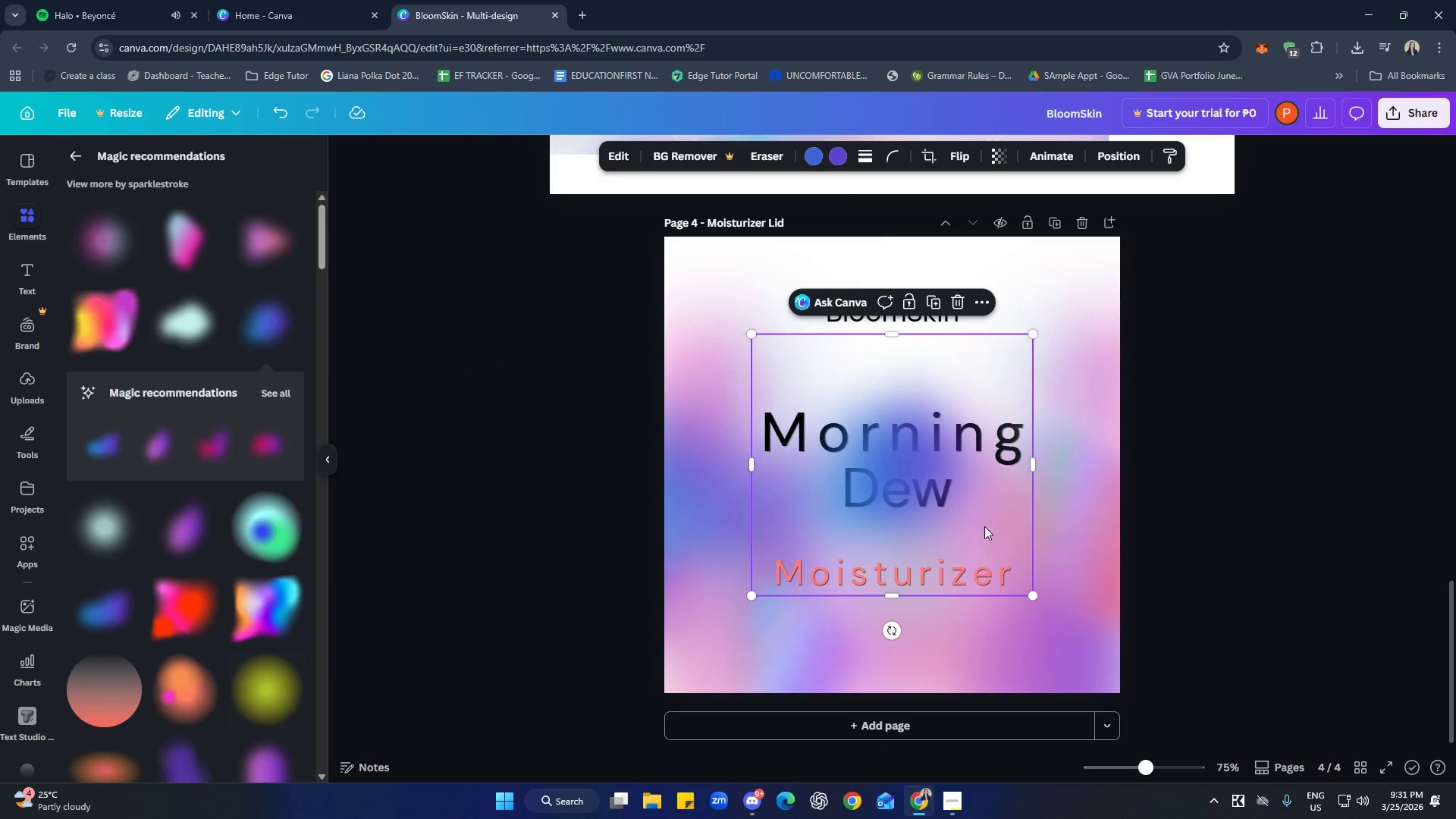 
left_click_drag(start_coordinate=[974, 514], to_coordinate=[777, 320])
 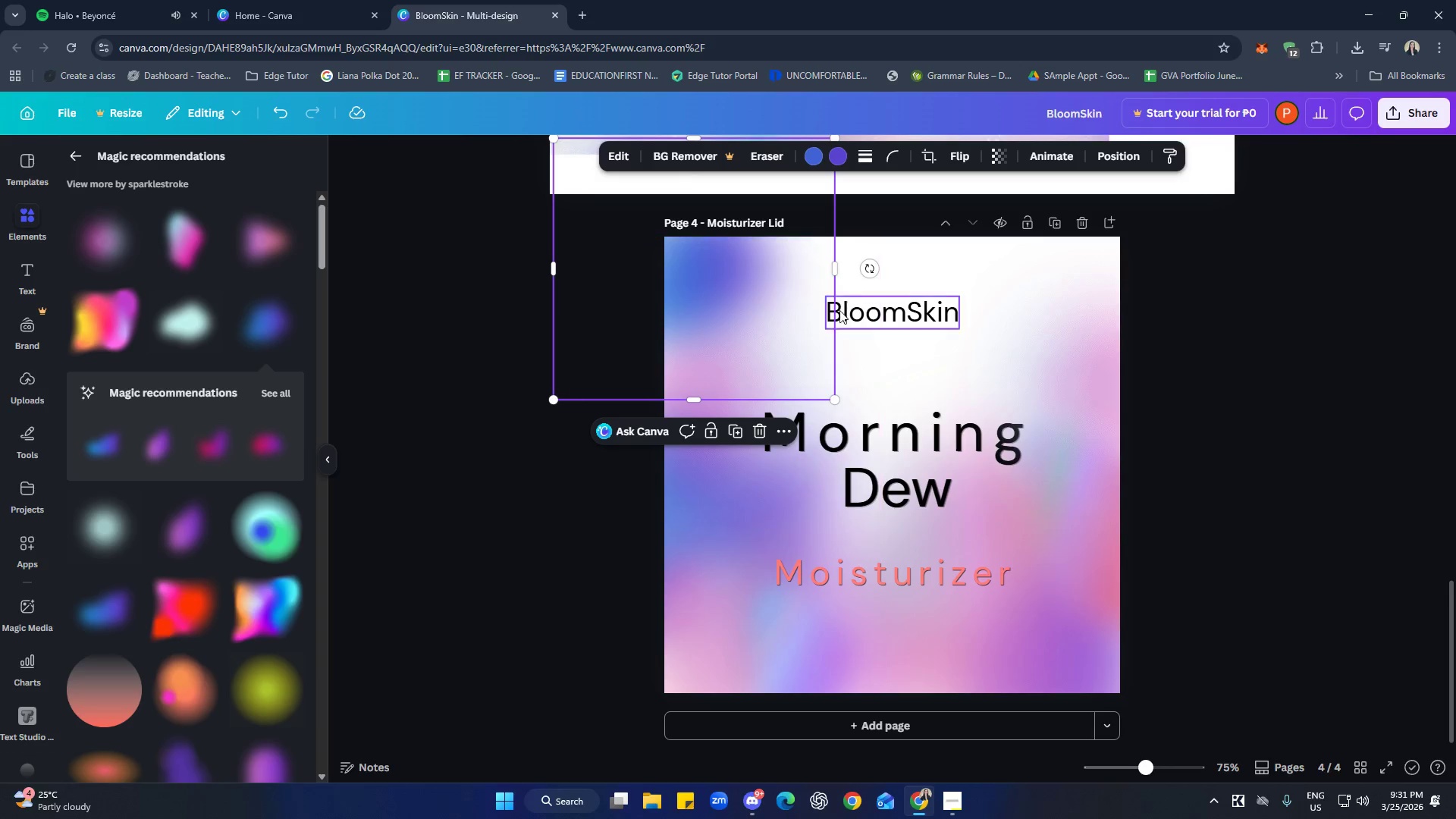 
left_click([763, 431])
 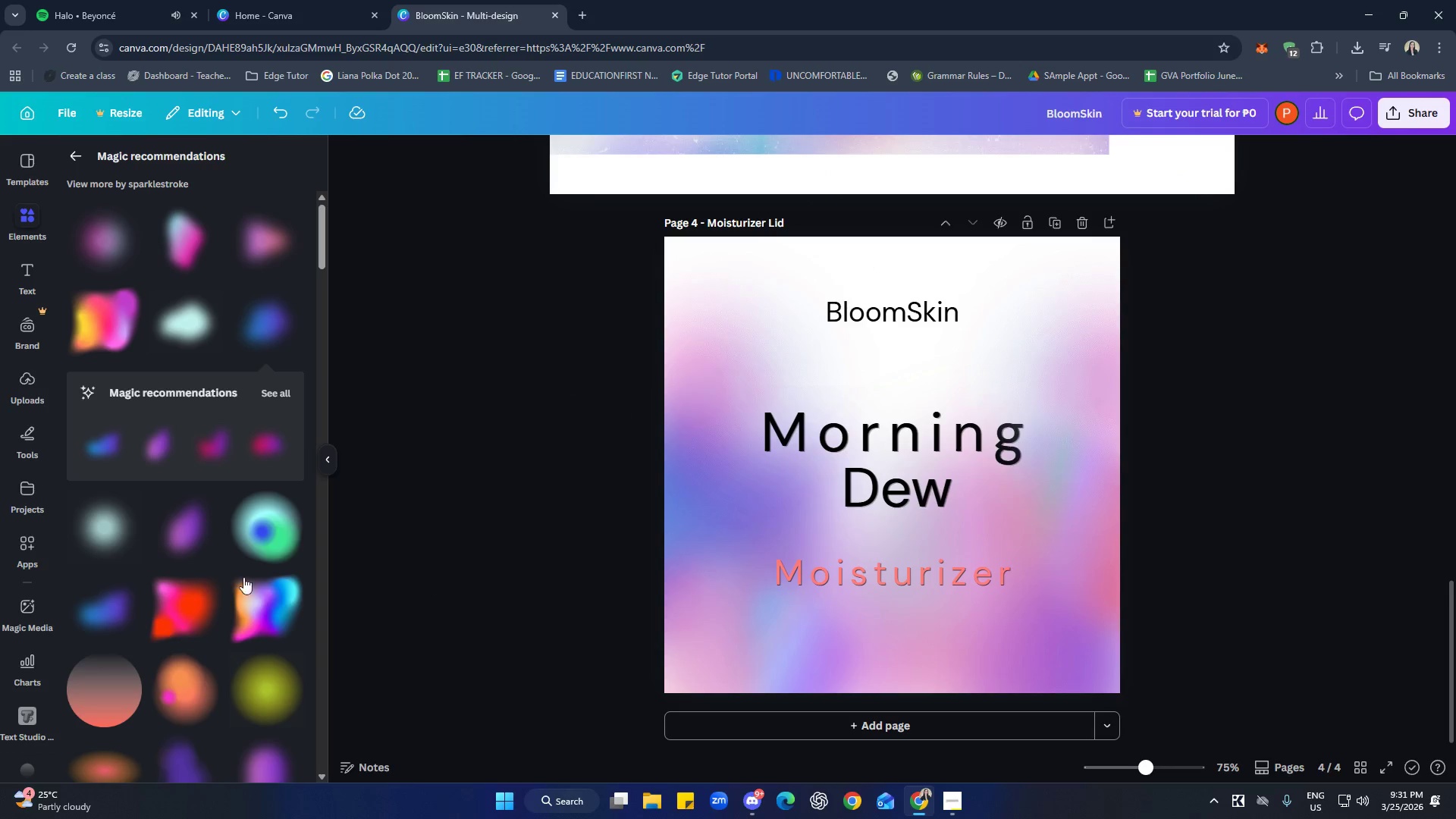 
left_click([190, 534])
 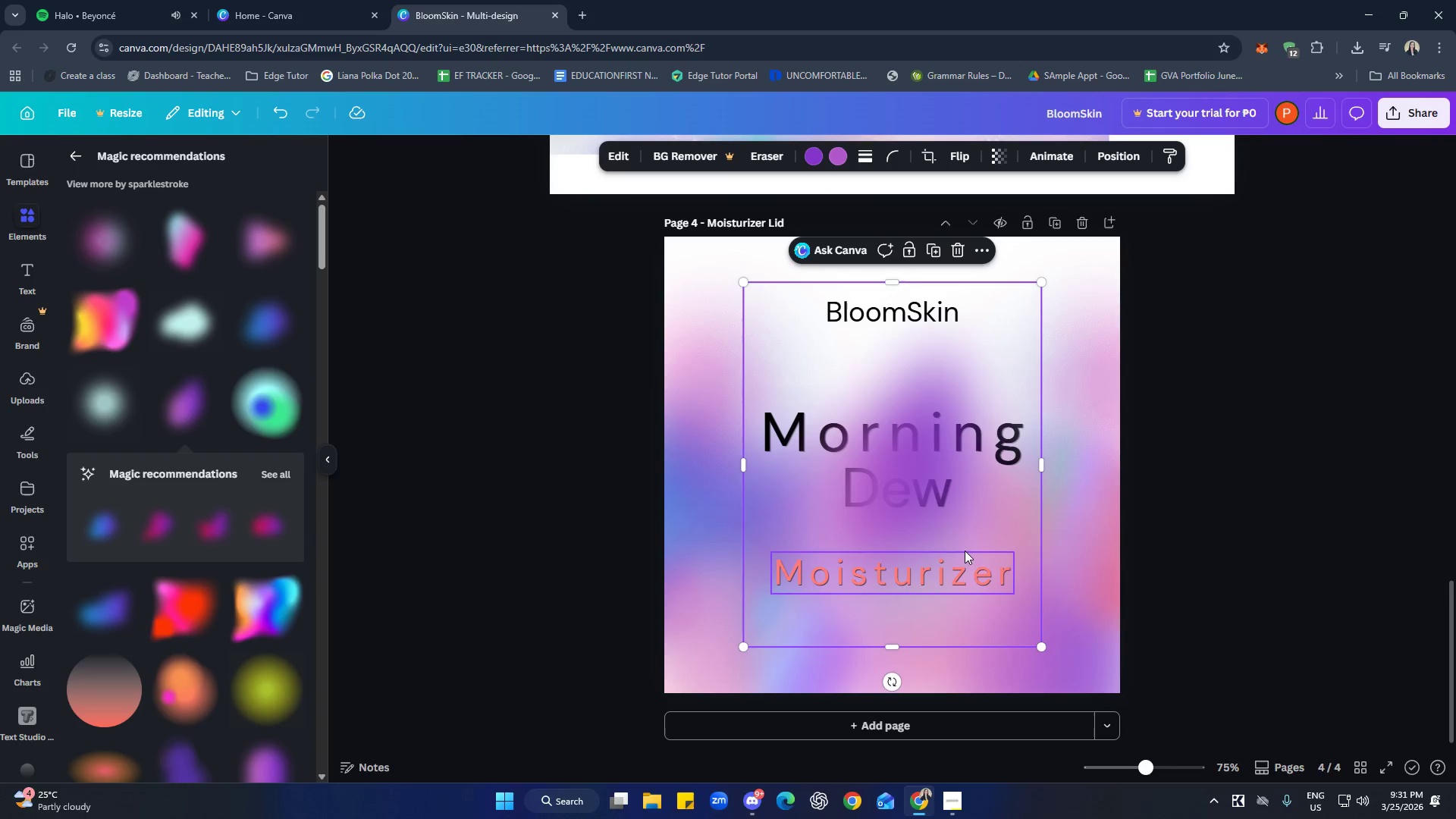 
left_click_drag(start_coordinate=[974, 530], to_coordinate=[776, 291])
 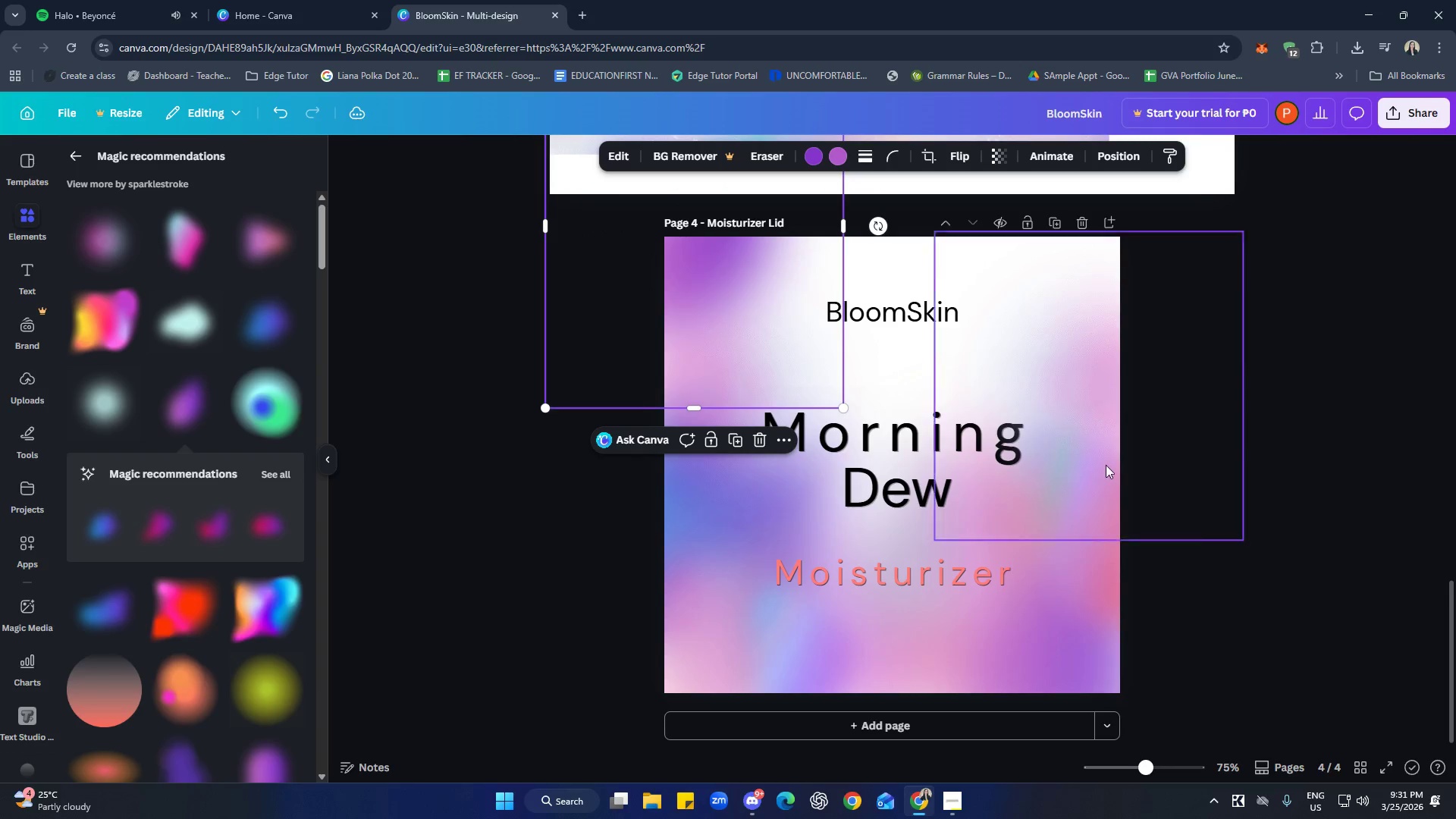 
scroll: coordinate [1199, 544], scroll_direction: up, amount: 1.0
 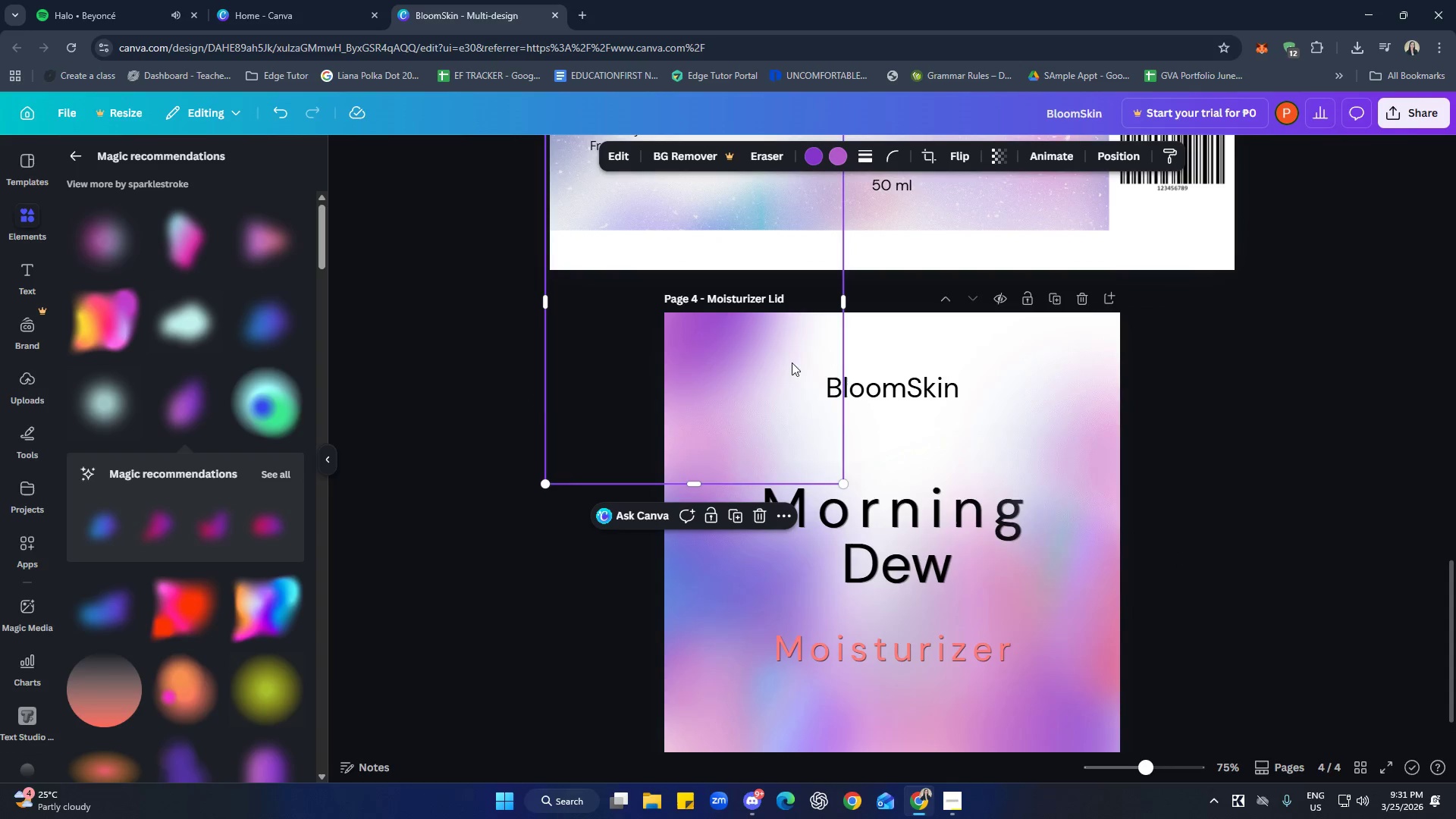 
left_click_drag(start_coordinate=[752, 341], to_coordinate=[748, 356])
 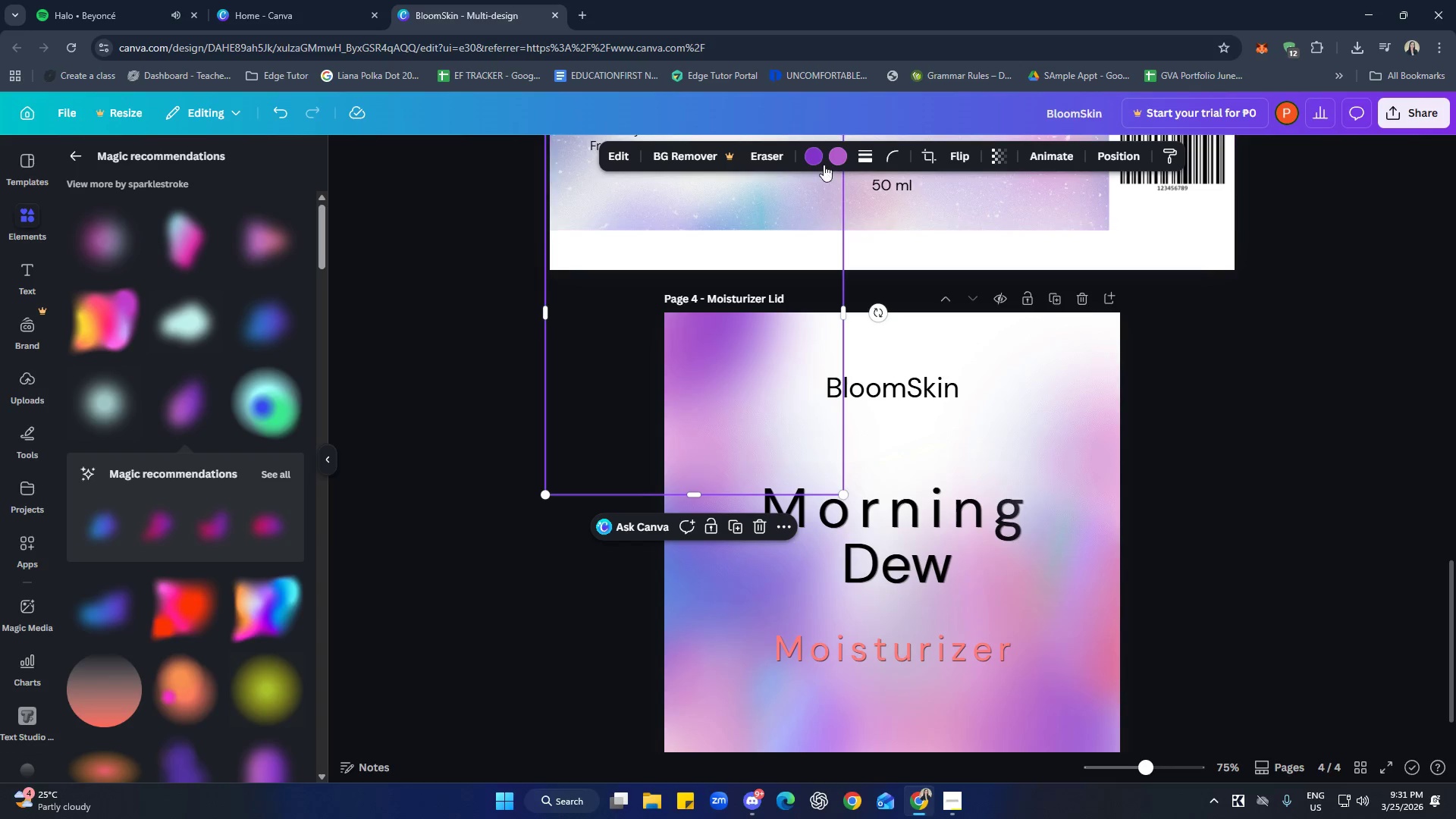 
left_click([821, 153])
 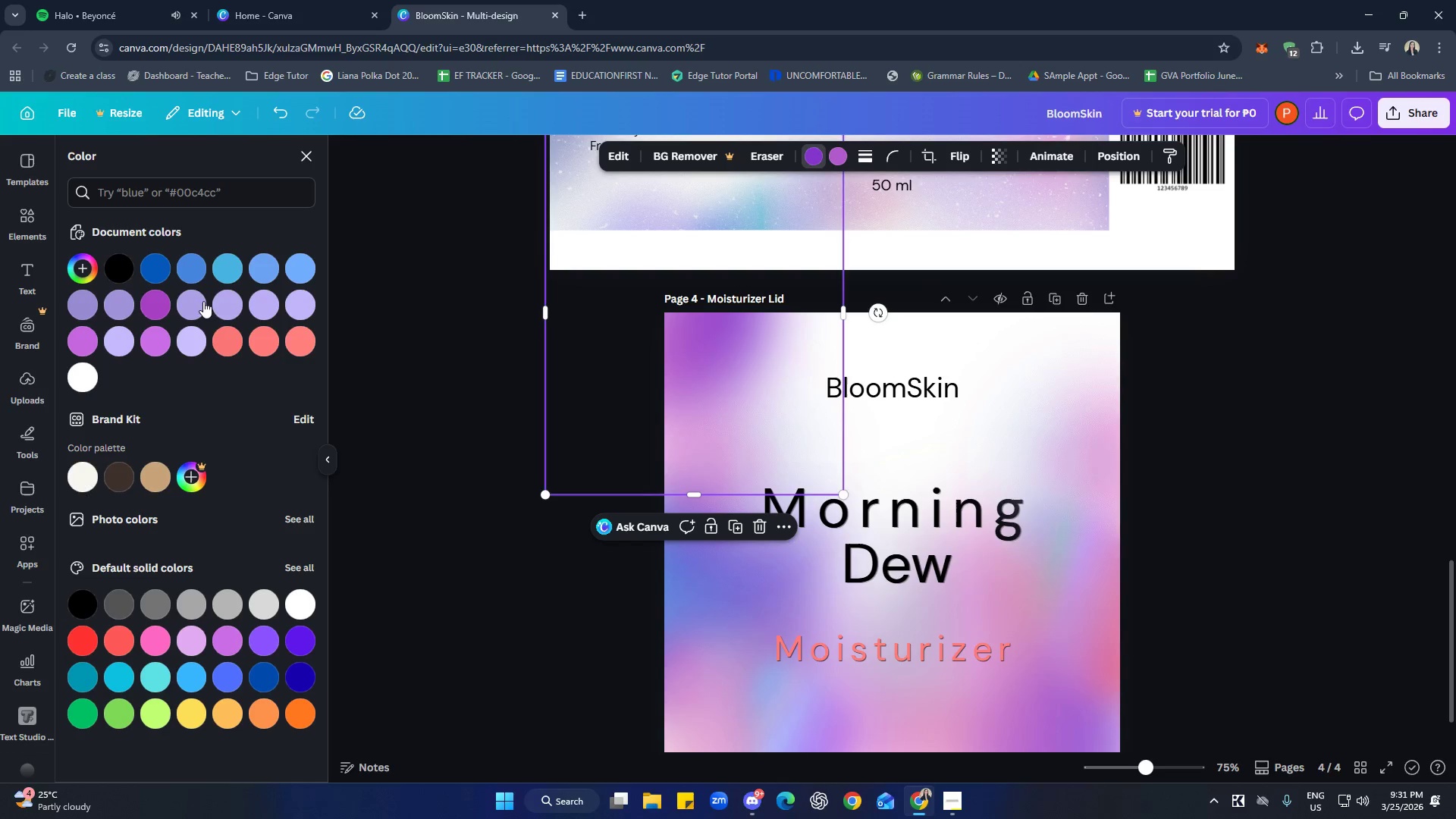 
left_click([154, 257])
 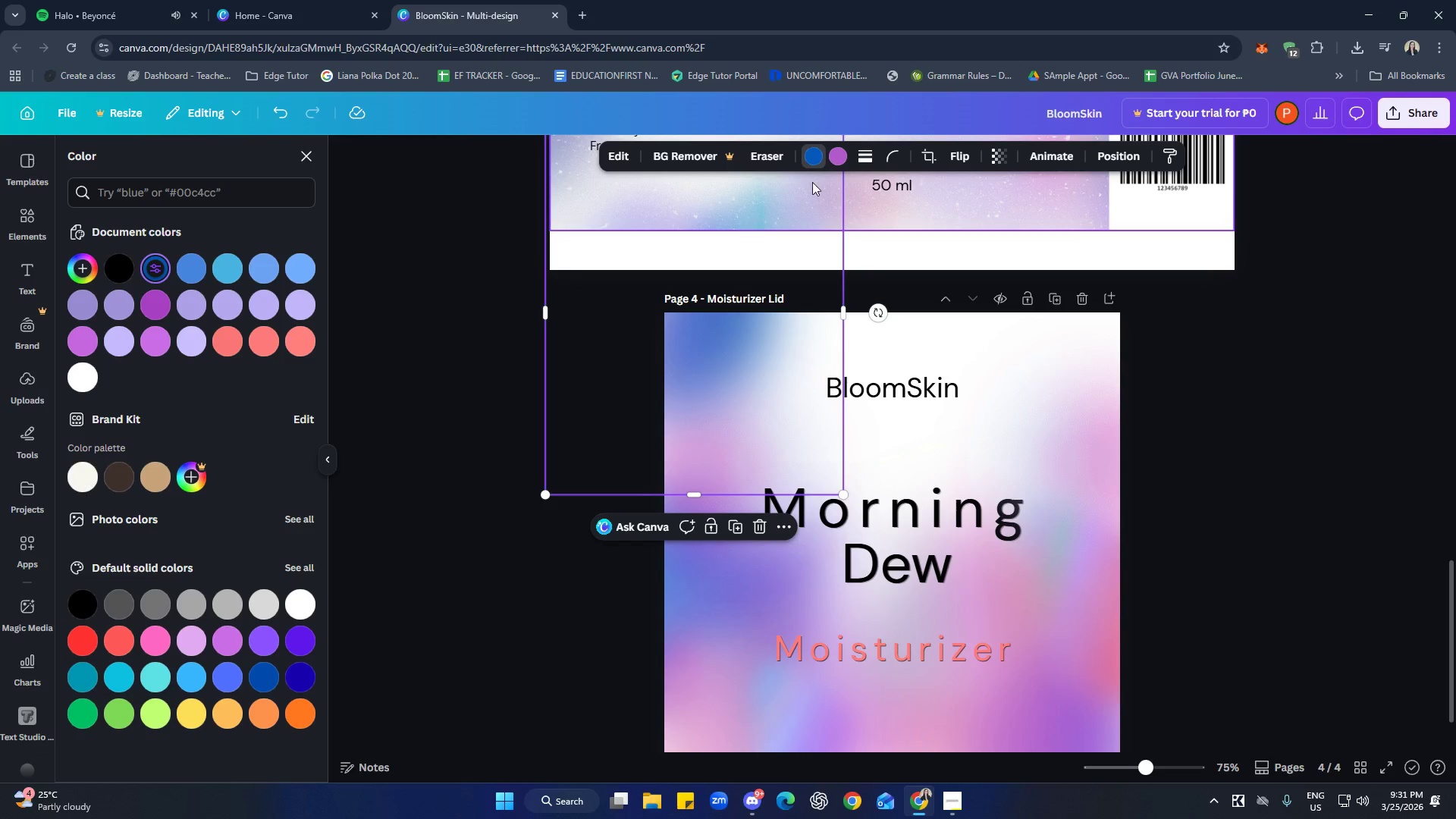 
left_click([845, 153])
 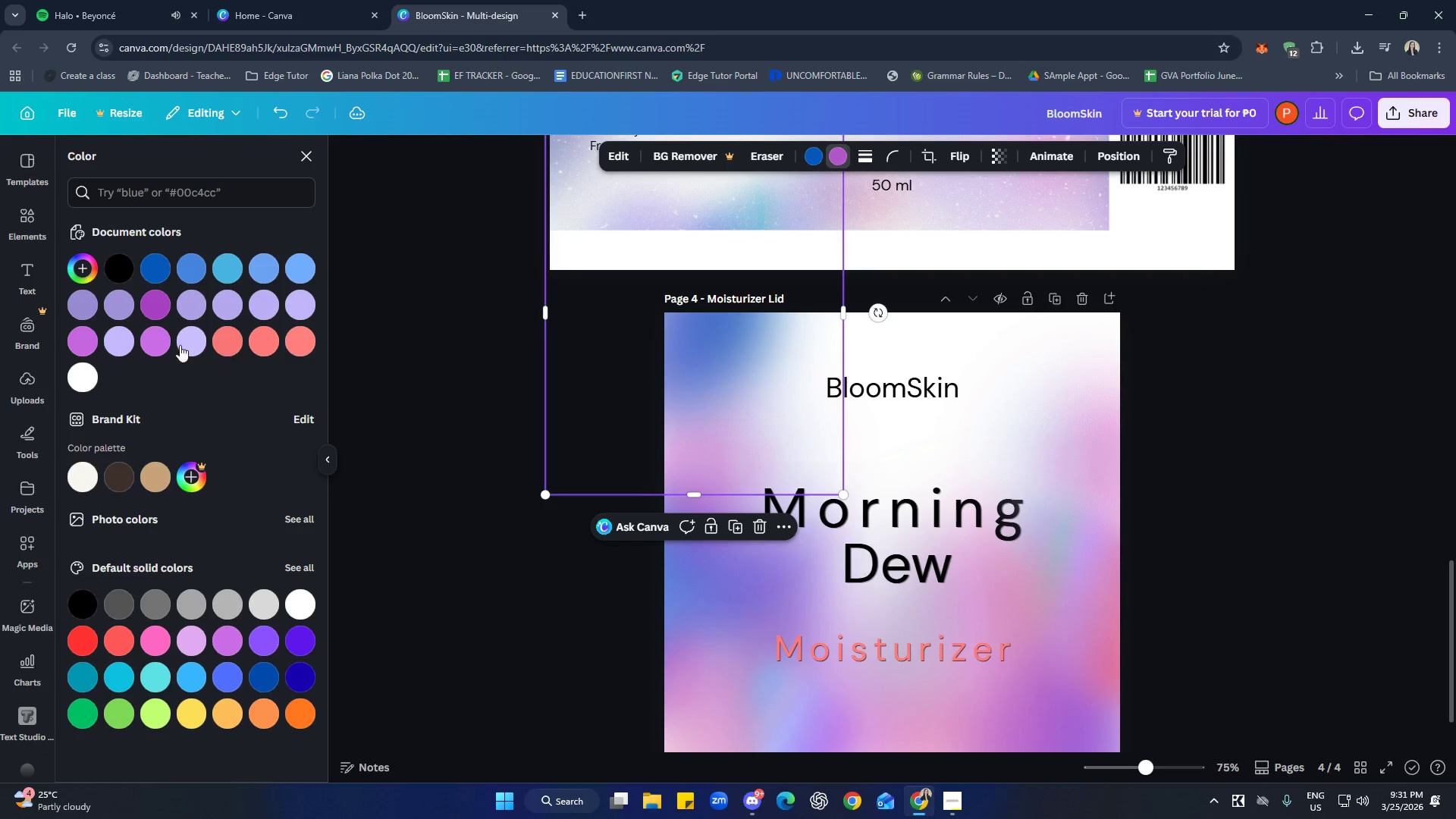 
left_click([190, 298])
 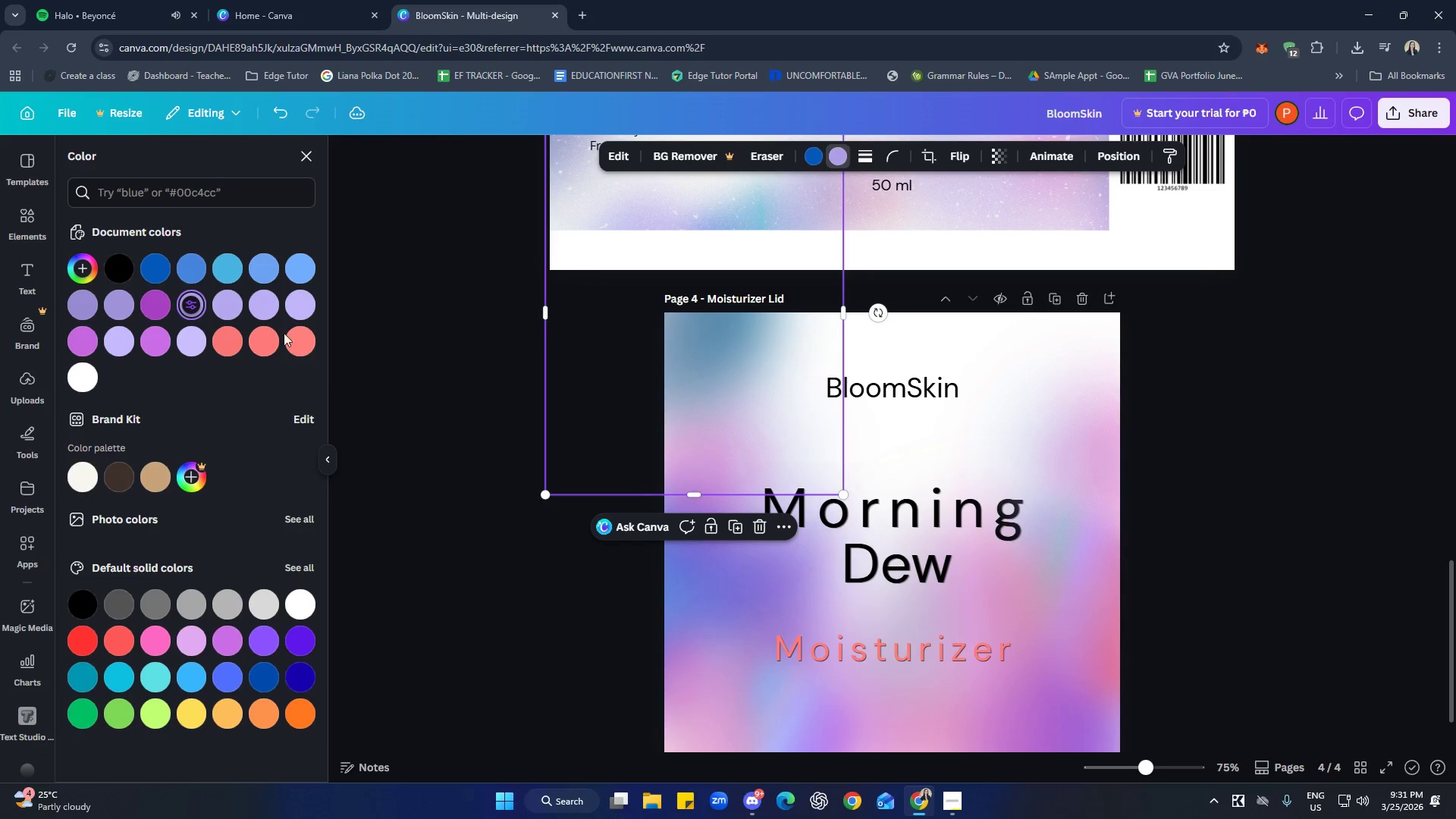 
left_click([231, 338])
 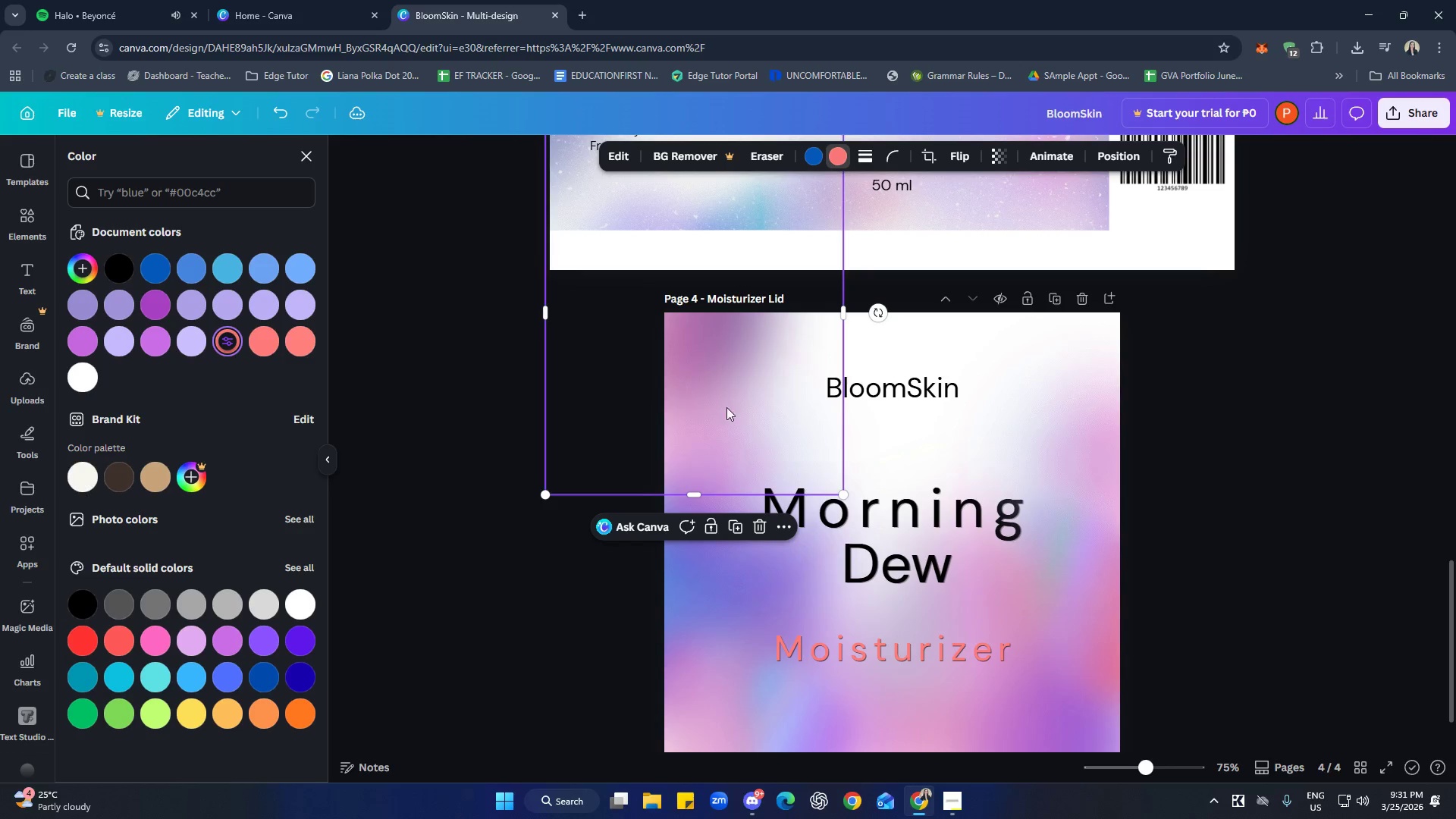 
left_click([1280, 488])
 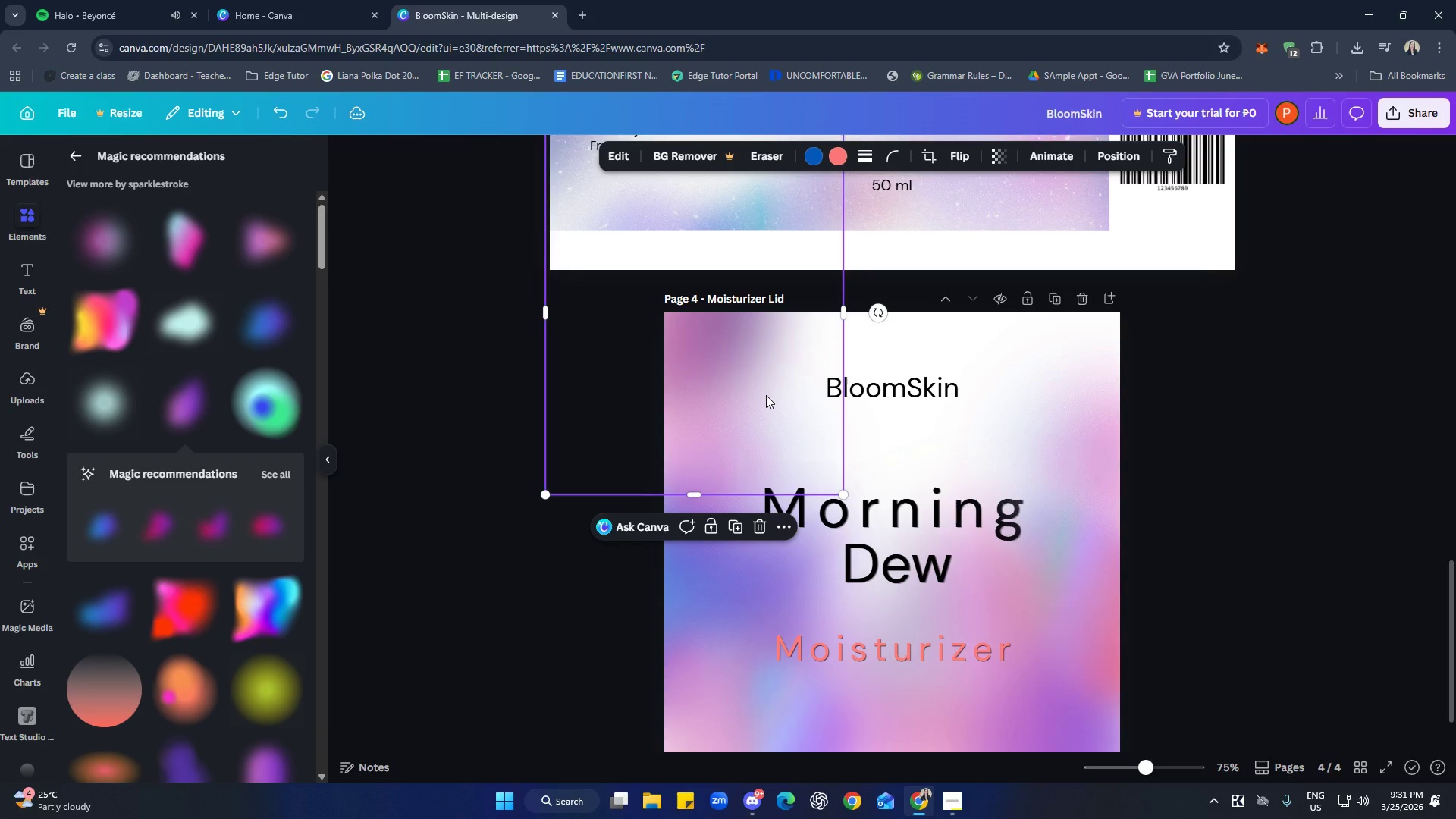 
left_click([766, 395])
 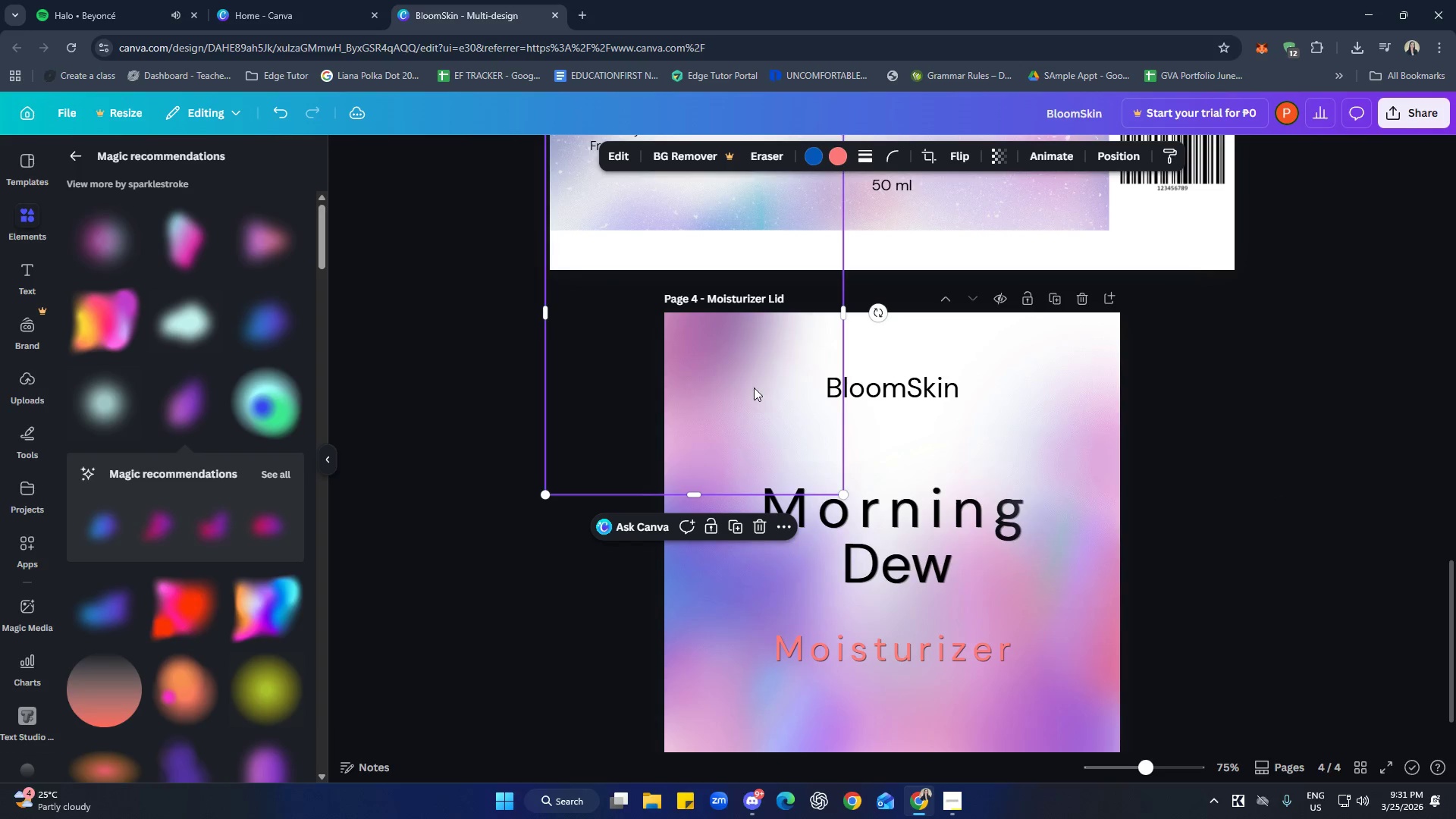 
scroll: coordinate [789, 427], scroll_direction: up, amount: 2.0
 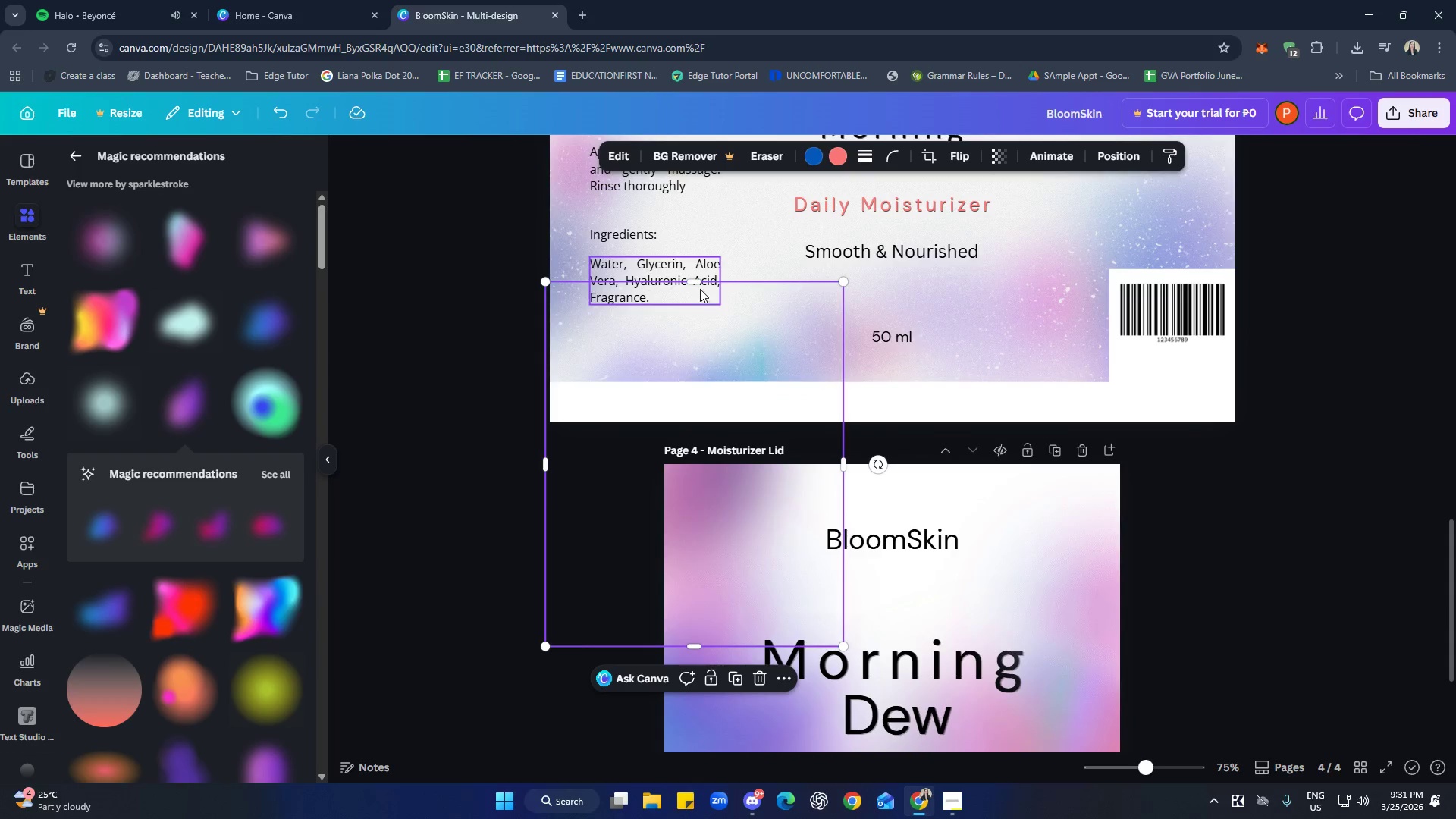 
left_click_drag(start_coordinate=[698, 284], to_coordinate=[702, 468])
 